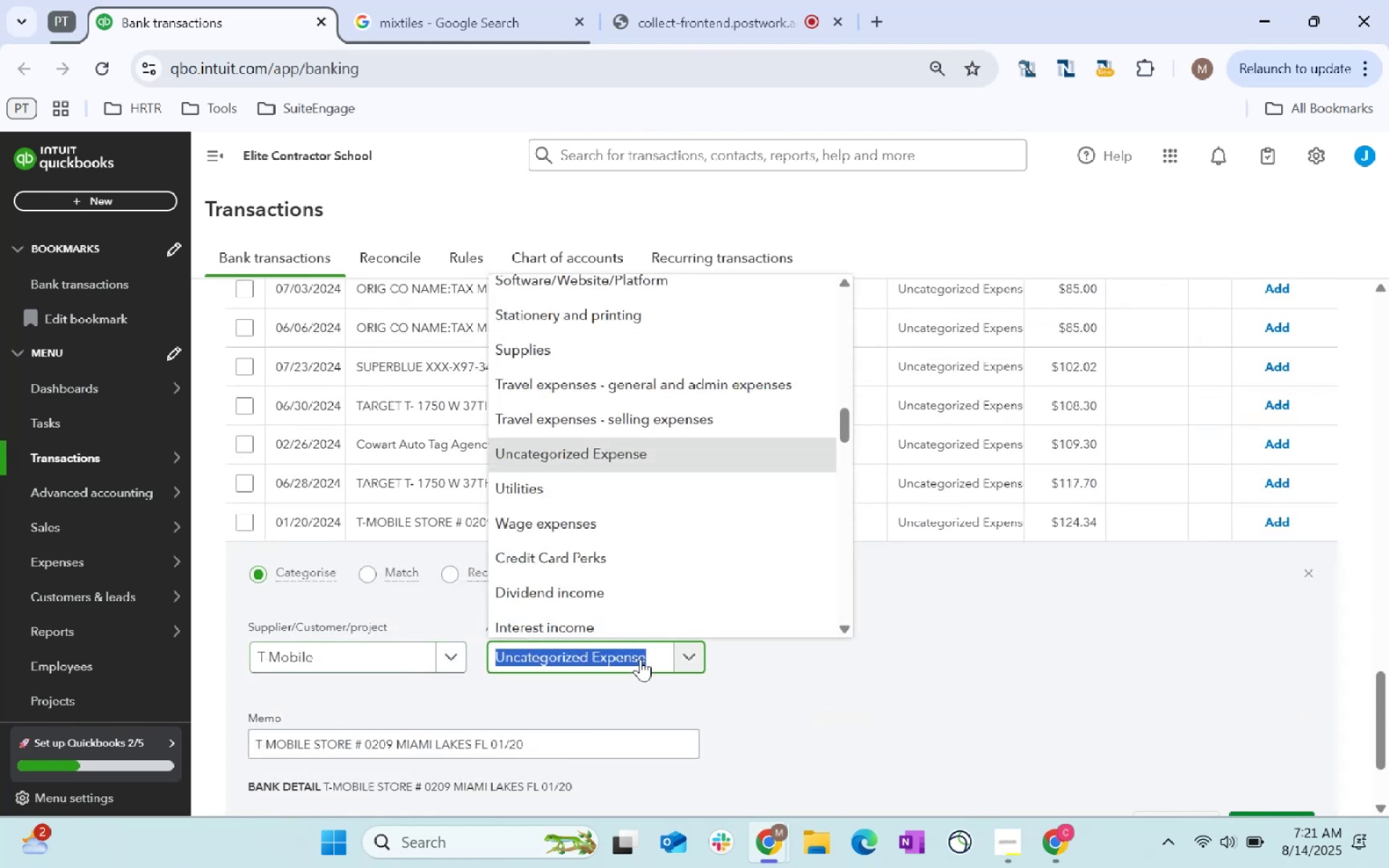 
type(inter)
 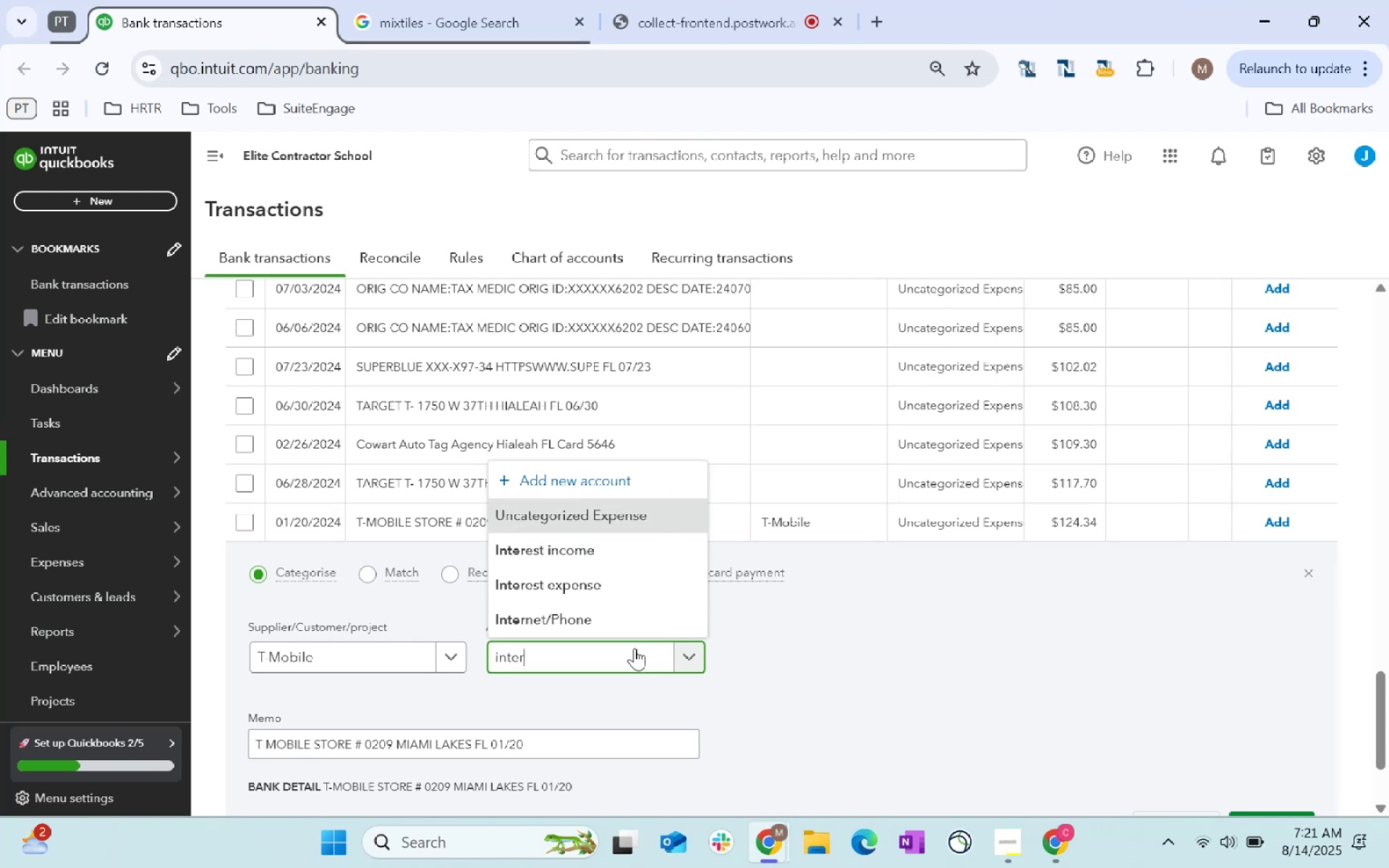 
left_click([624, 624])
 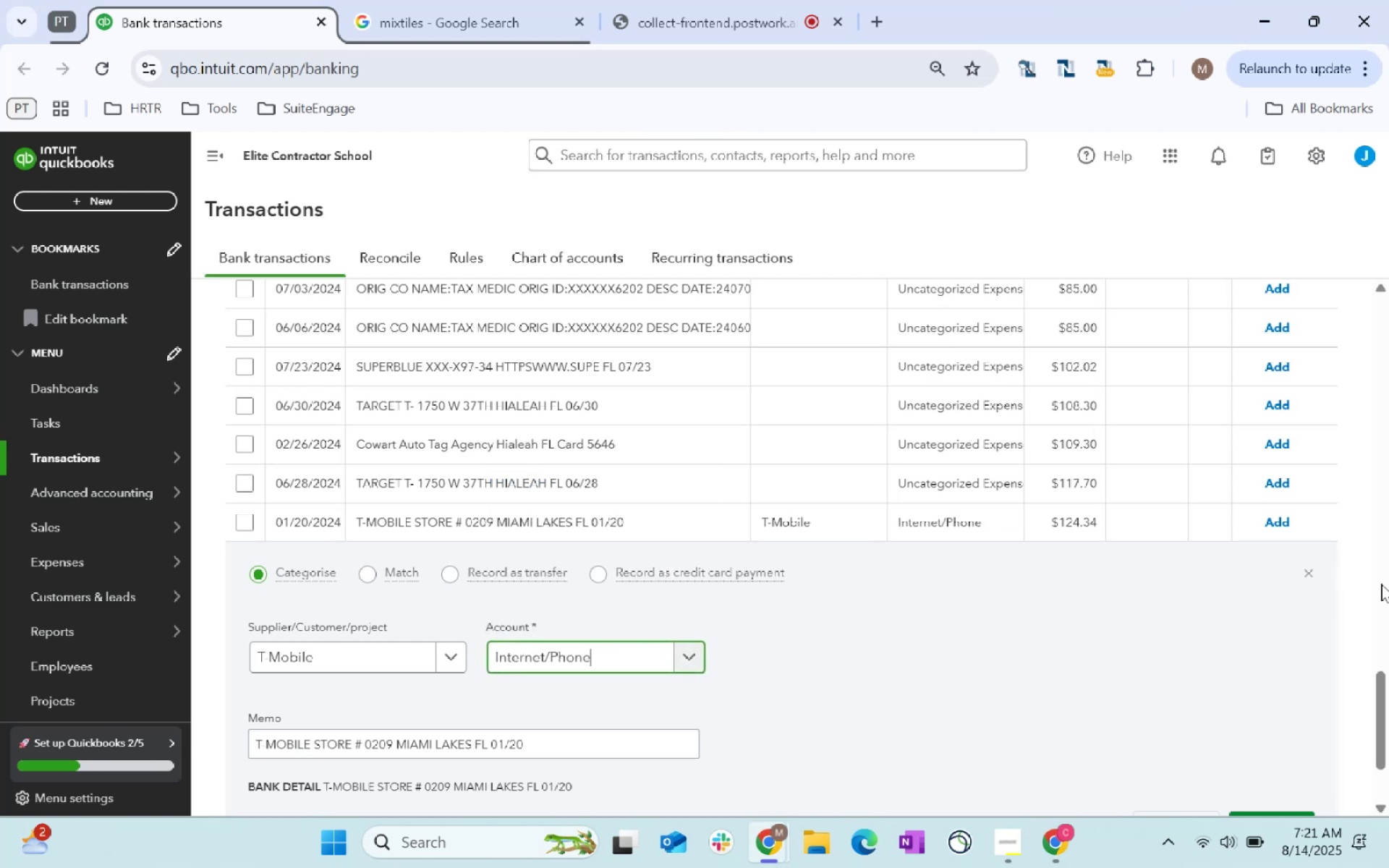 
scroll: coordinate [1291, 610], scroll_direction: down, amount: 2.0
 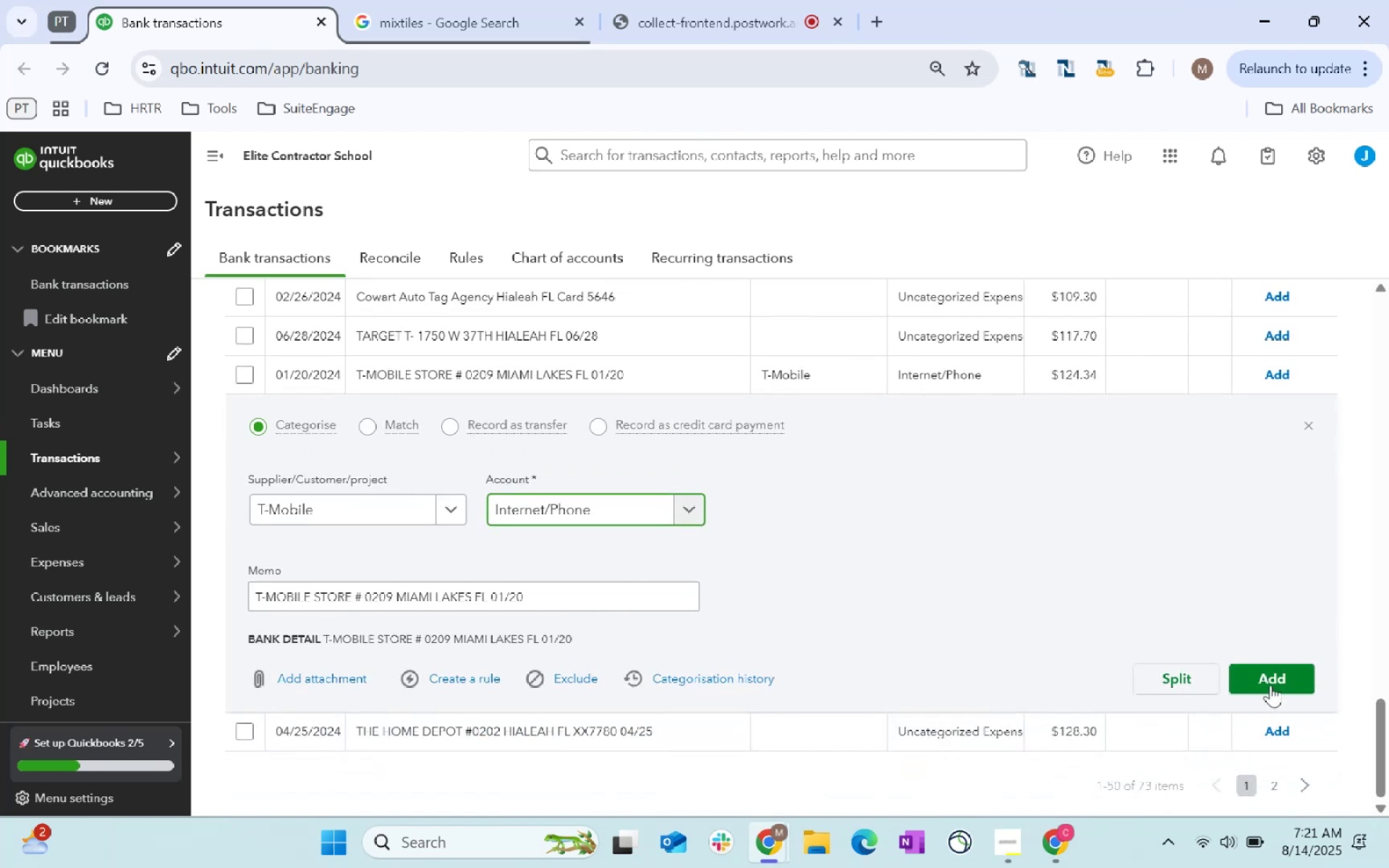 
left_click([1270, 686])
 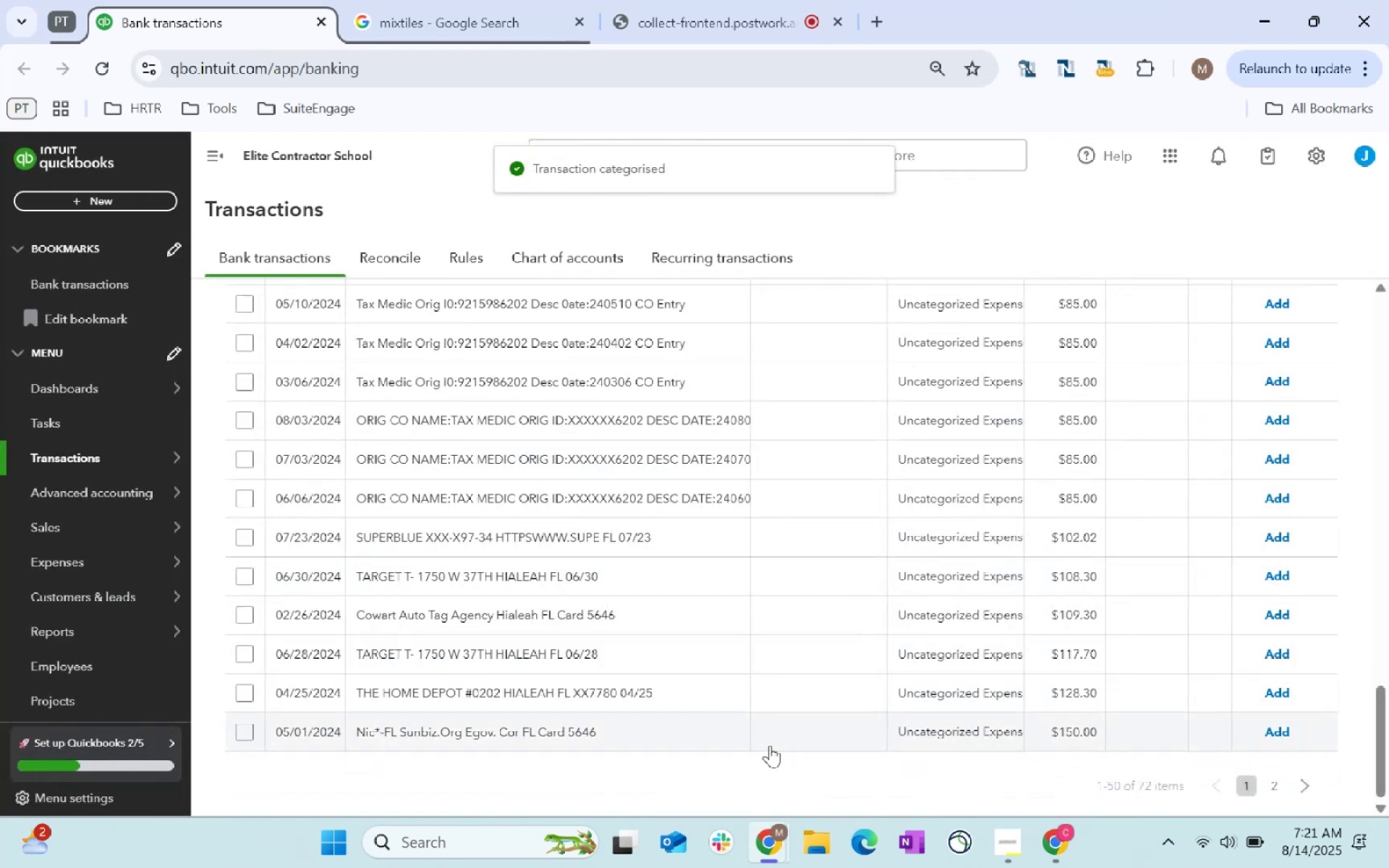 
left_click([607, 741])
 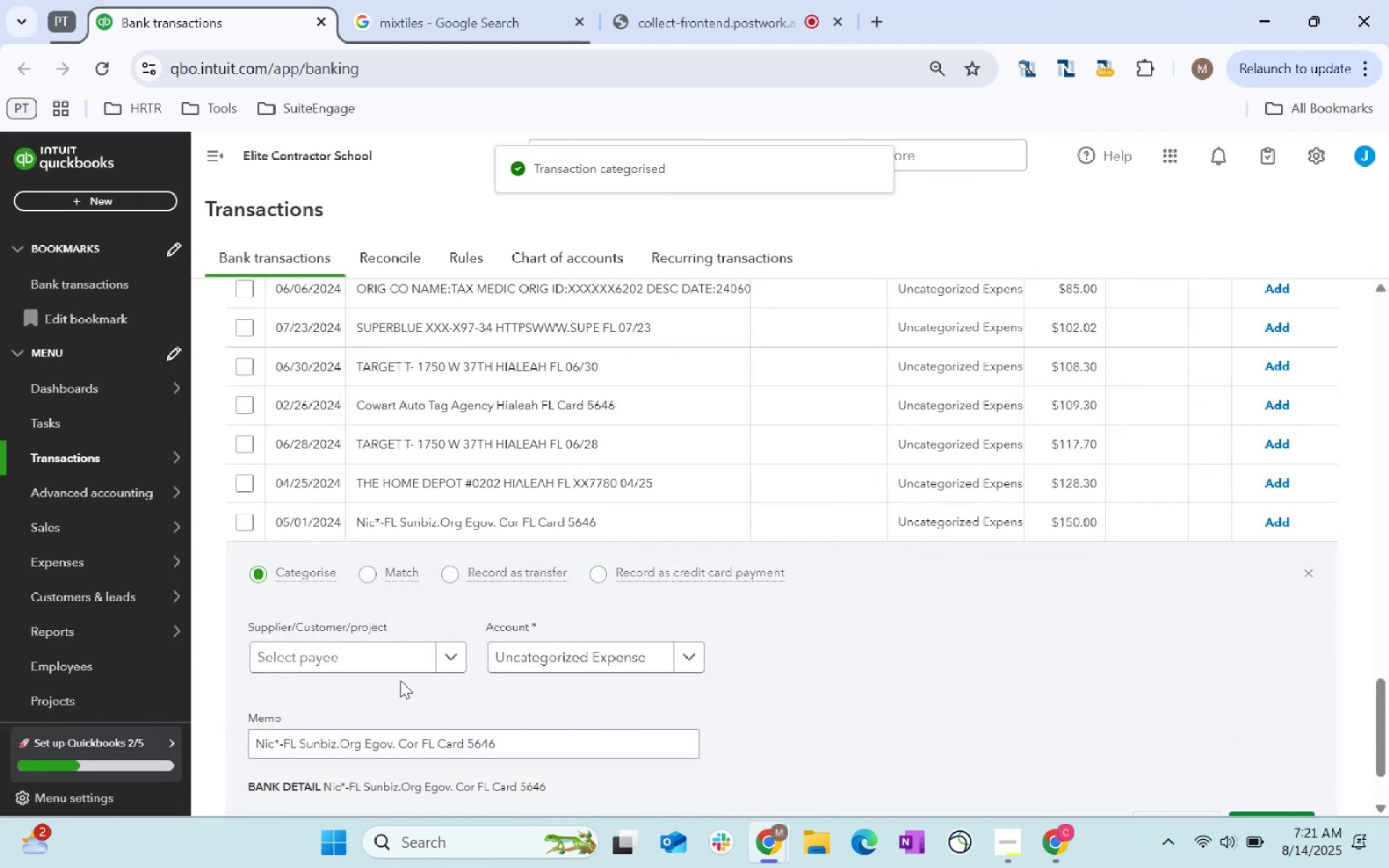 
left_click([354, 650])
 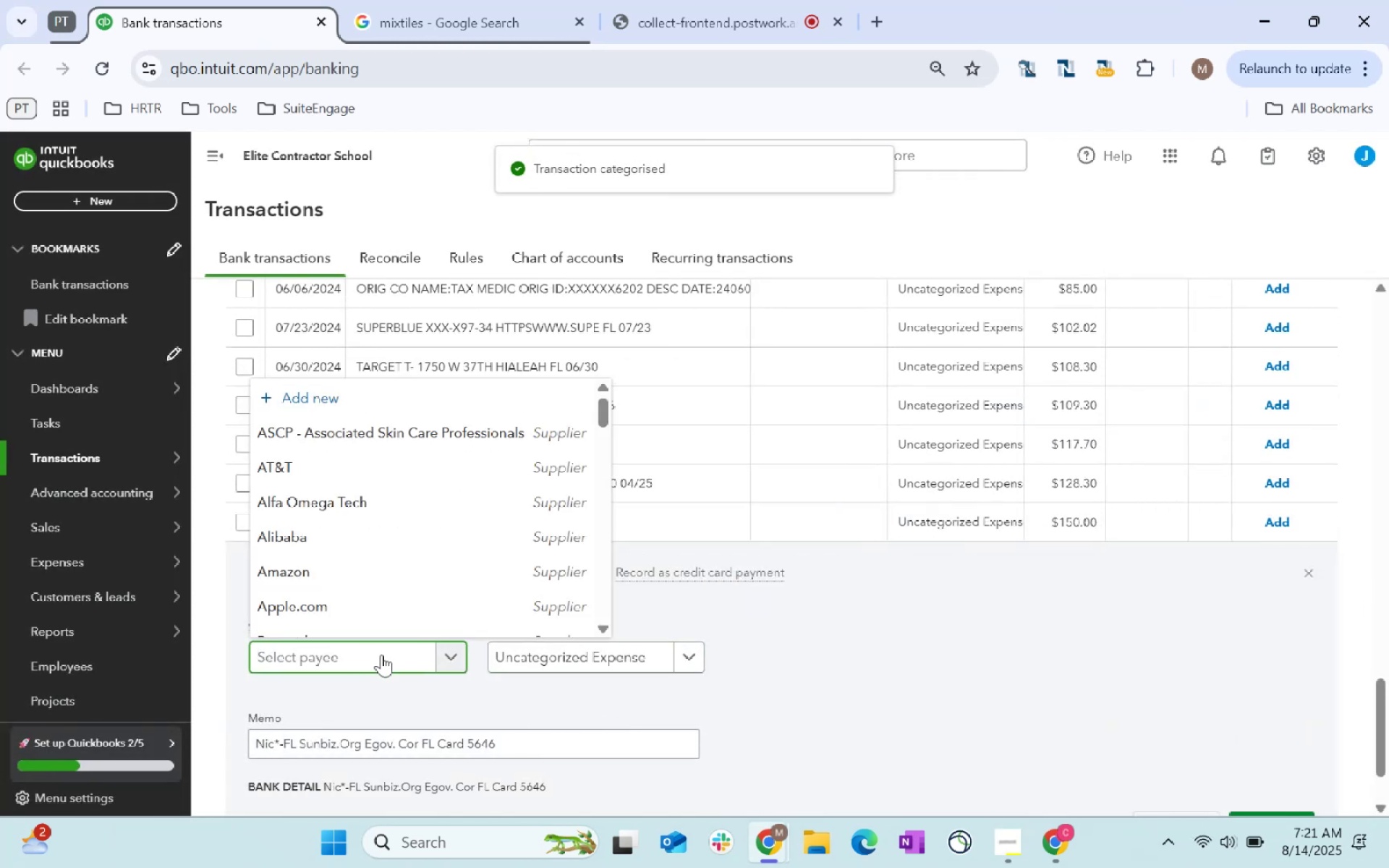 
type(home)
key(Backspace)
key(Backspace)
key(Backspace)
key(Backspace)
key(Backspace)
key(Backspace)
key(Backspace)
key(Backspace)
key(Backspace)
key(Backspace)
key(Backspace)
key(Backspace)
type(supplier)
key(Tab)
key(Tab)
 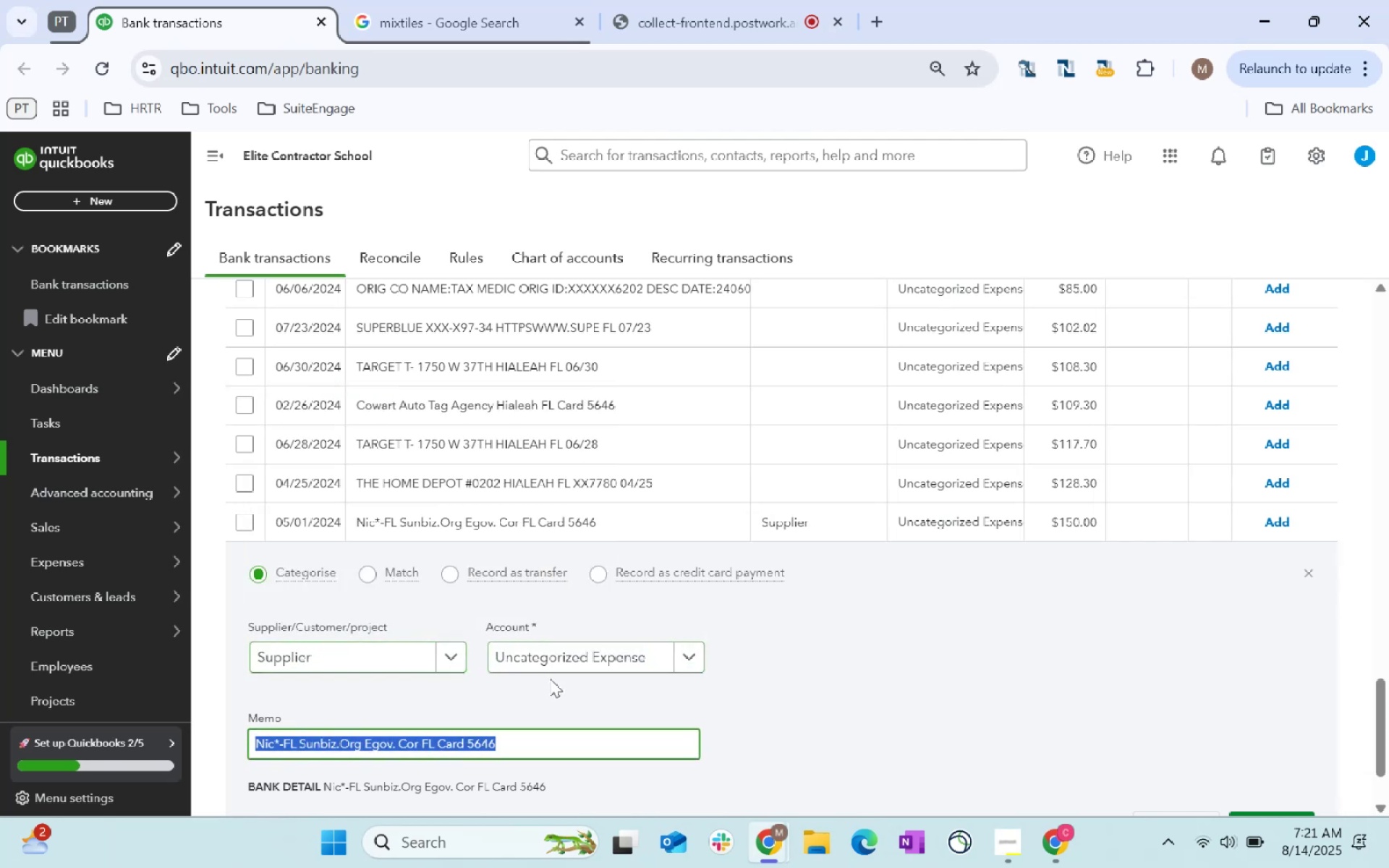 
left_click([584, 663])
 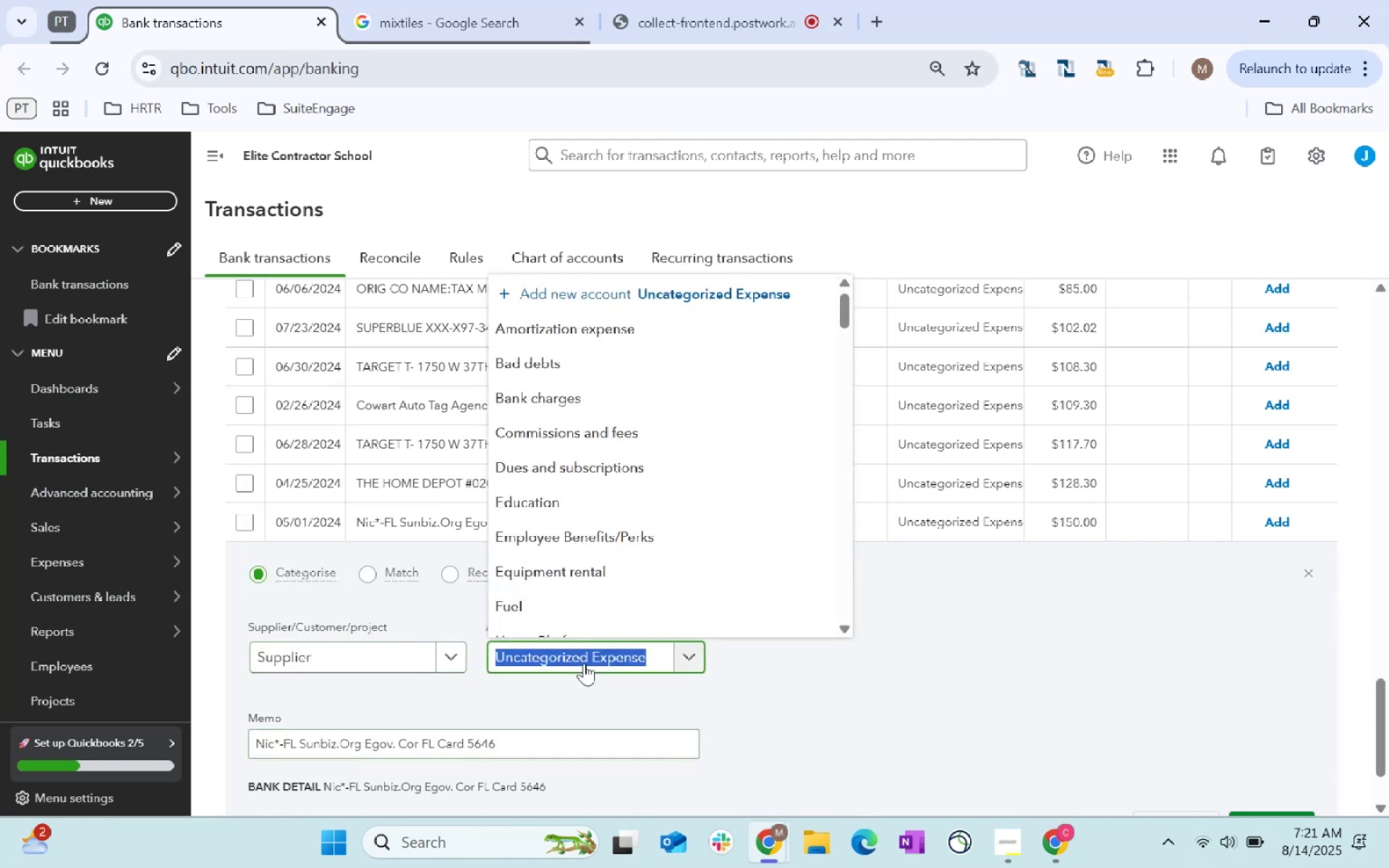 
type(supplies)
key(Tab)
 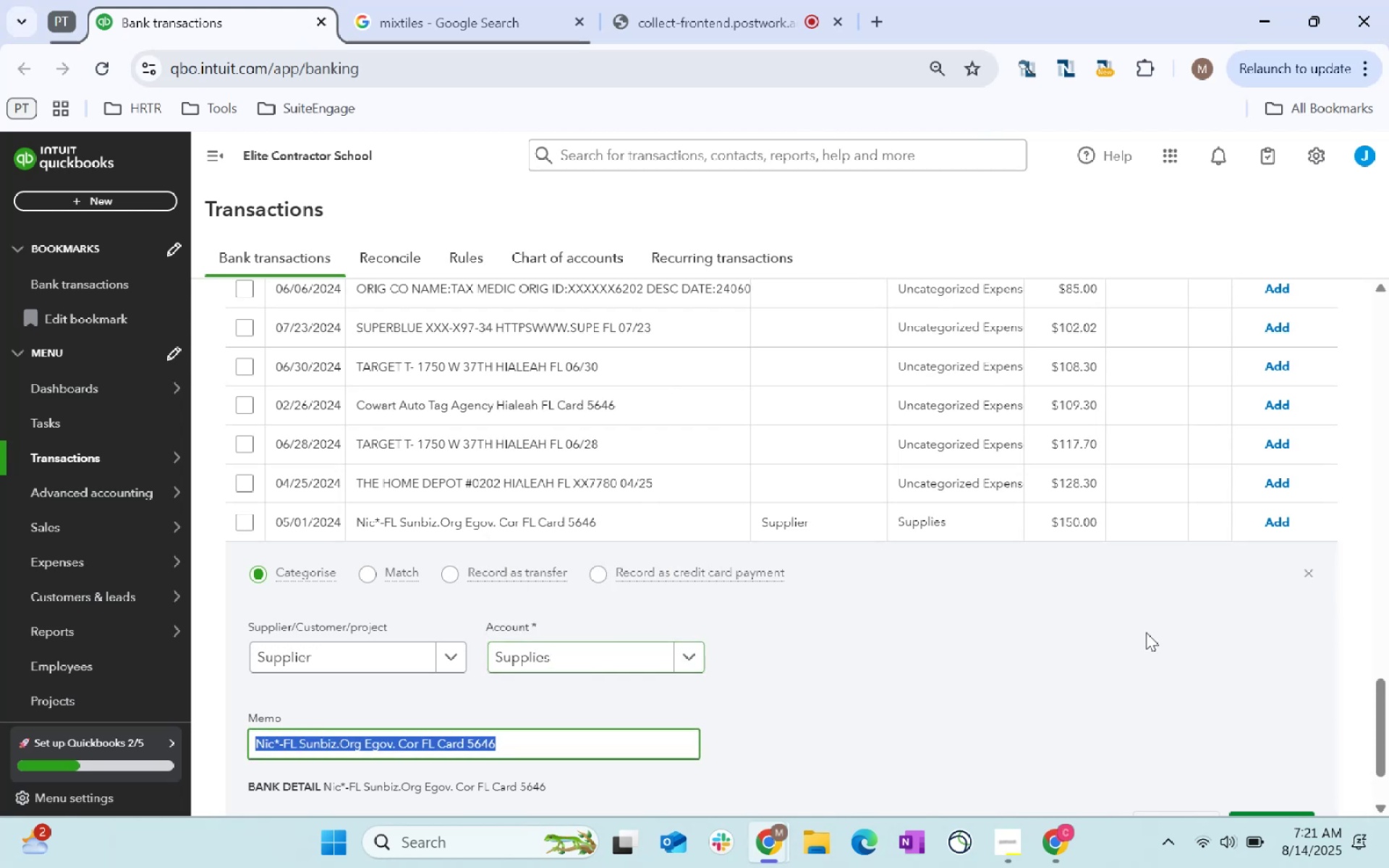 
scroll: coordinate [1147, 630], scroll_direction: down, amount: 1.0
 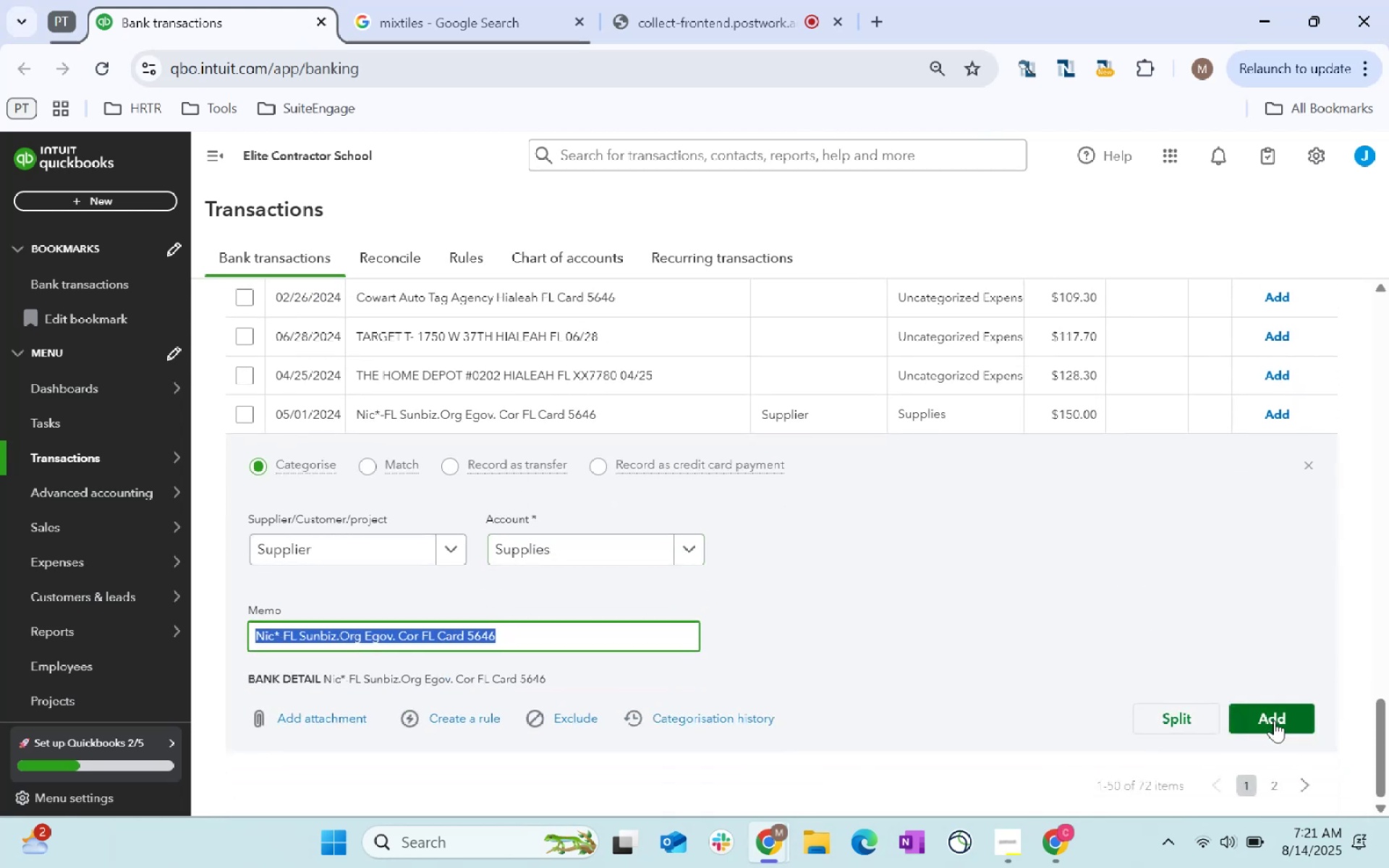 
left_click([1275, 720])
 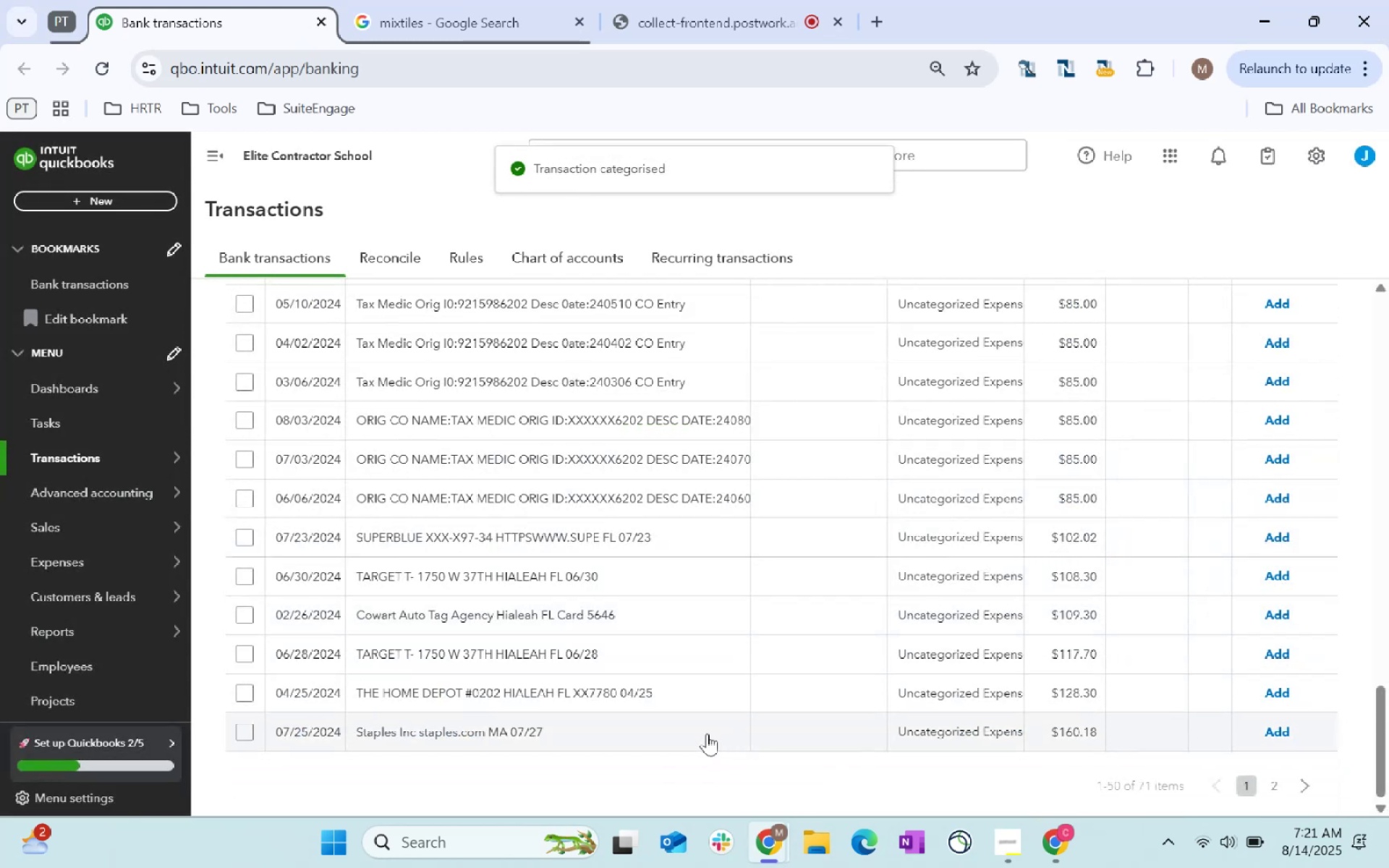 
wait(9.87)
 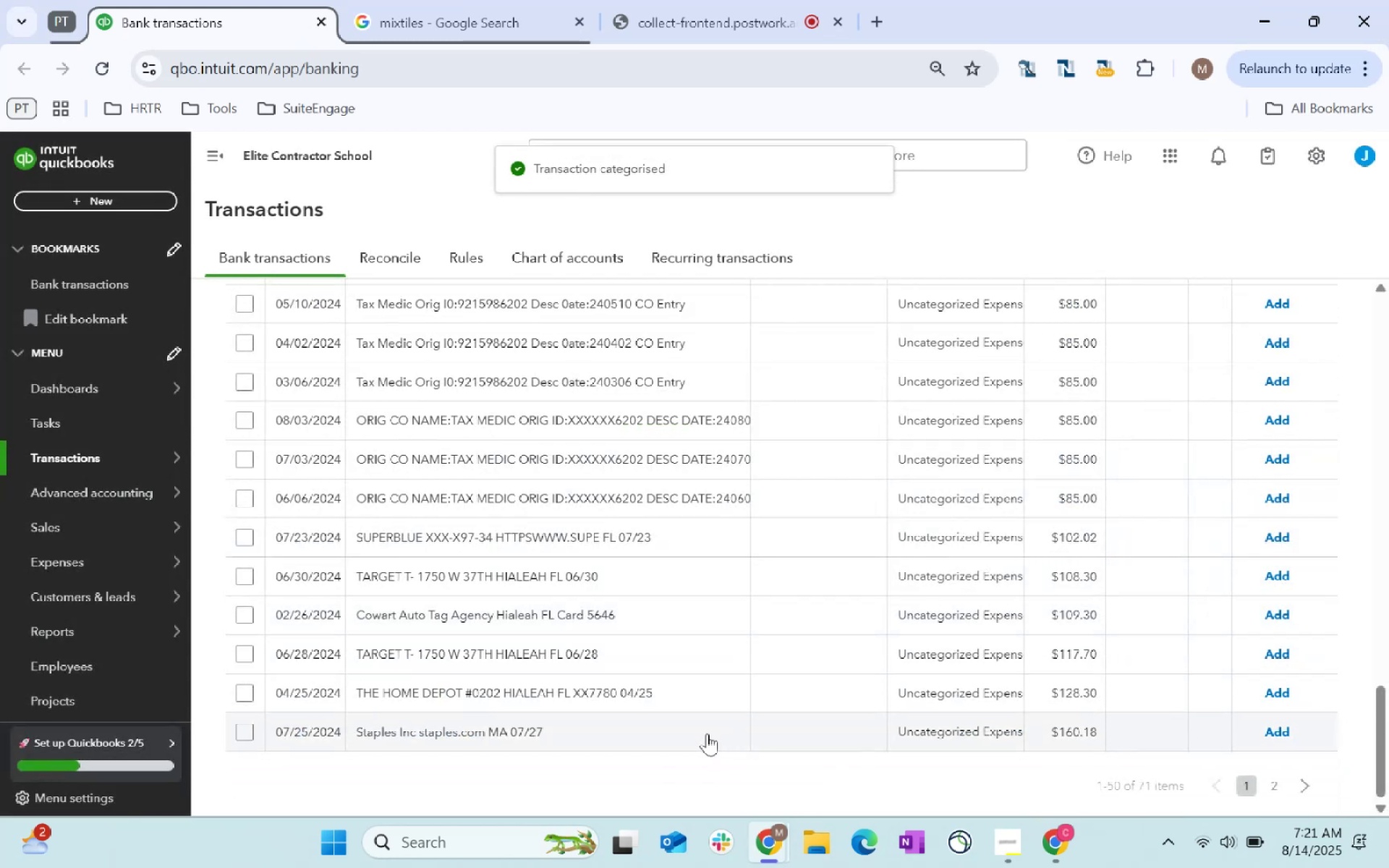 
scroll: coordinate [749, 326], scroll_direction: up, amount: 17.0
 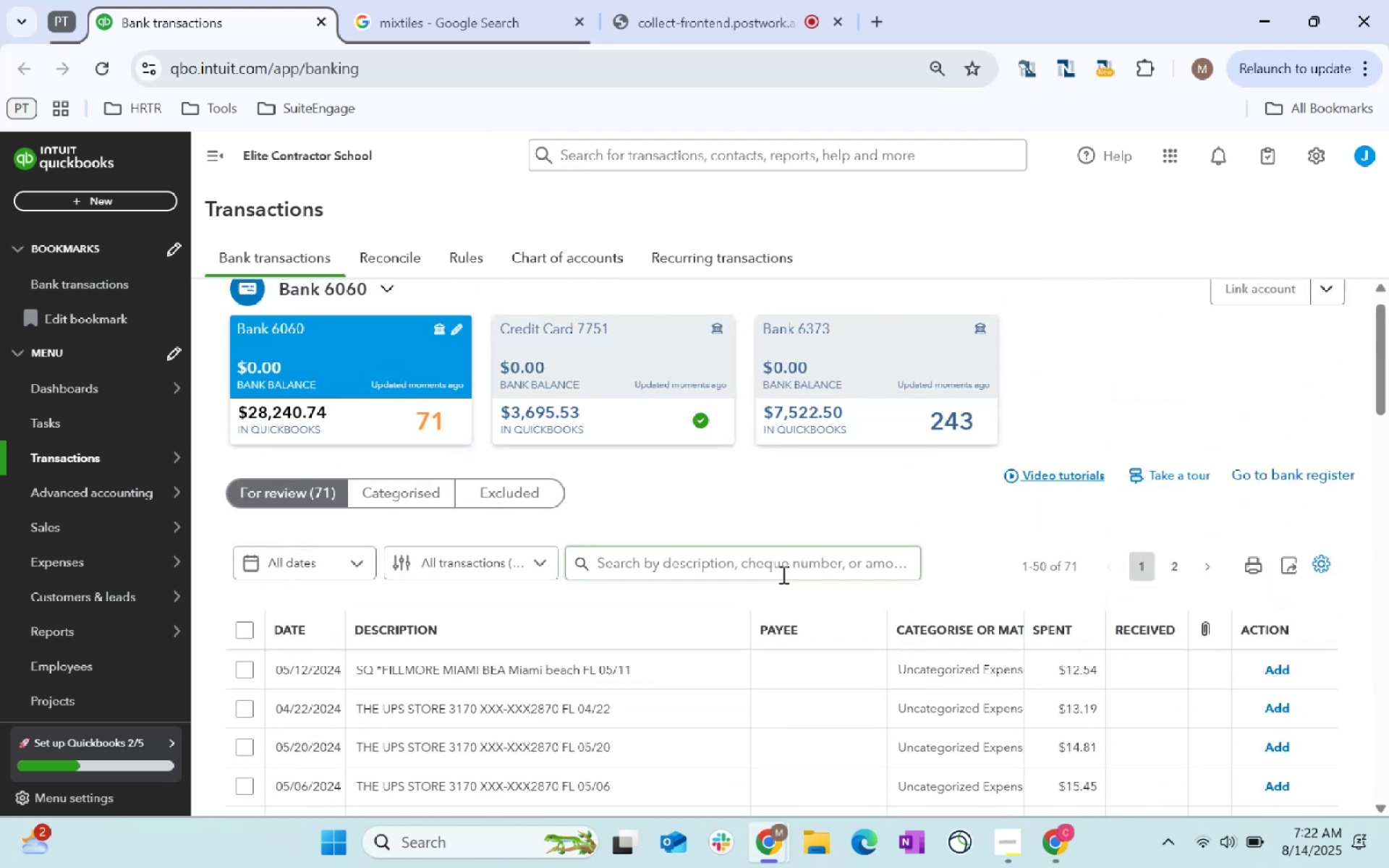 
left_click([779, 568])
 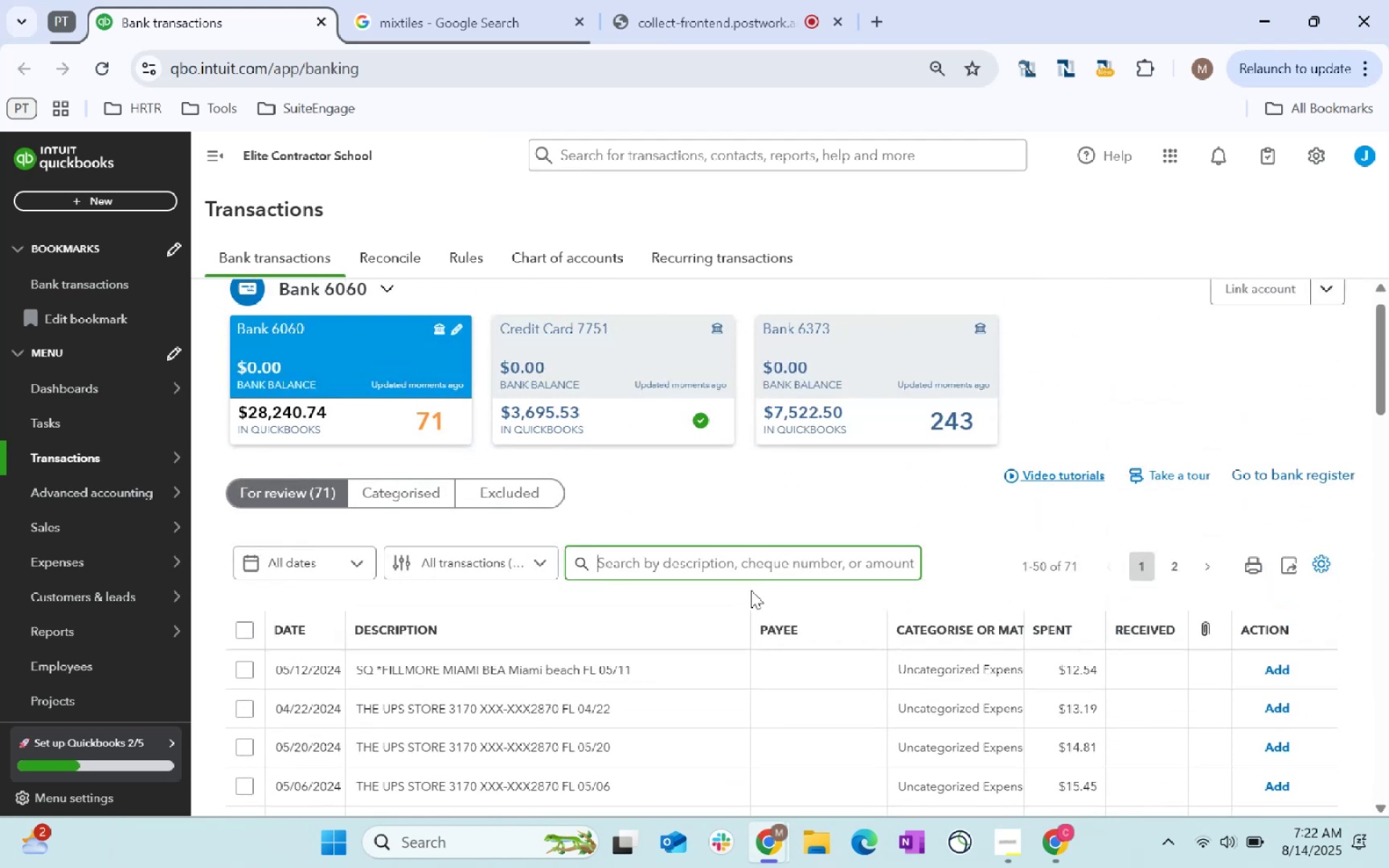 
type(chevron)
 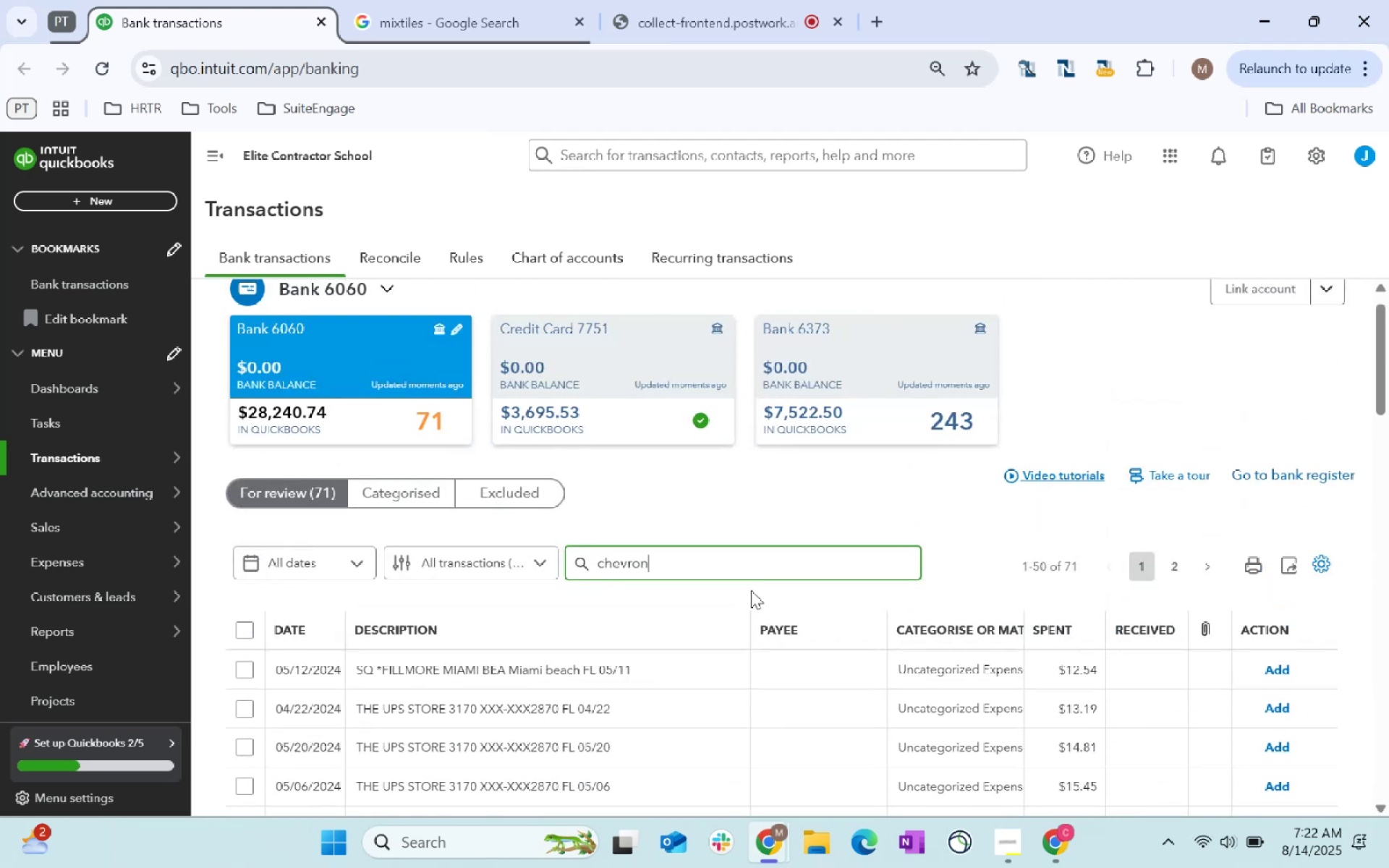 
key(Enter)
 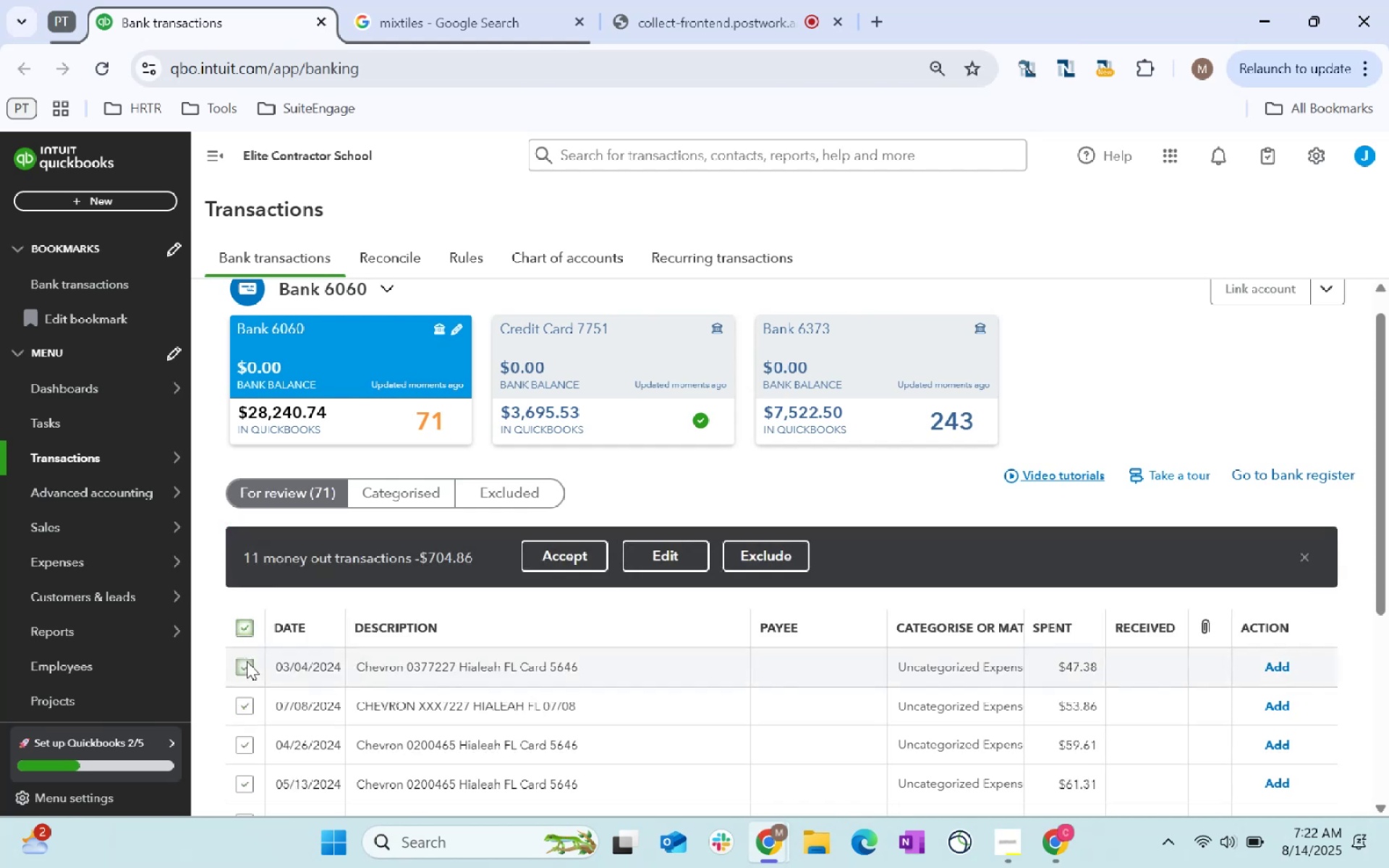 
left_click([687, 544])
 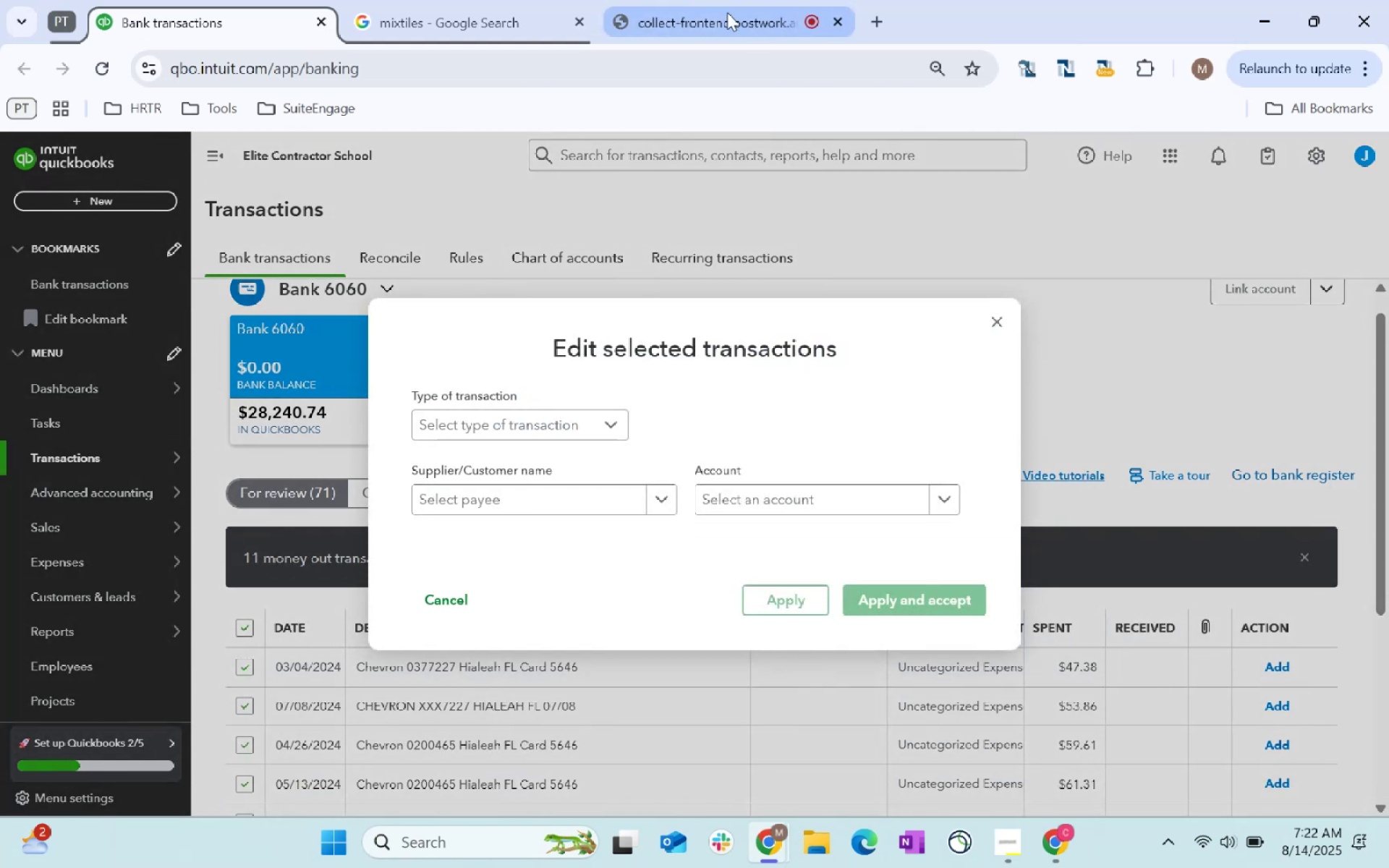 
left_click([443, 9])
 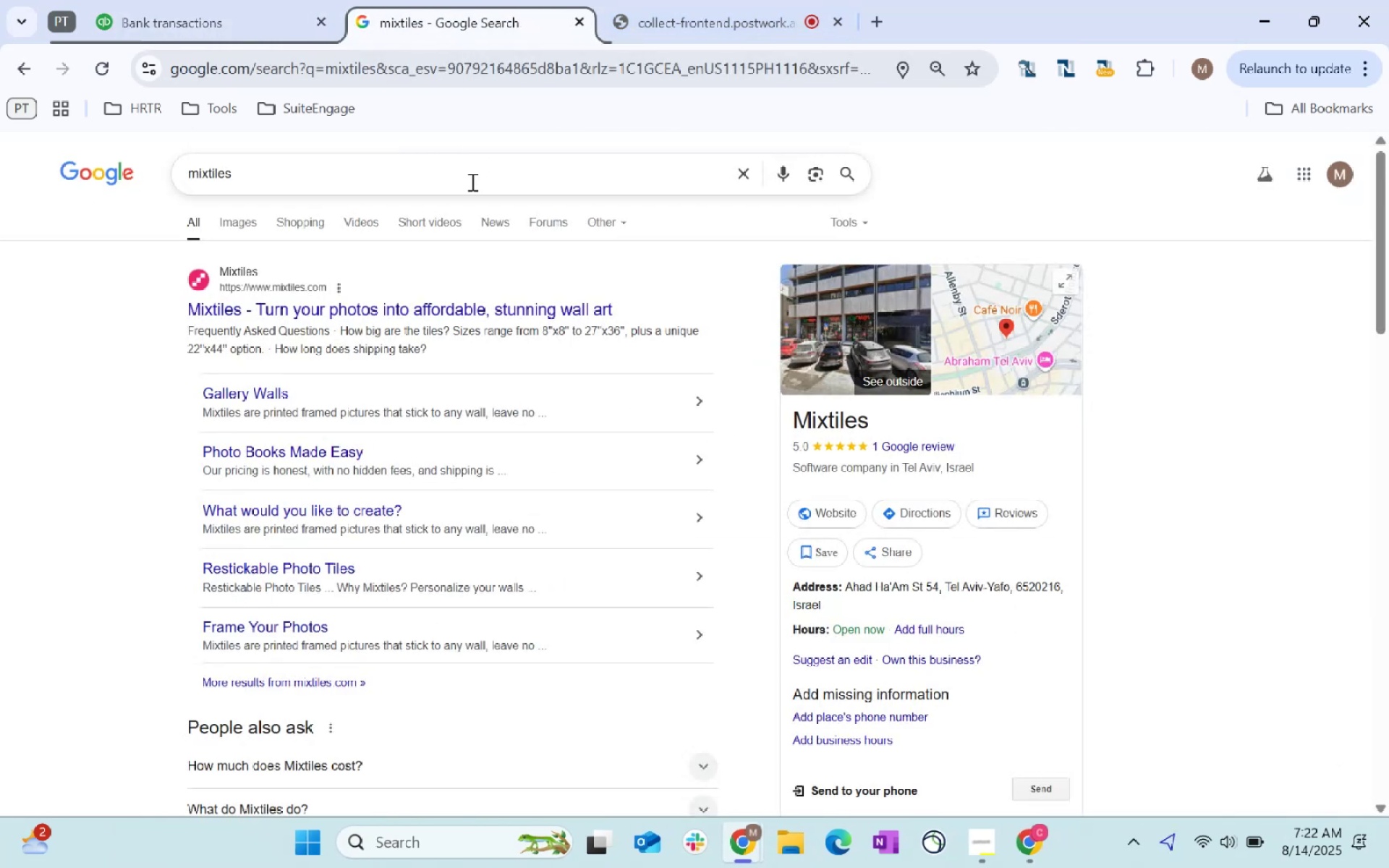 
double_click([471, 181])
 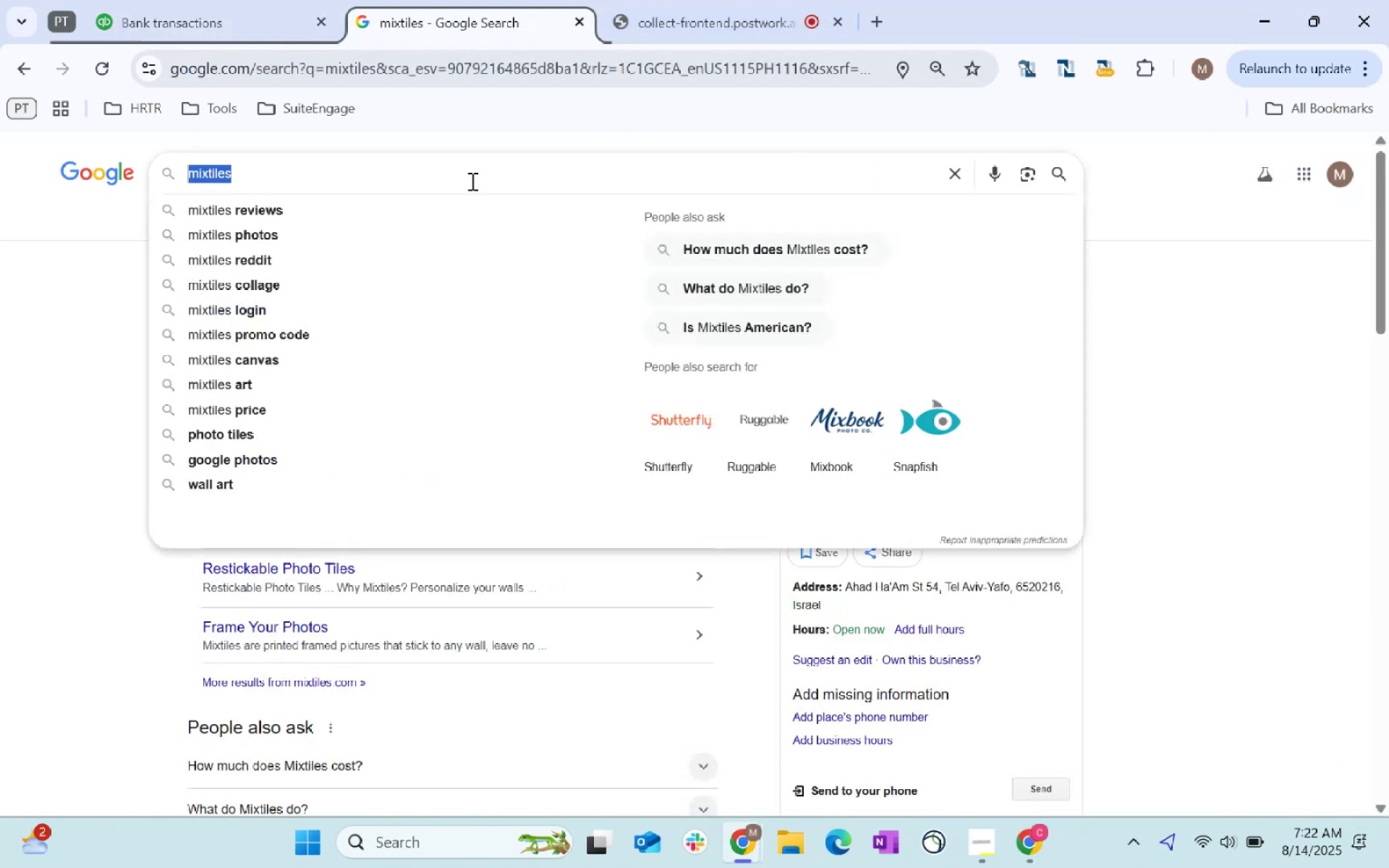 
triple_click([471, 181])
 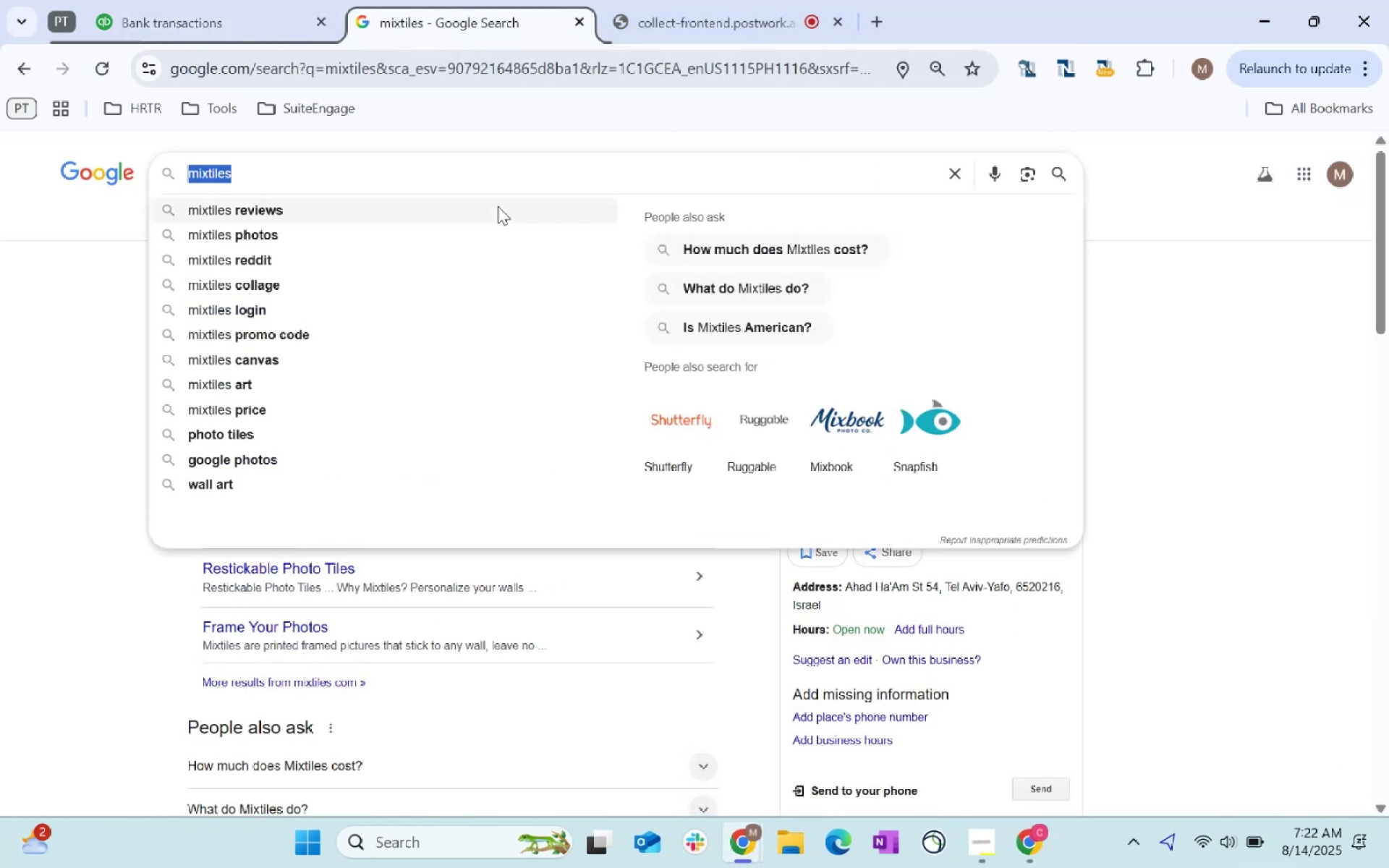 
type(chevron)
 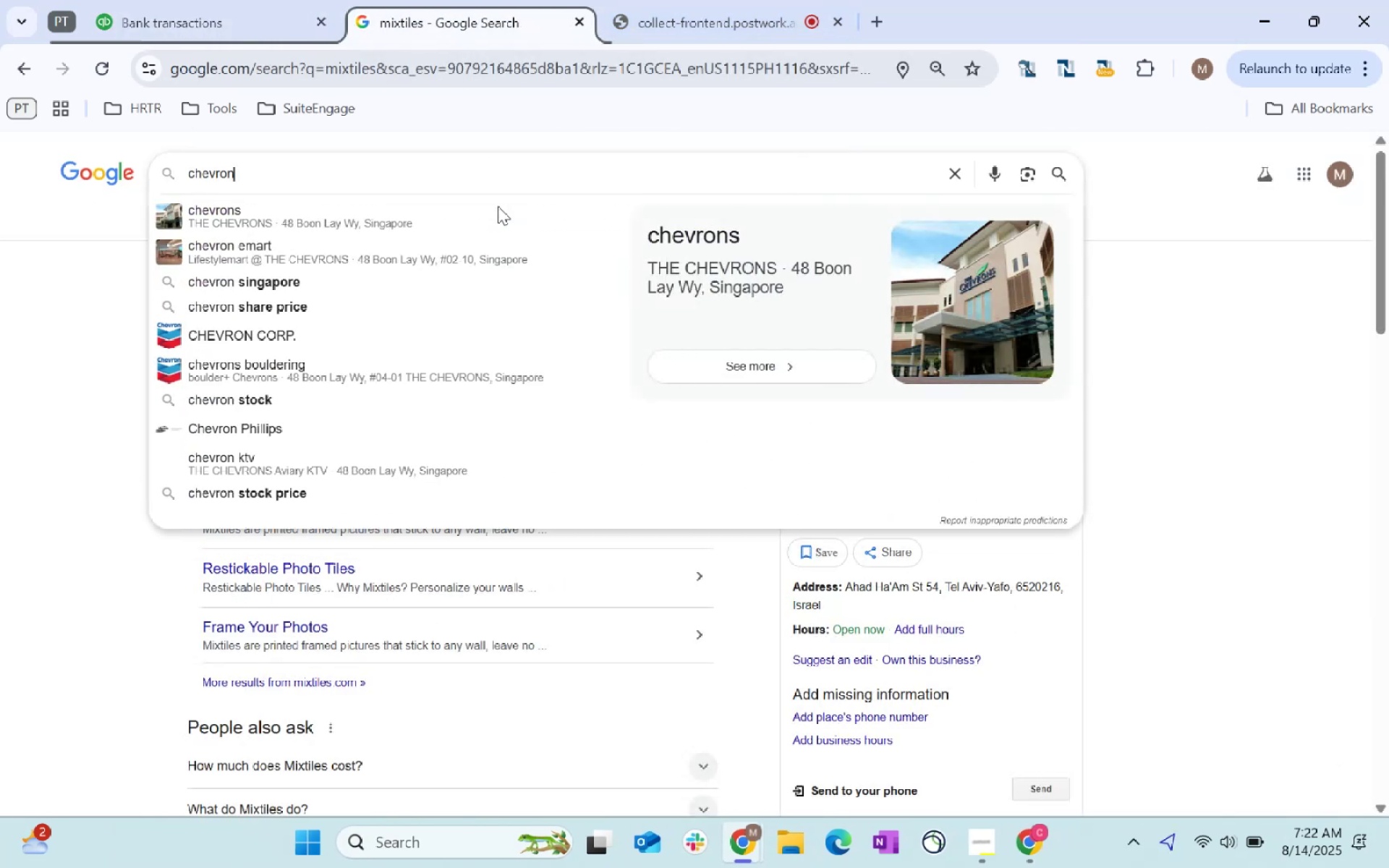 
key(Enter)
 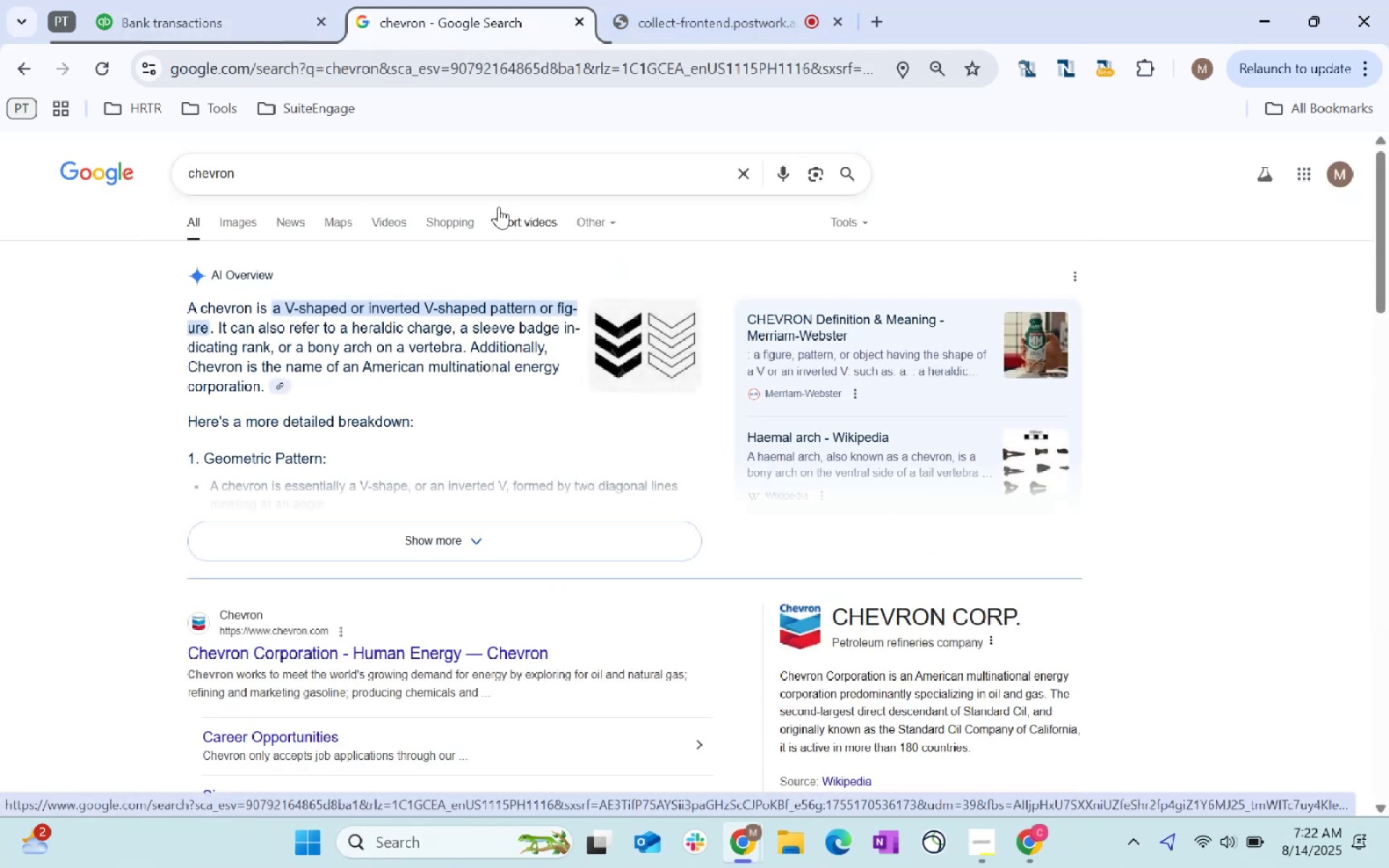 
left_click([195, 0])
 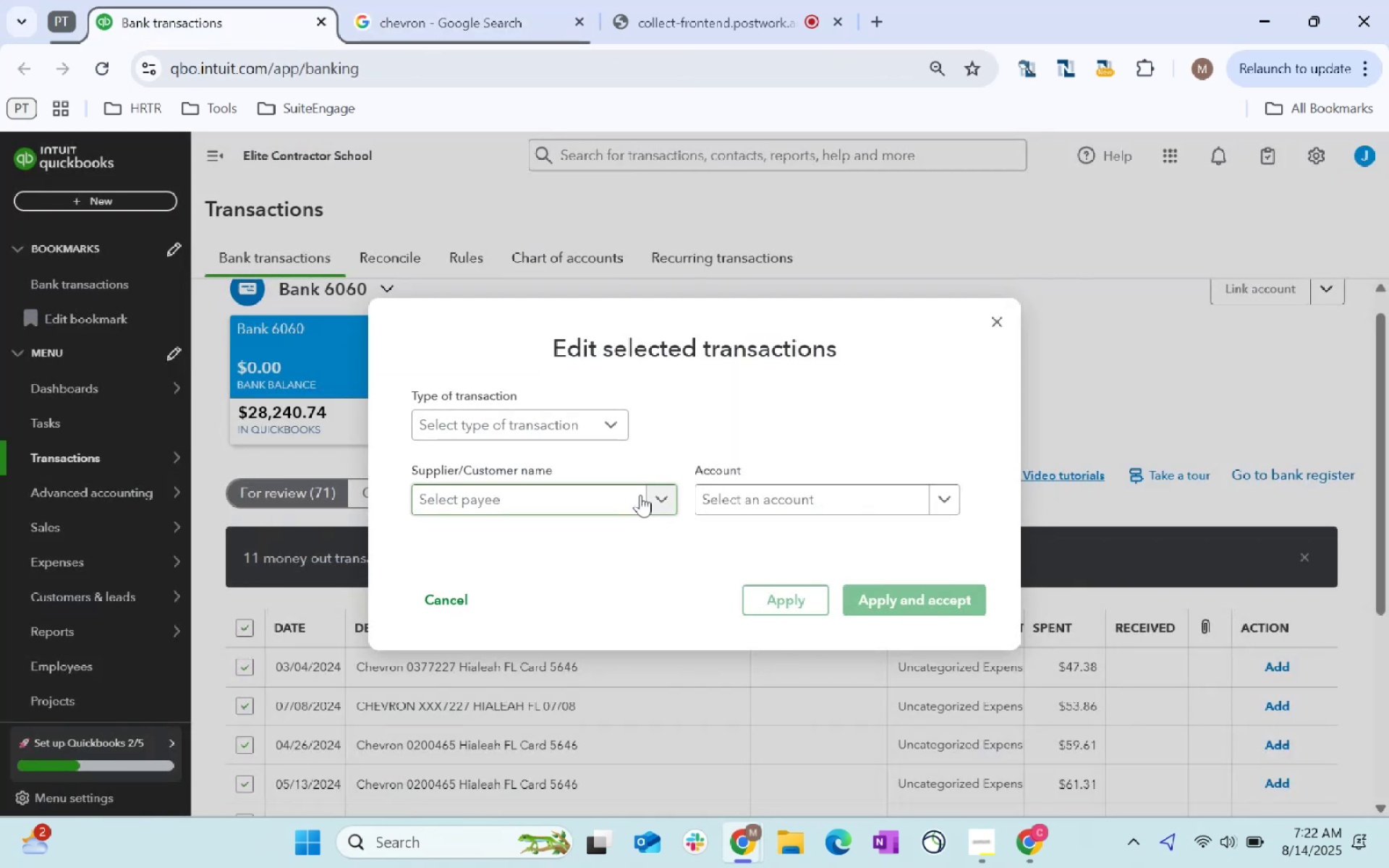 
left_click([640, 495])
 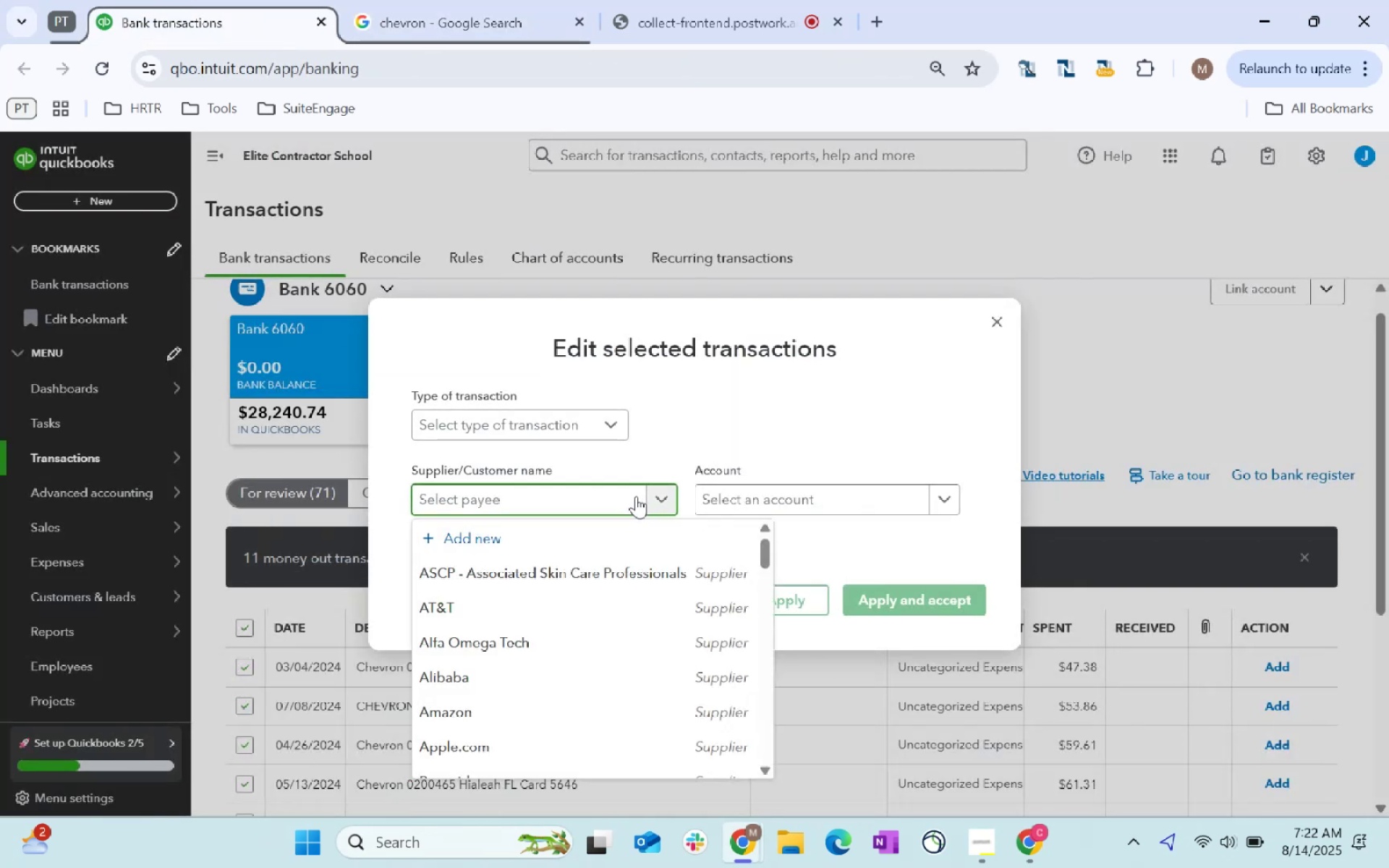 
type(auto)
key(Backspace)
key(Backspace)
key(Backspace)
key(Backspace)
key(Backspace)
key(Backspace)
key(Backspace)
type(Supplier)
key(Tab)
type(Au)
key(Backspace)
key(Backspace)
key(Backspace)
key(Backspace)
type(main)
 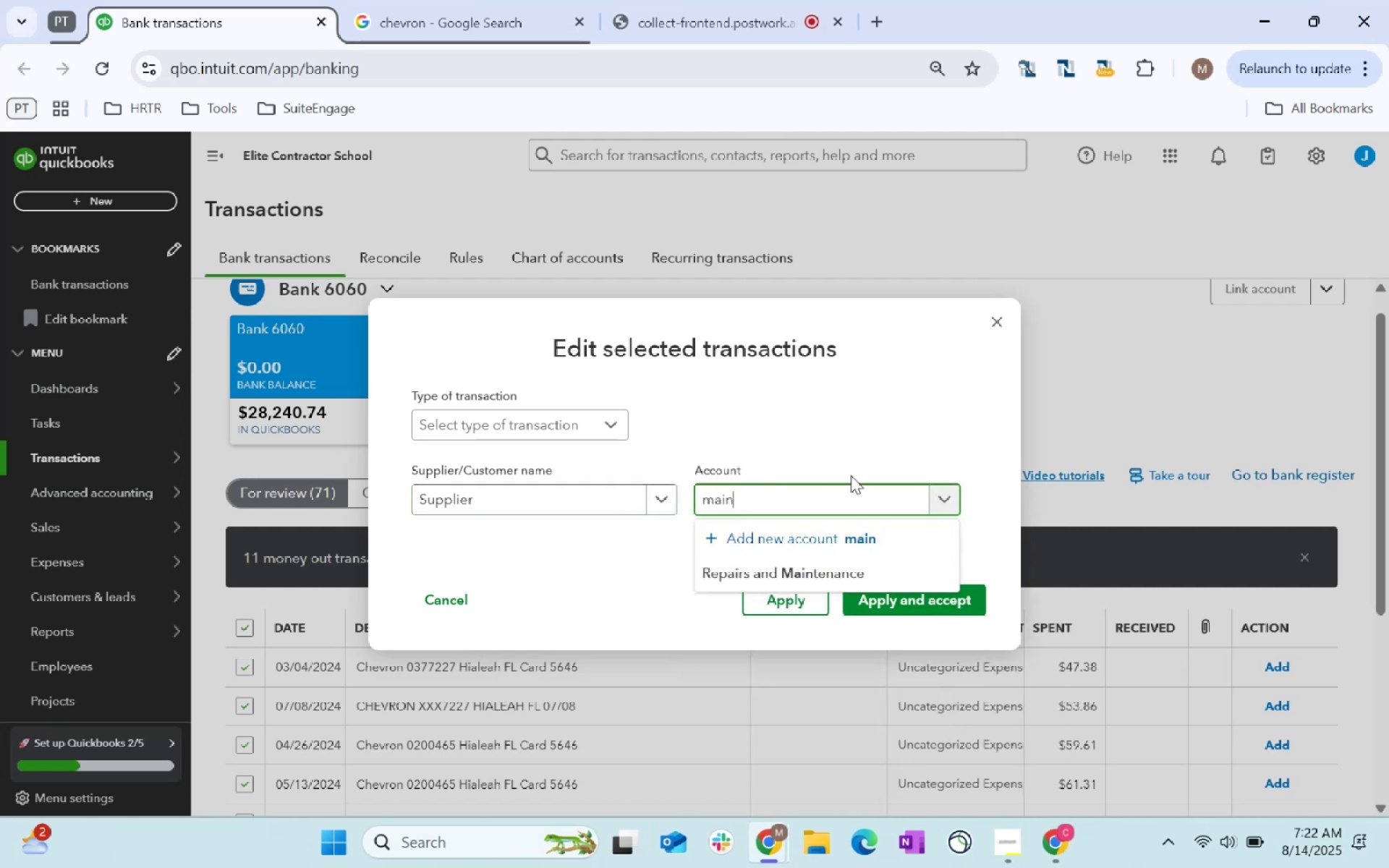 
left_click([846, 565])
 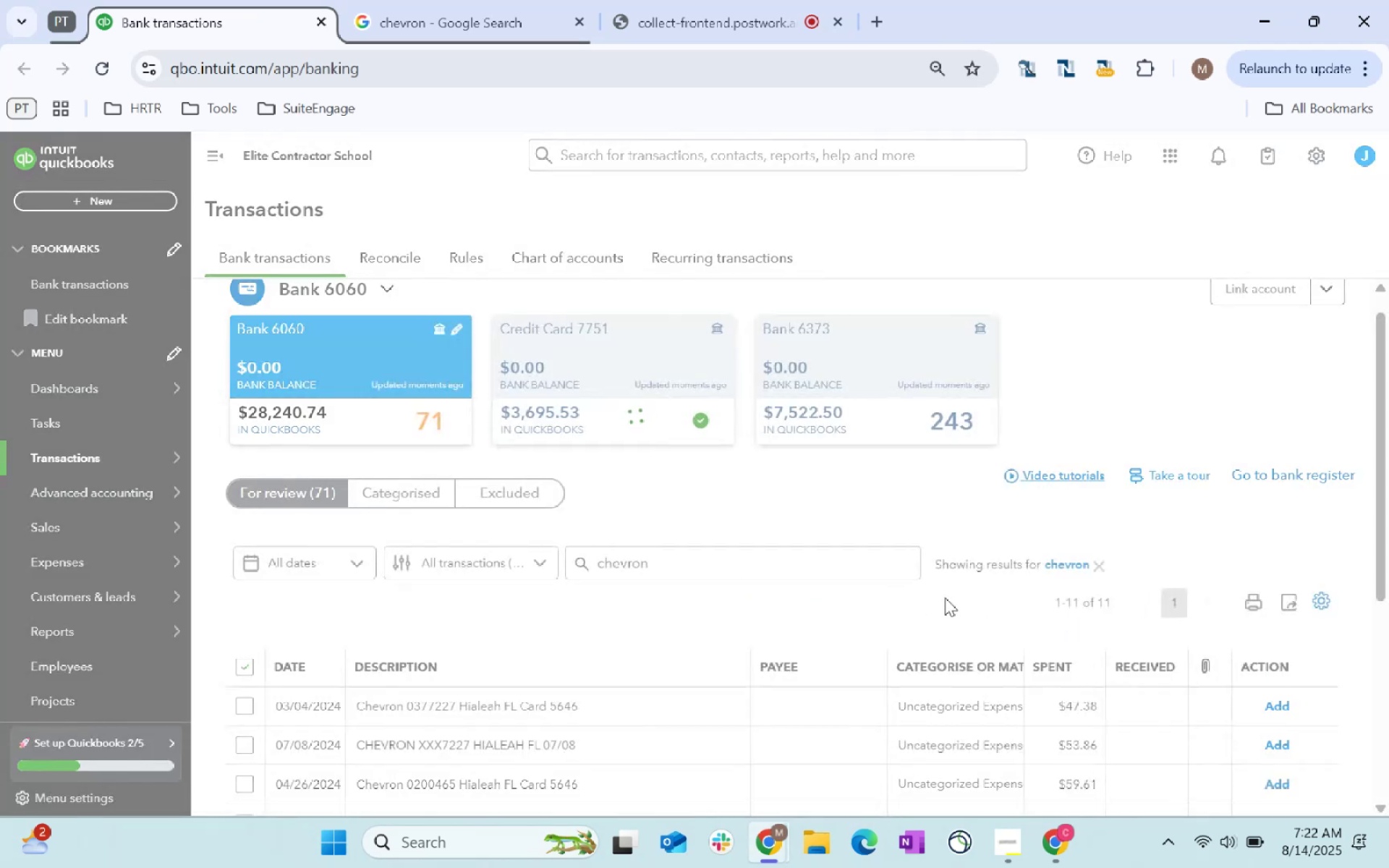 
mouse_move([983, 538])
 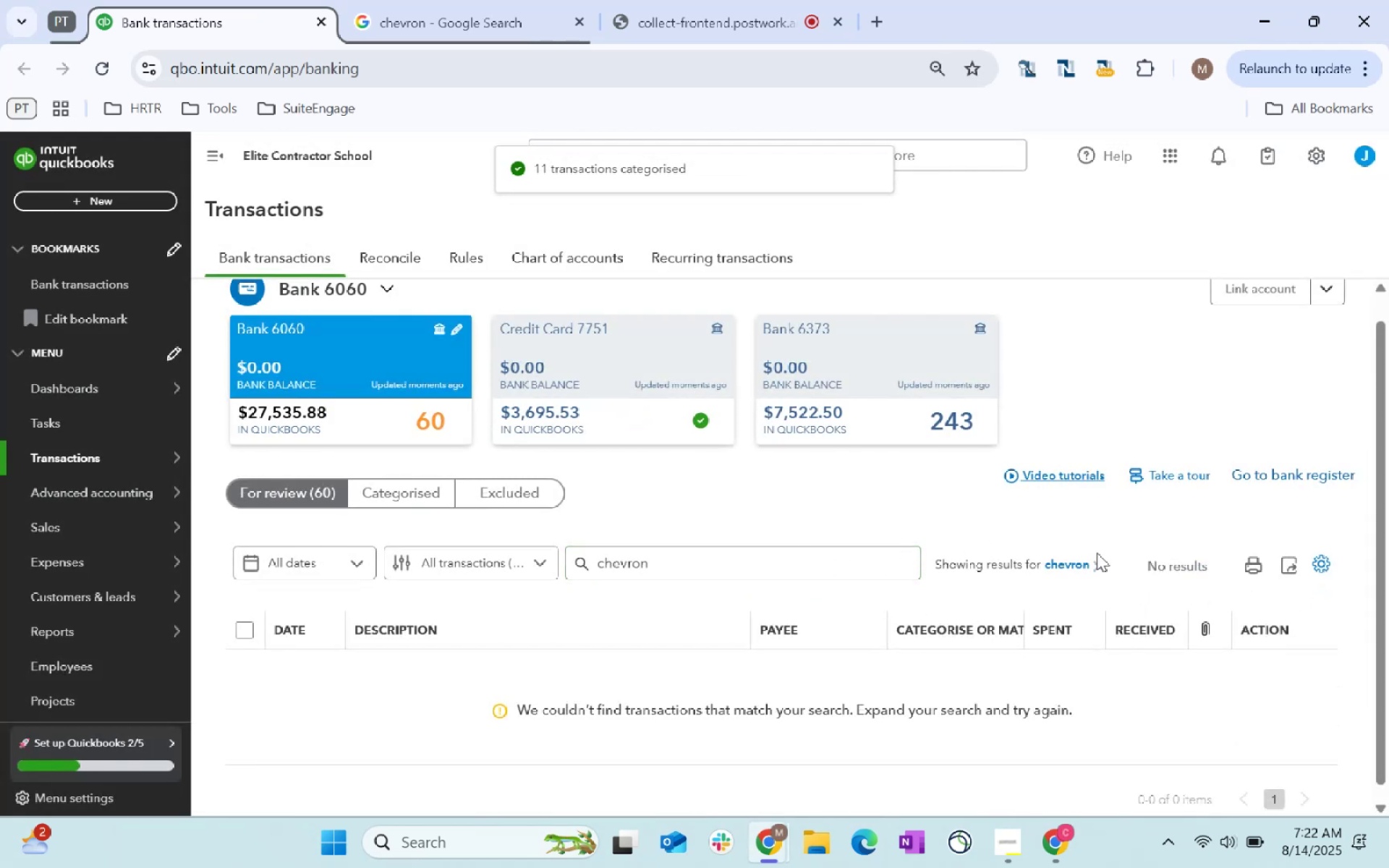 
left_click([1097, 559])
 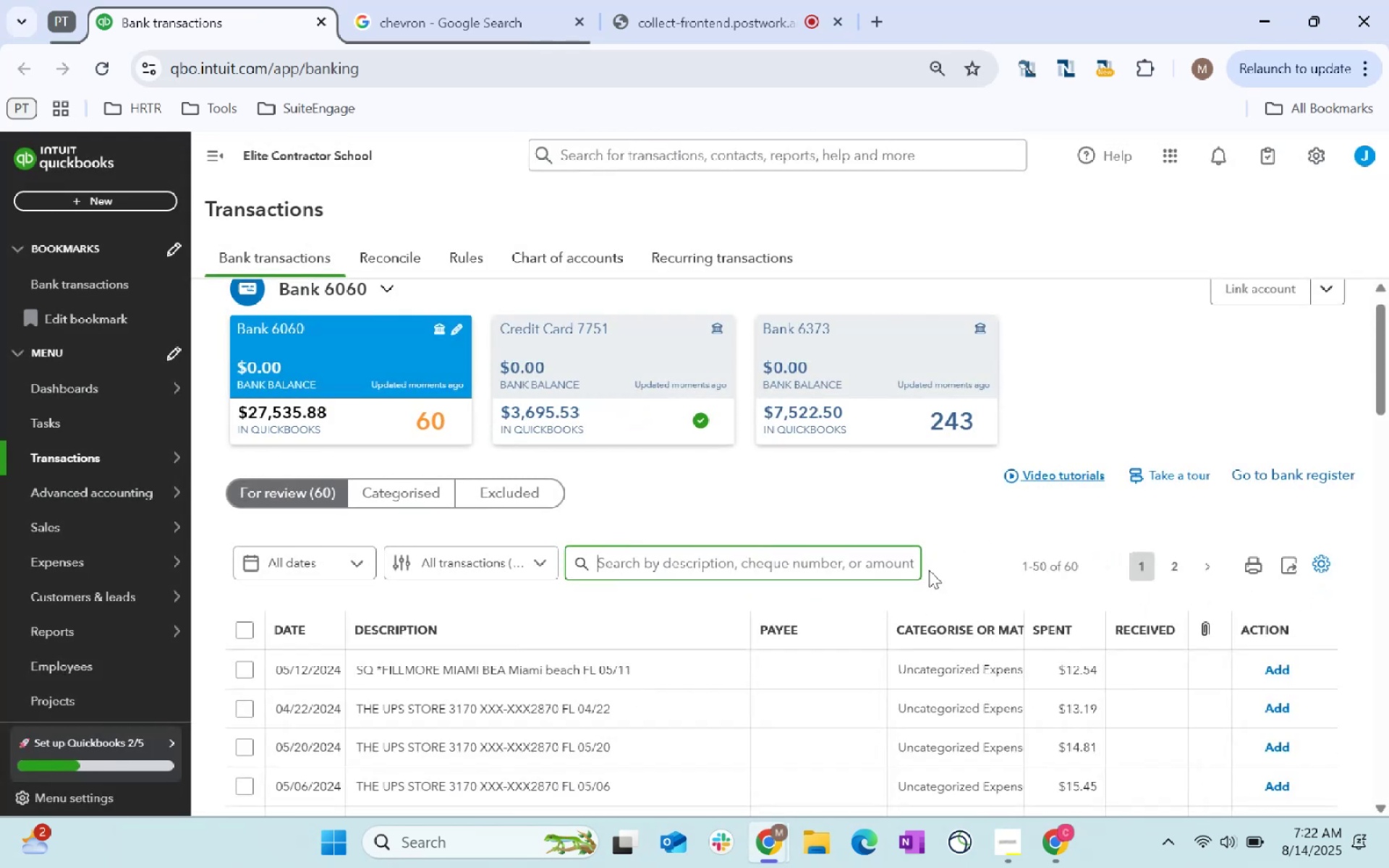 
scroll: coordinate [929, 570], scroll_direction: down, amount: 2.0
 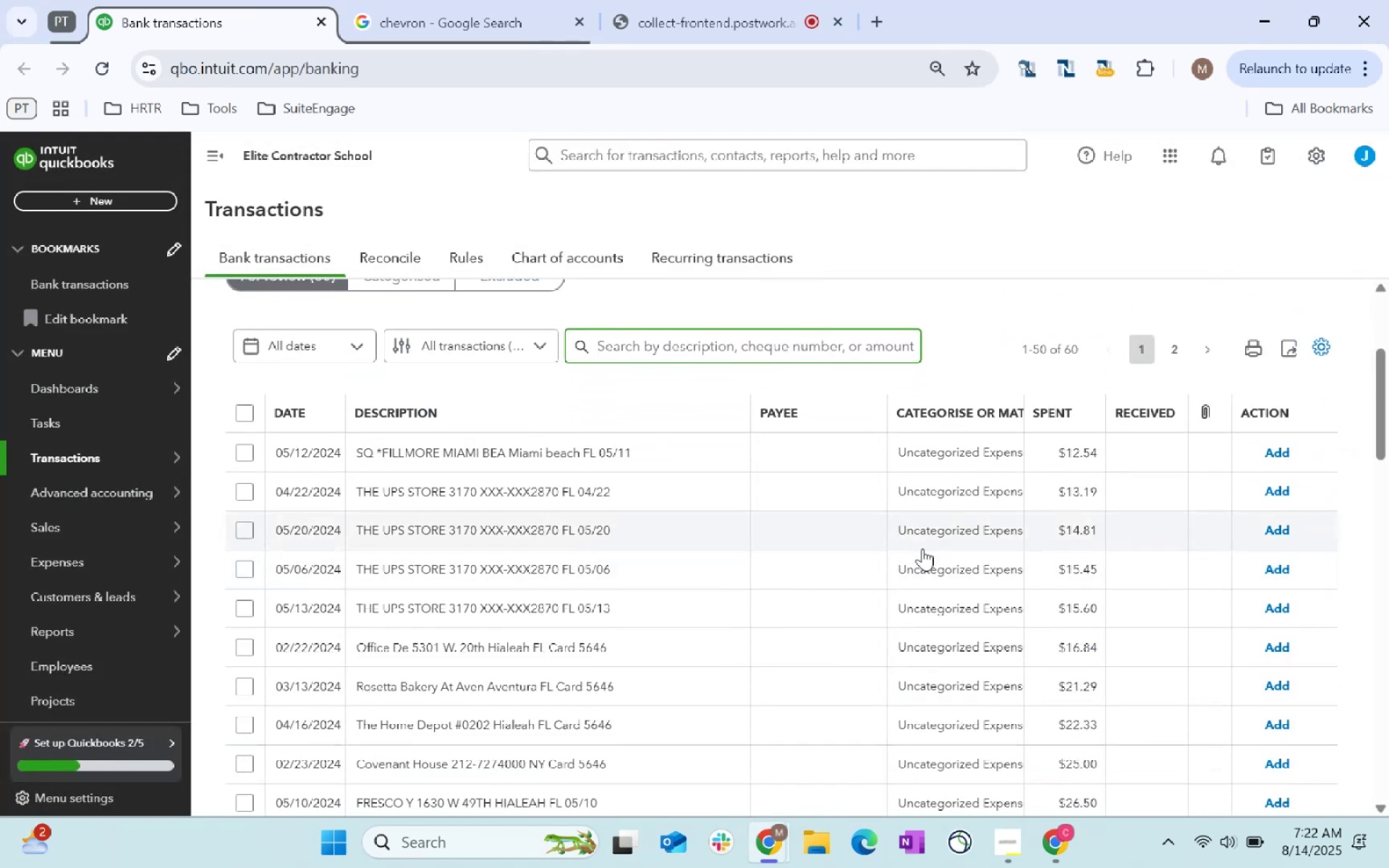 
type(the ups)
 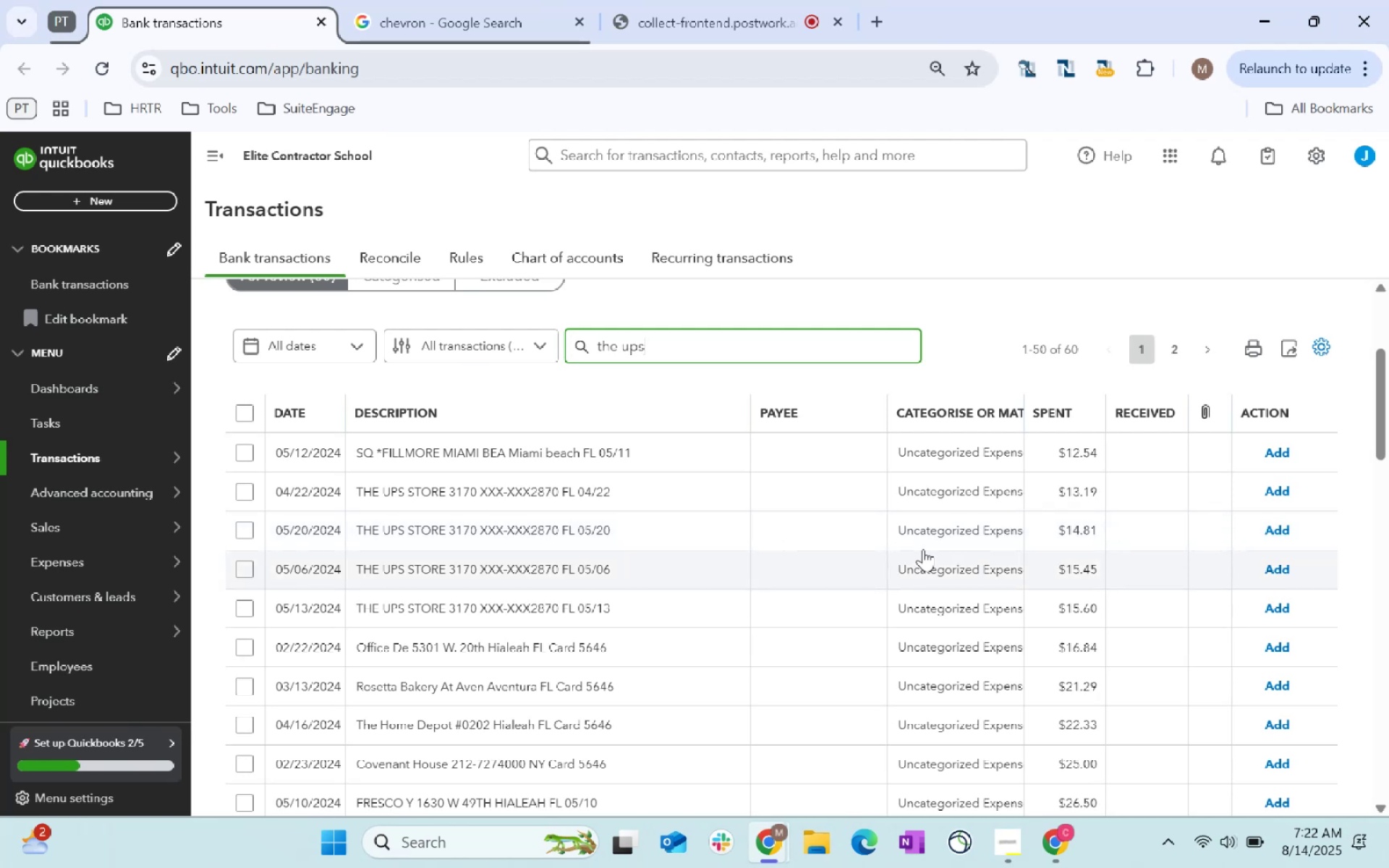 
key(Enter)
 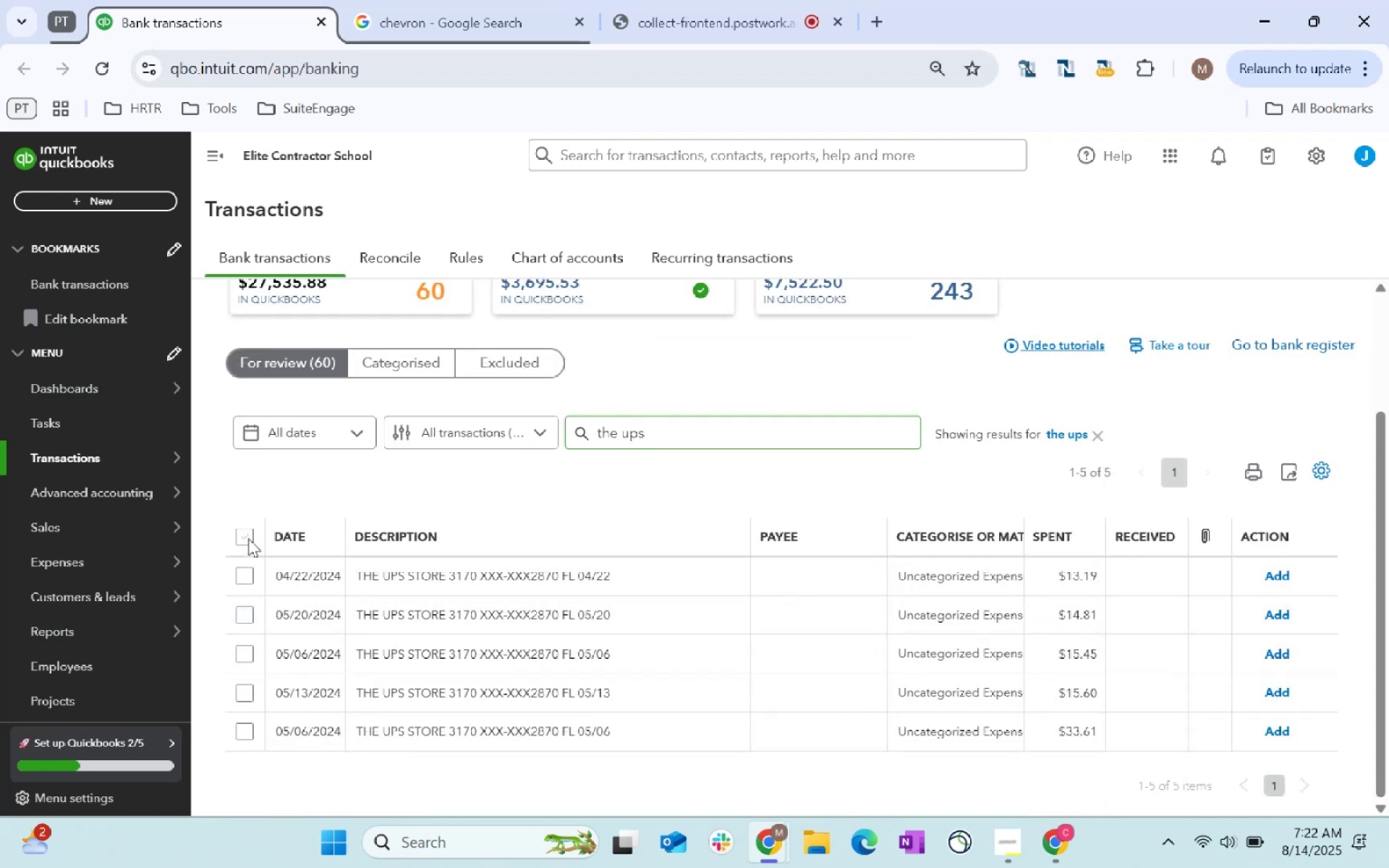 
left_click([661, 480])
 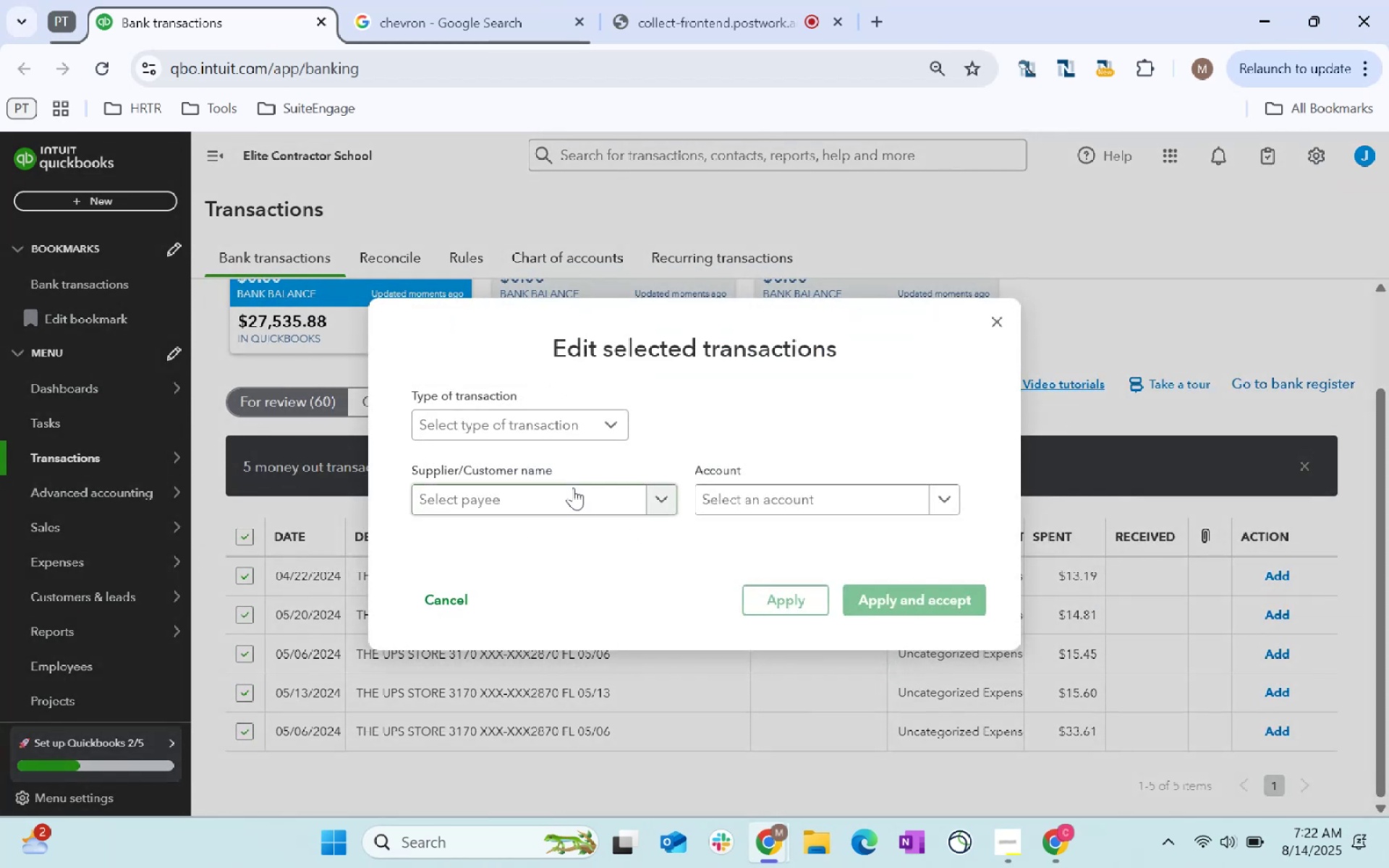 
left_click([577, 501])
 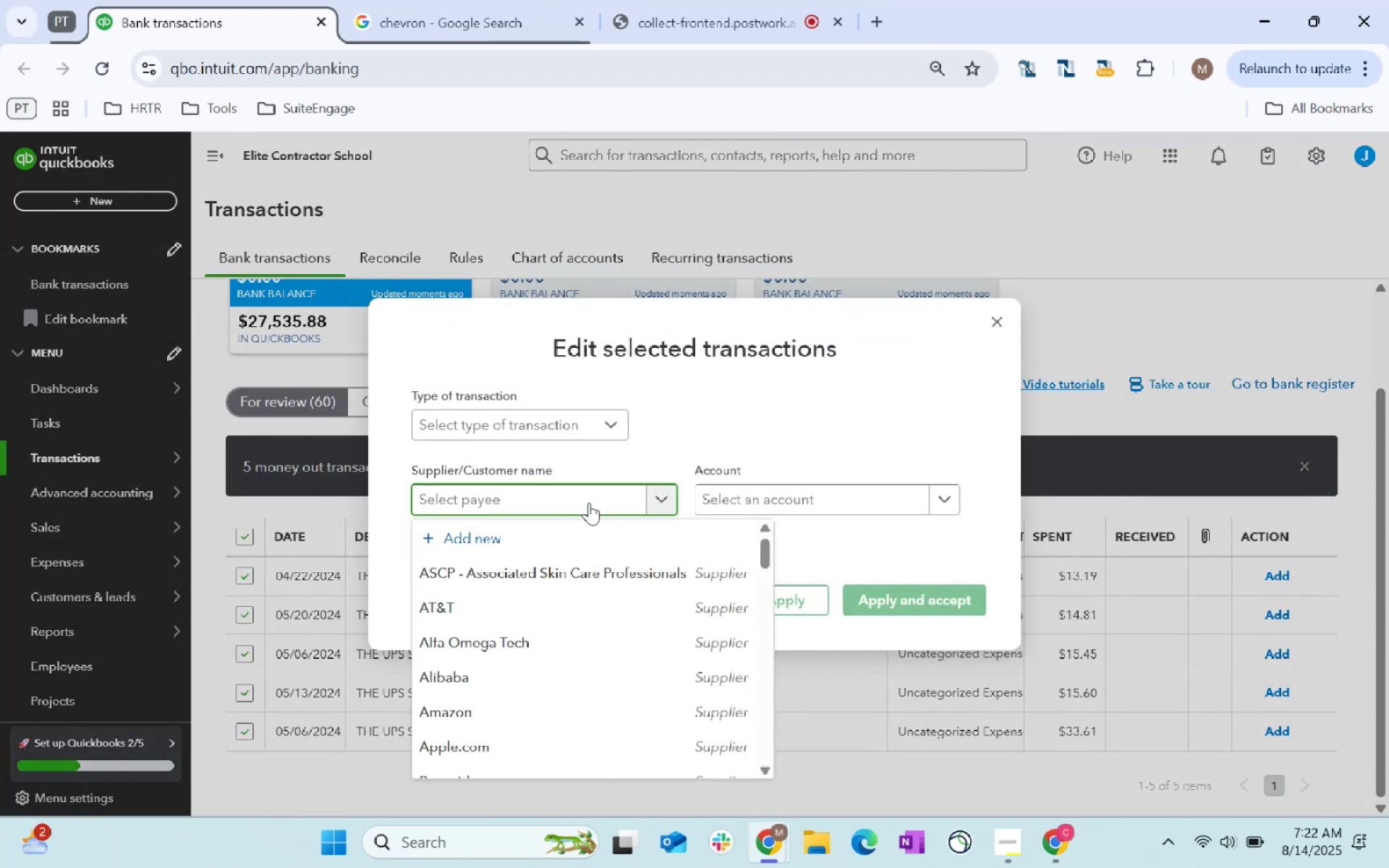 
type(supplier)
key(Tab)
type(supplier)
key(Backspace)
type(s)
key(Tab)
 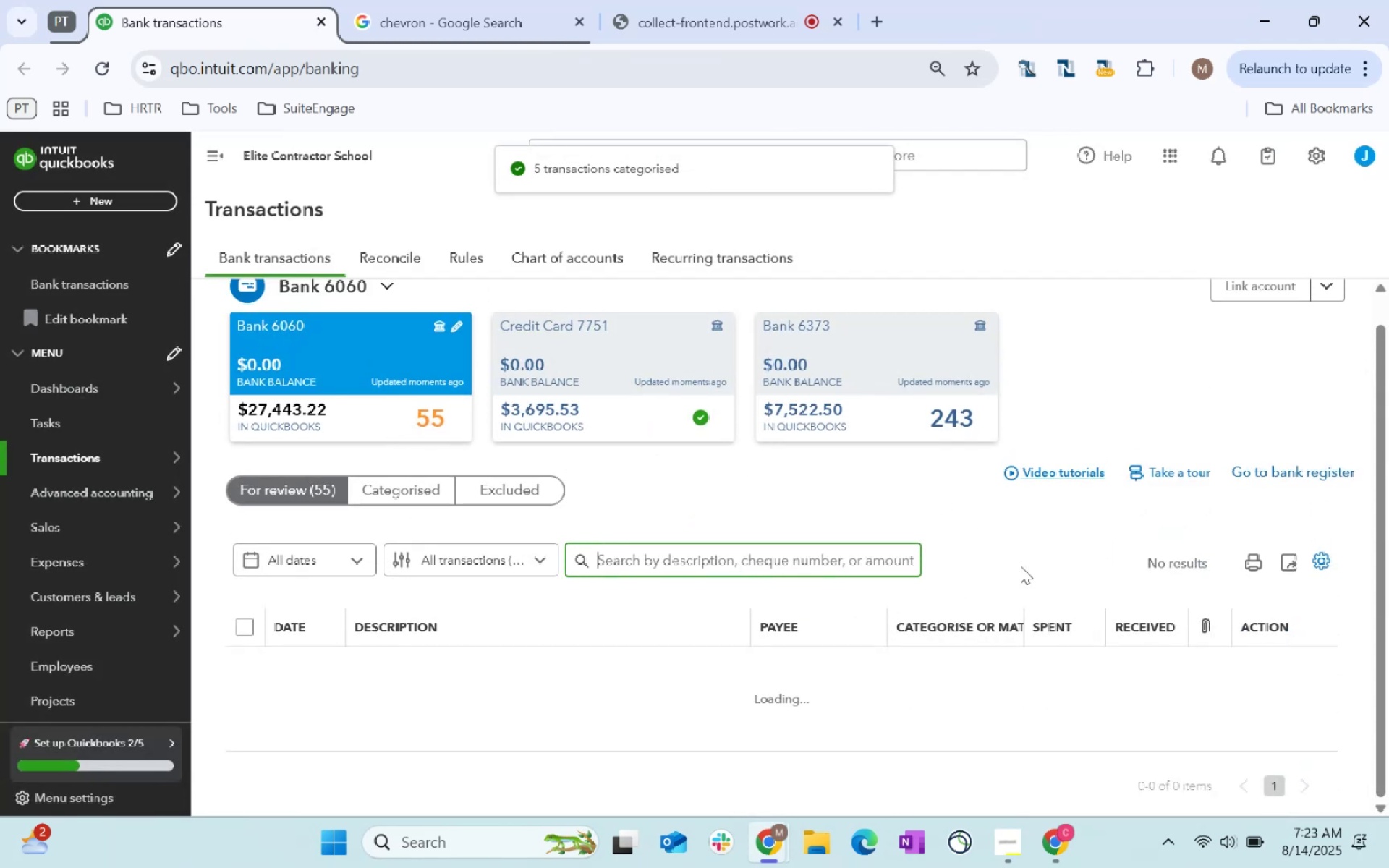 
wait(5.75)
 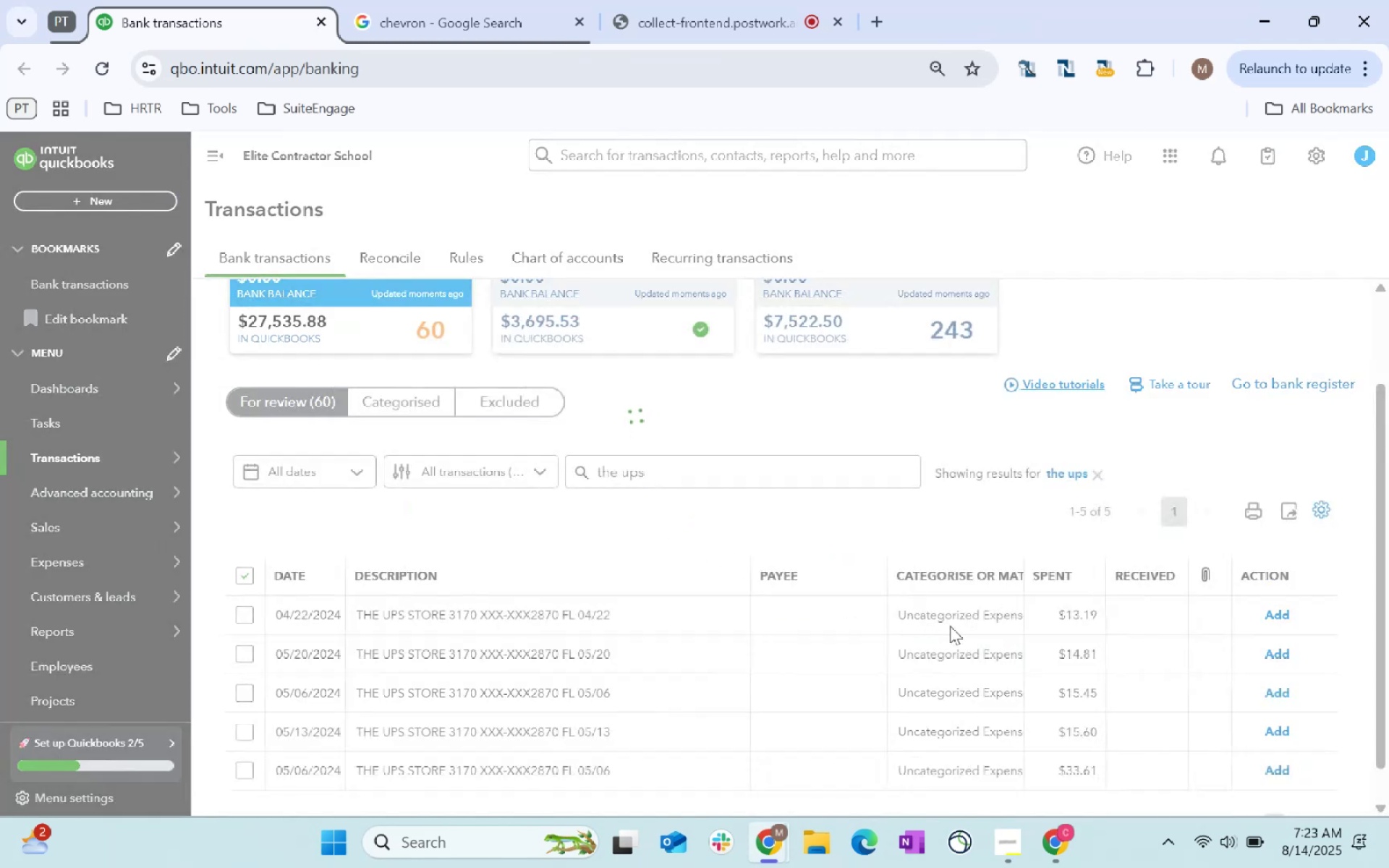 
scroll: coordinate [986, 563], scroll_direction: down, amount: 1.0
 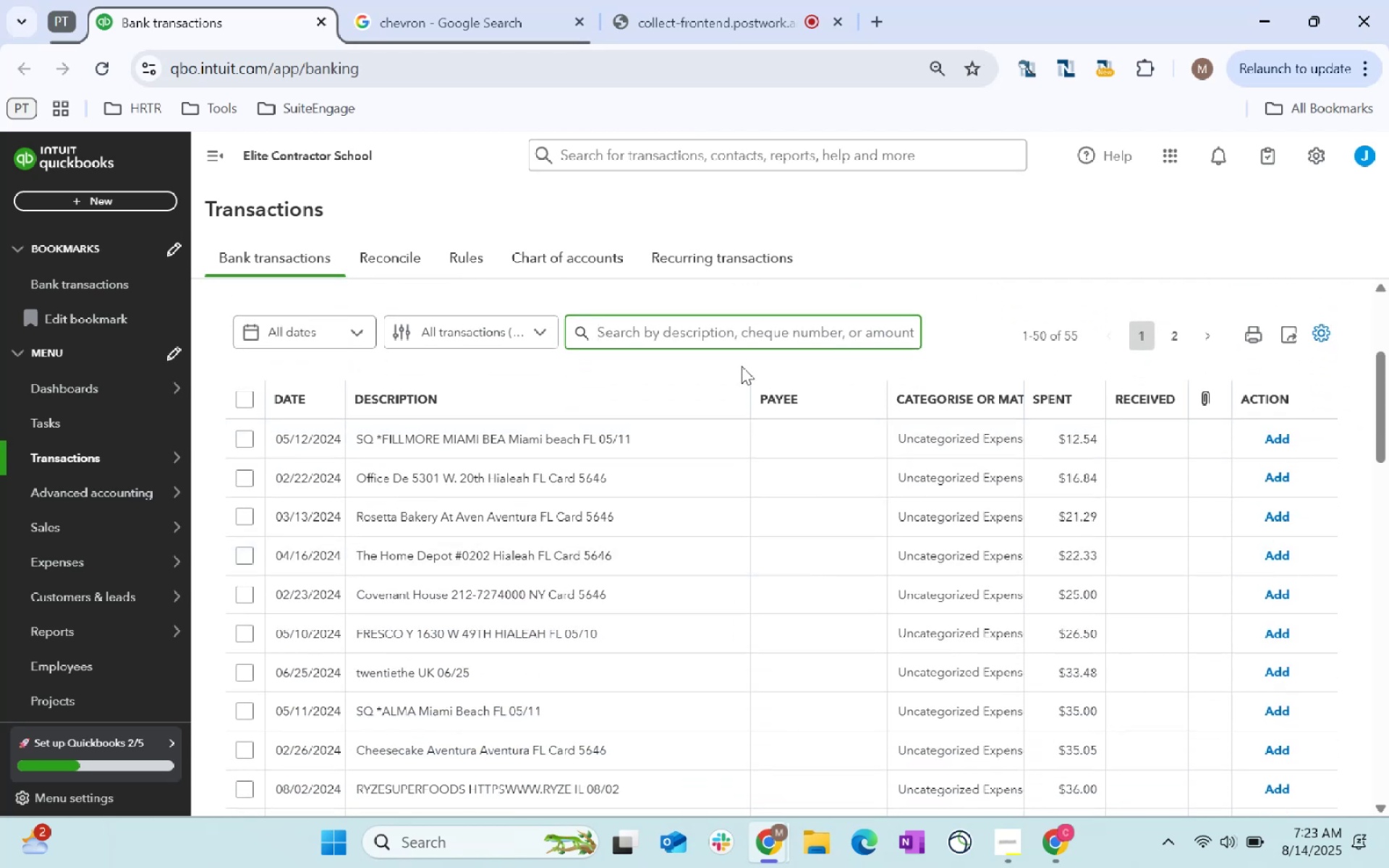 
left_click([685, 332])
 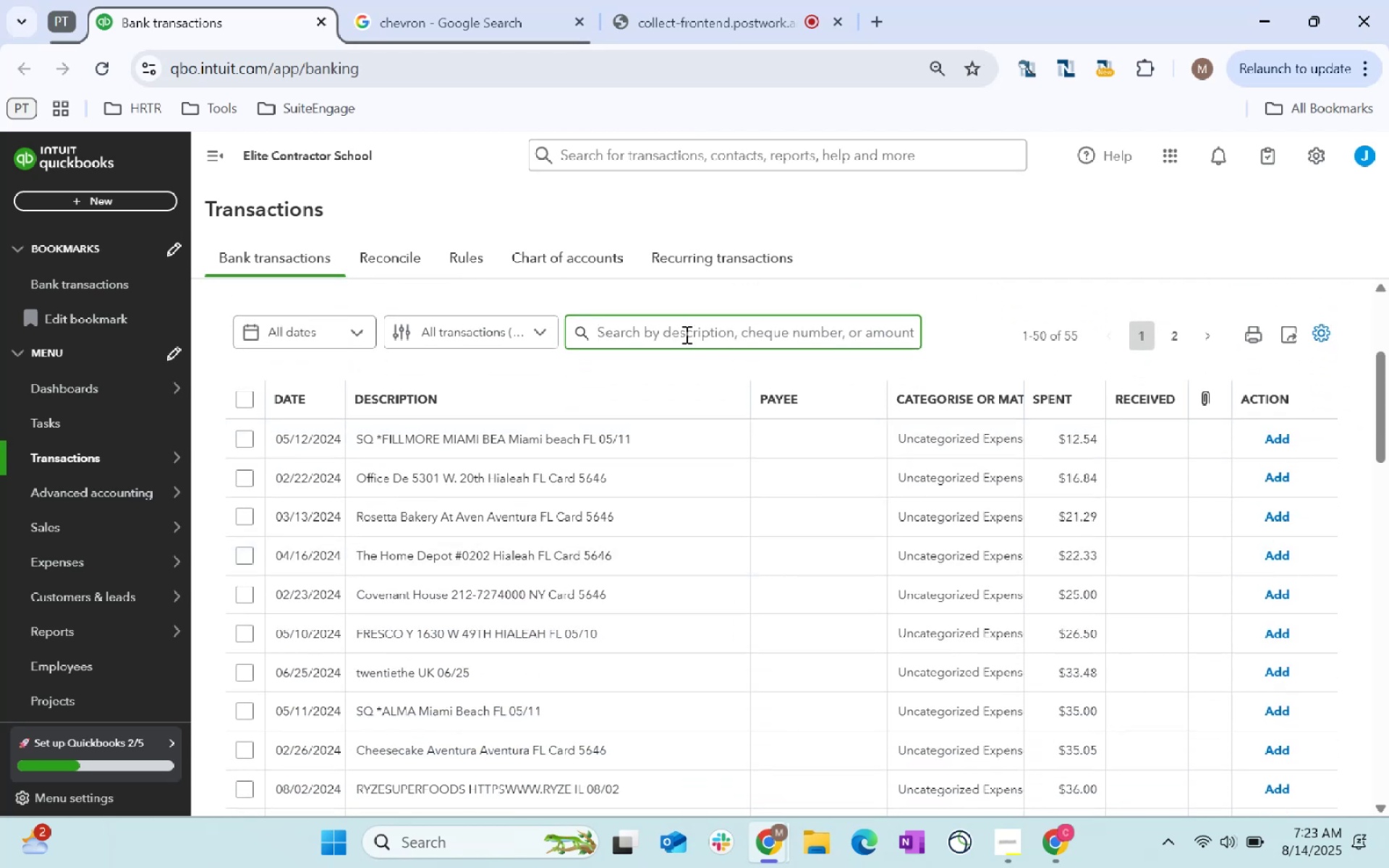 
type(home depot)
 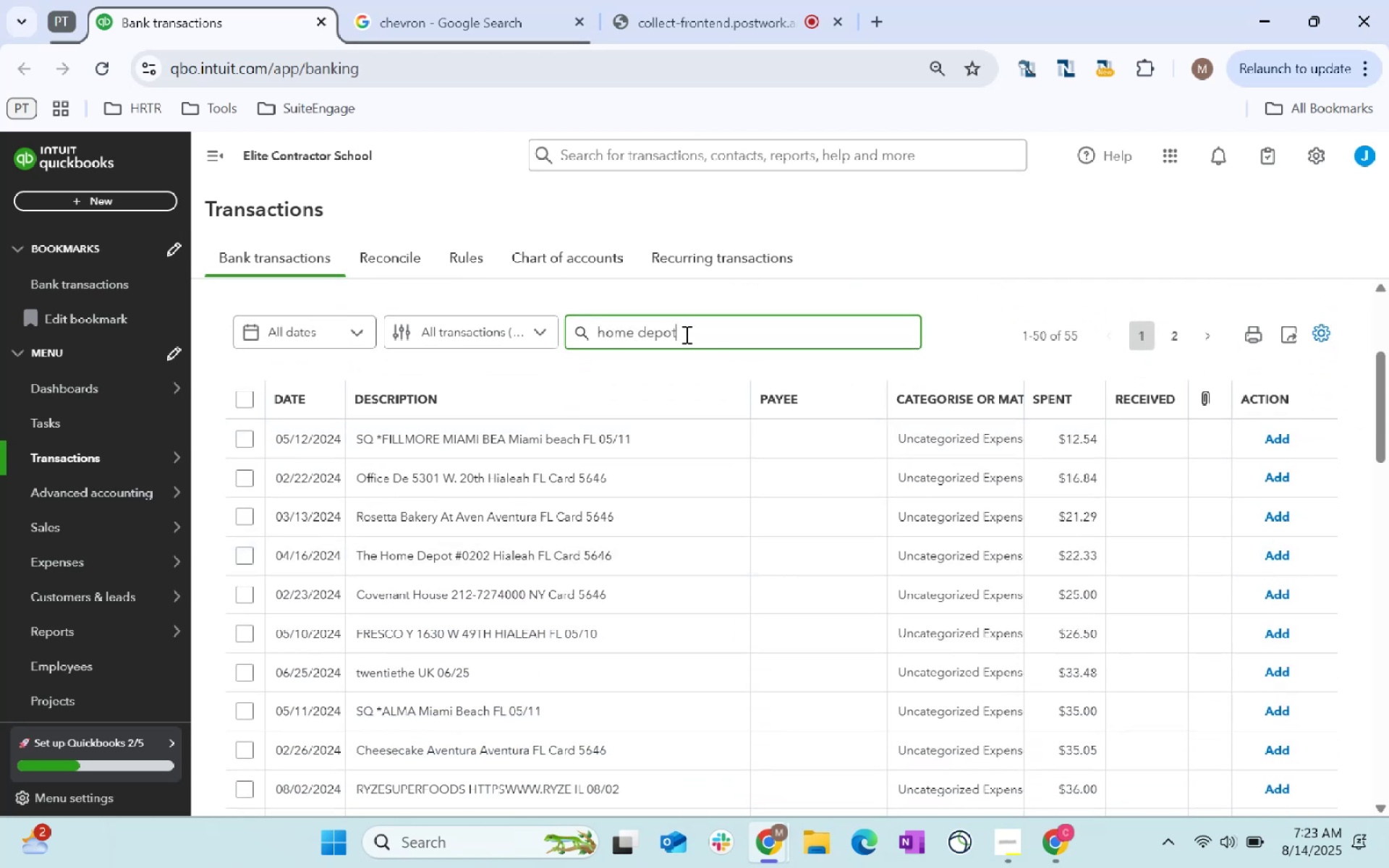 
key(Enter)
 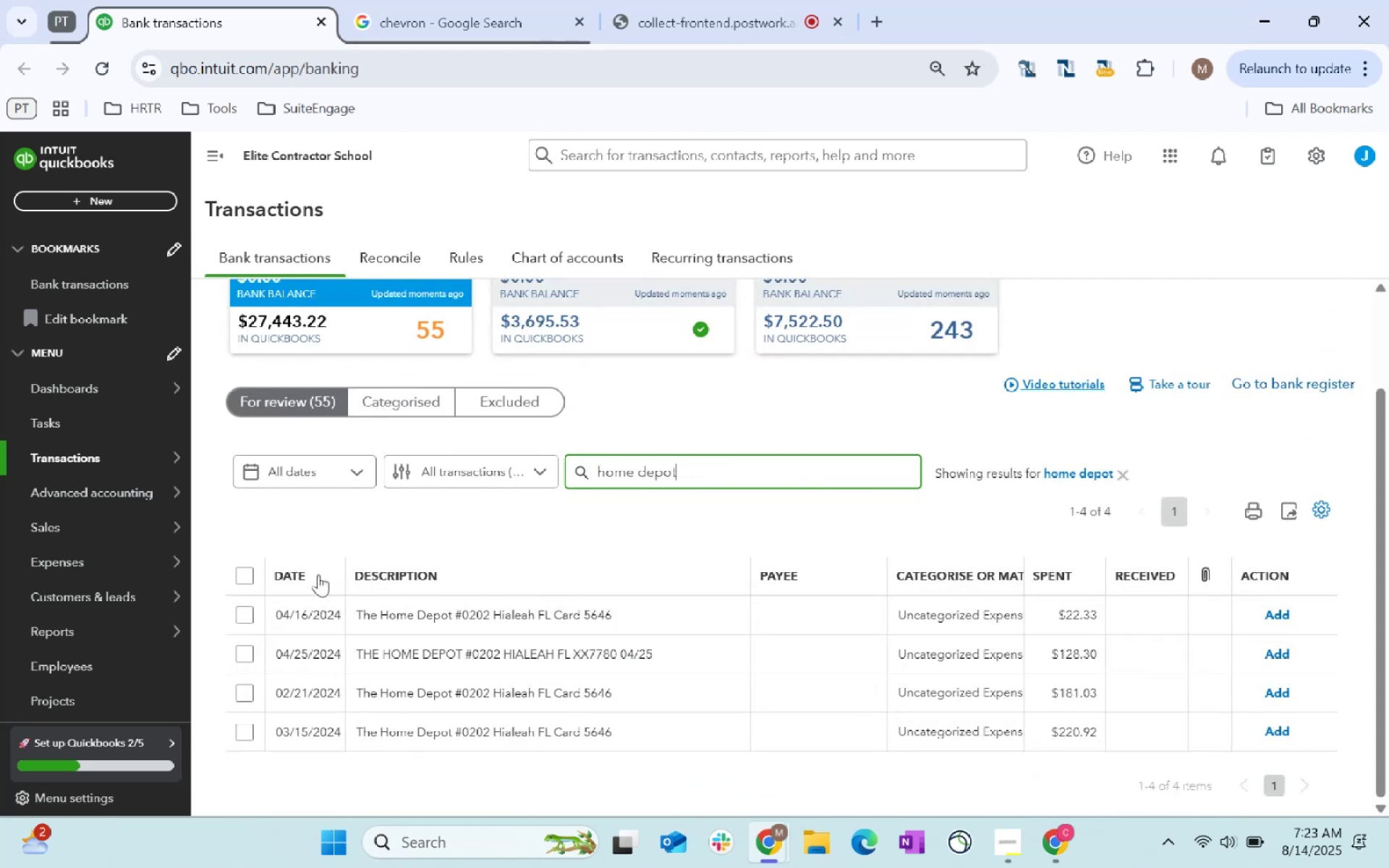 
left_click([246, 574])
 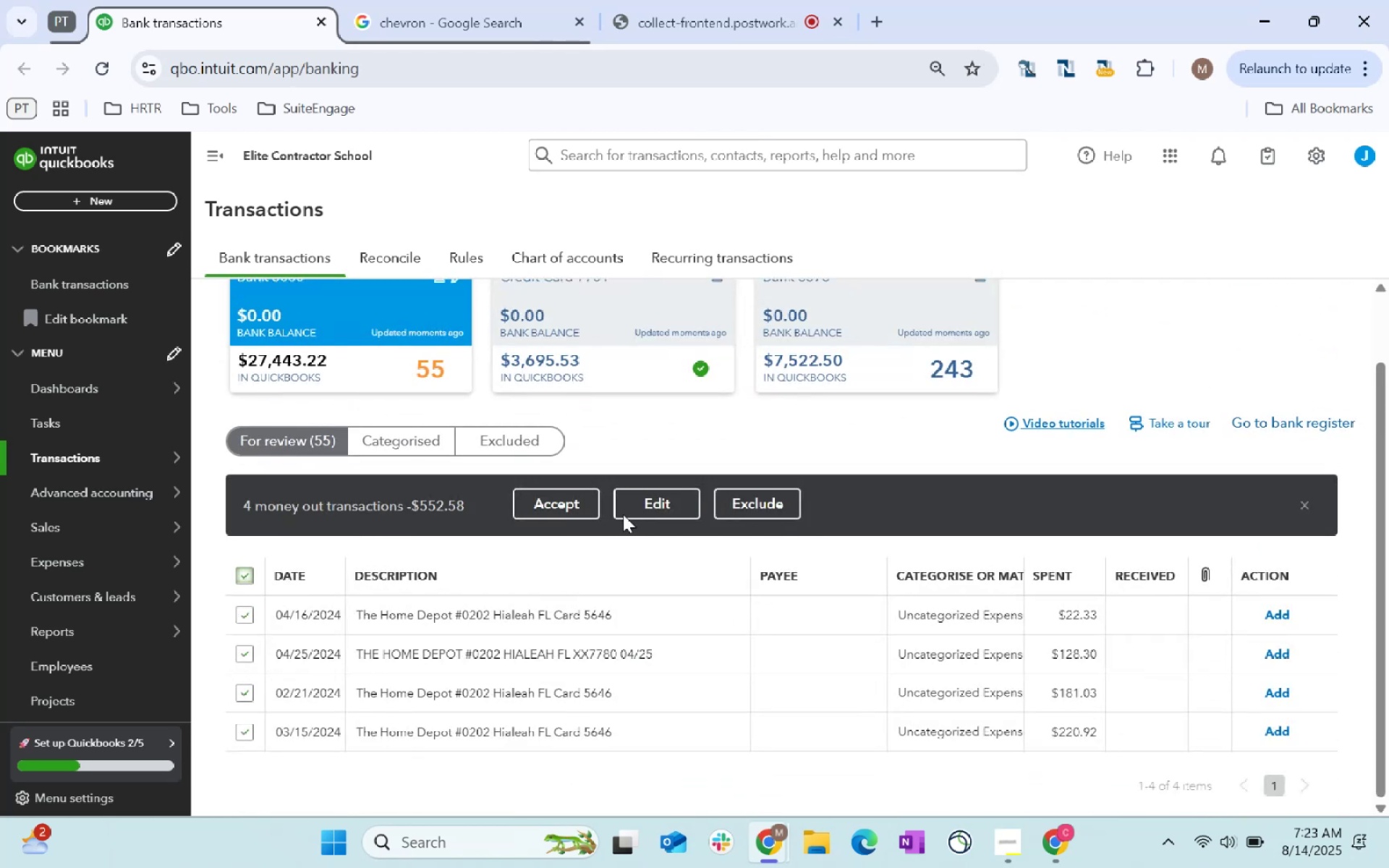 
left_click([644, 508])
 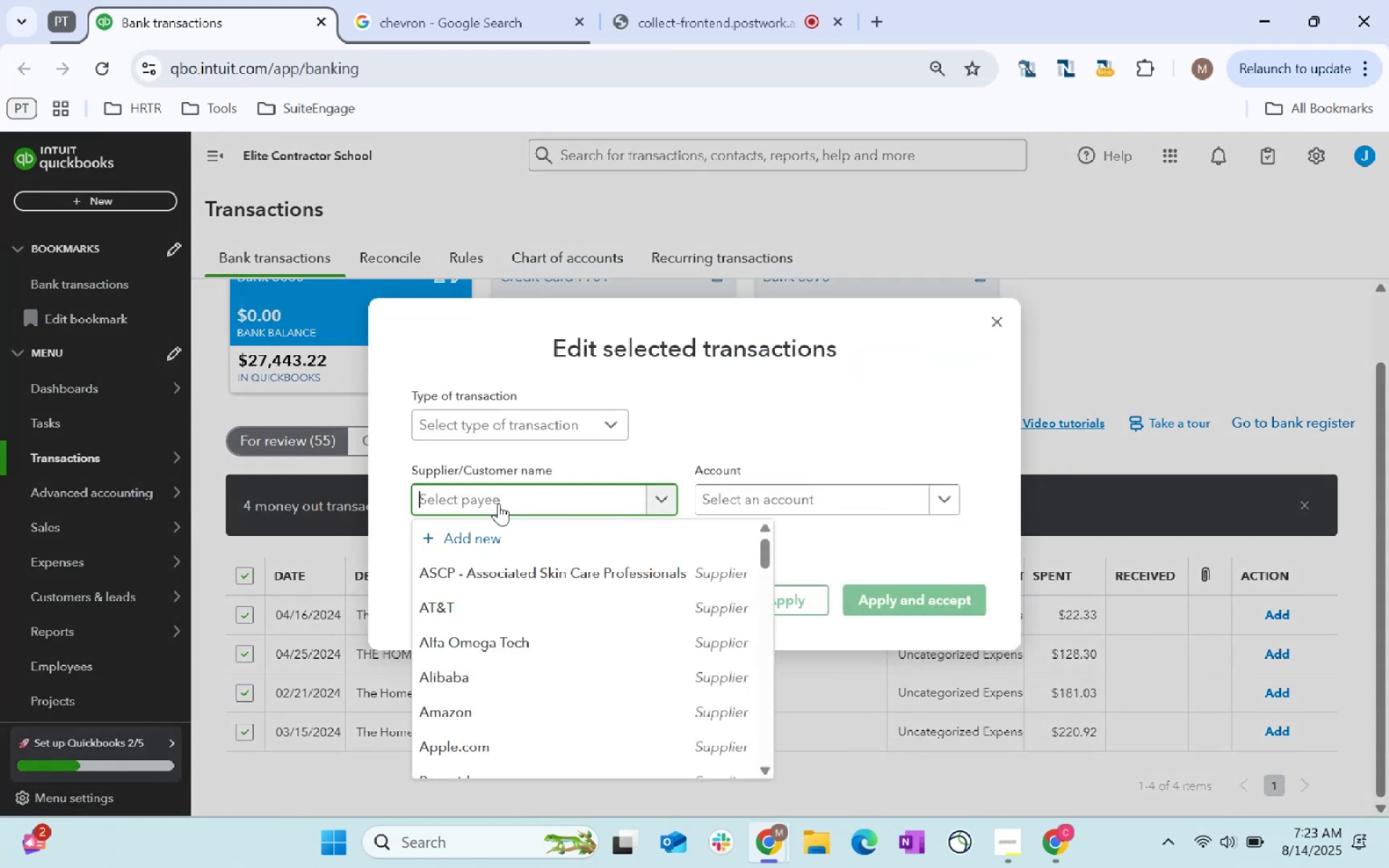 
type(supplier)
key(Tab)
type(suppl)
key(Tab)
 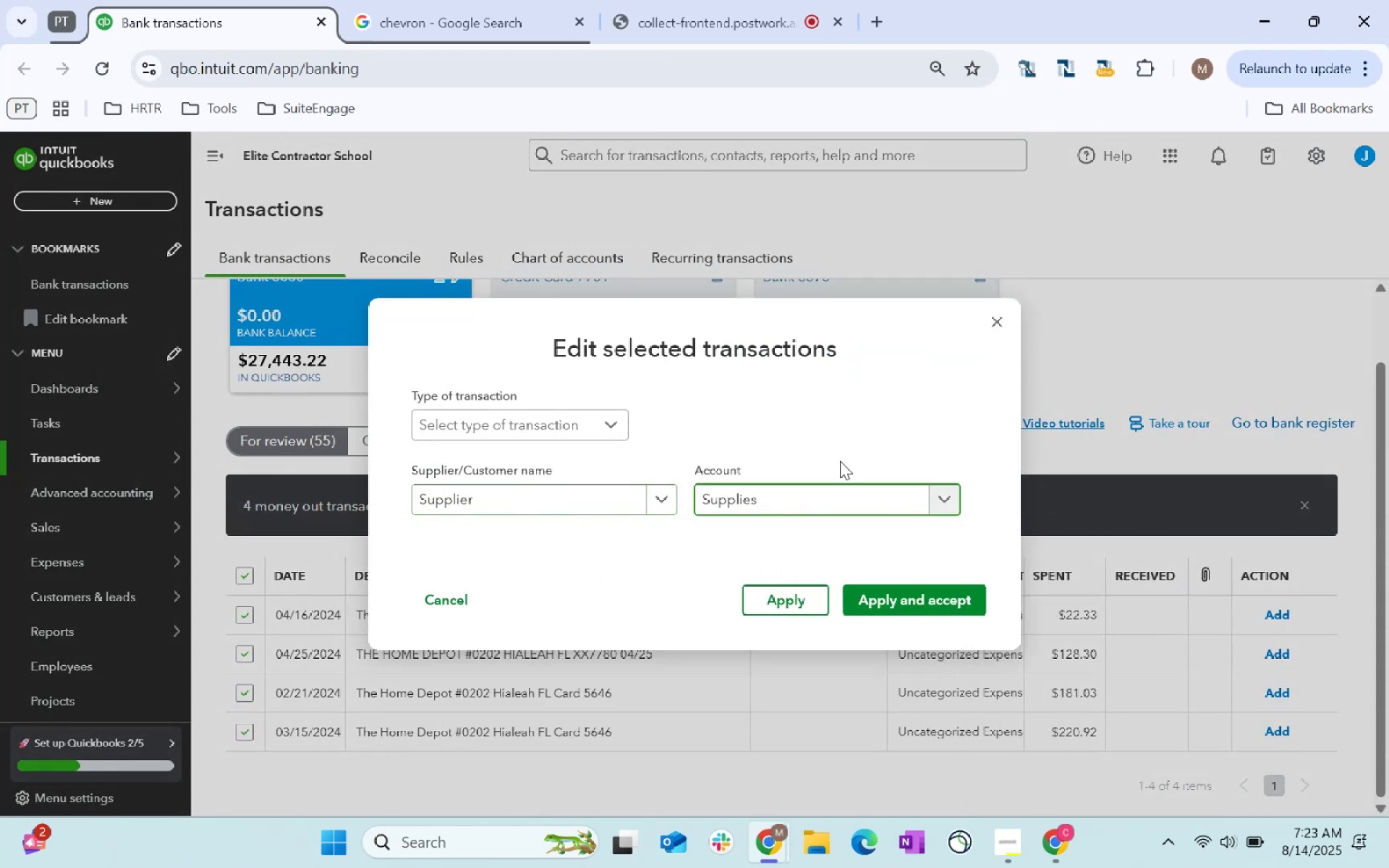 
left_click([891, 616])
 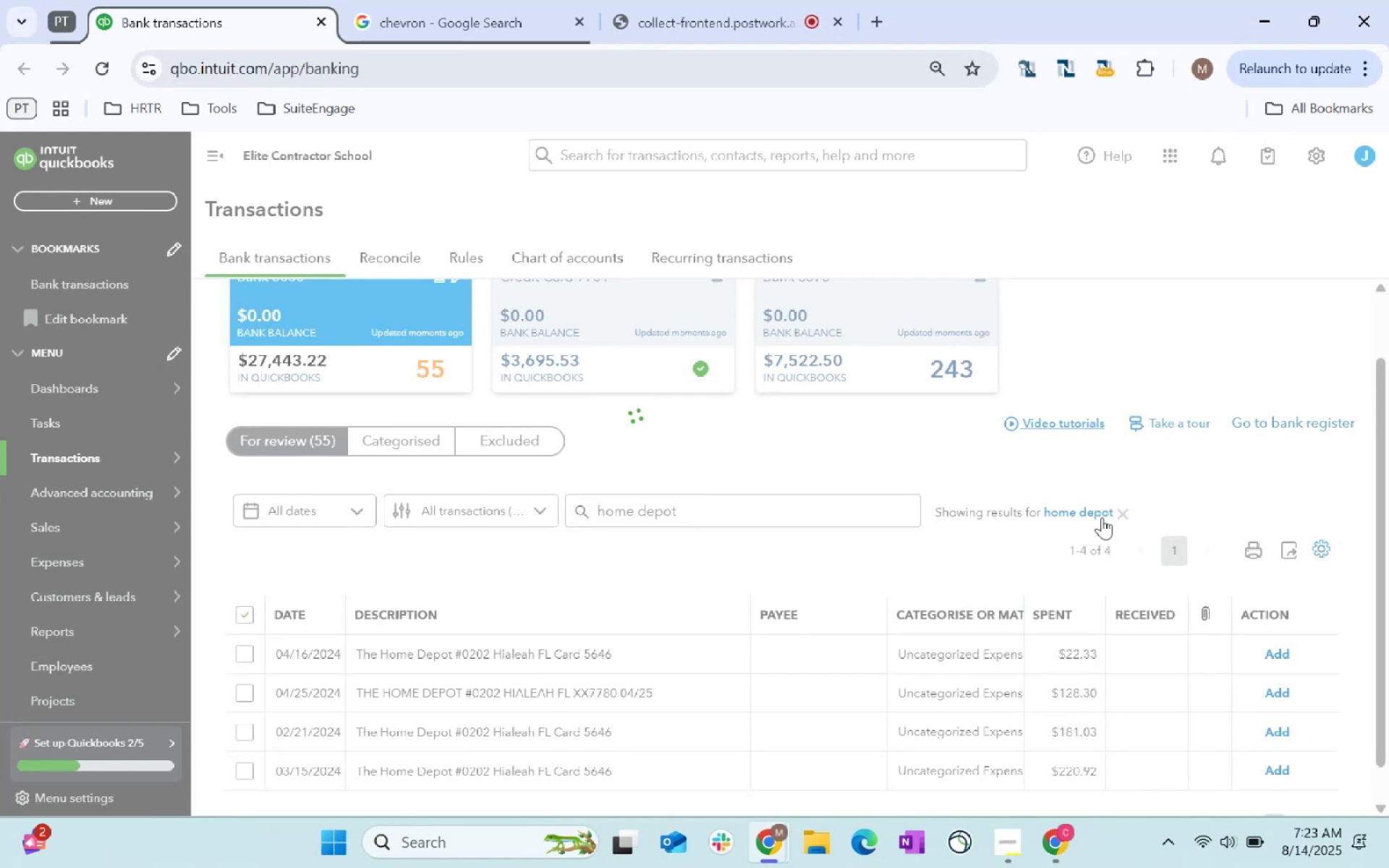 
left_click([1102, 517])
 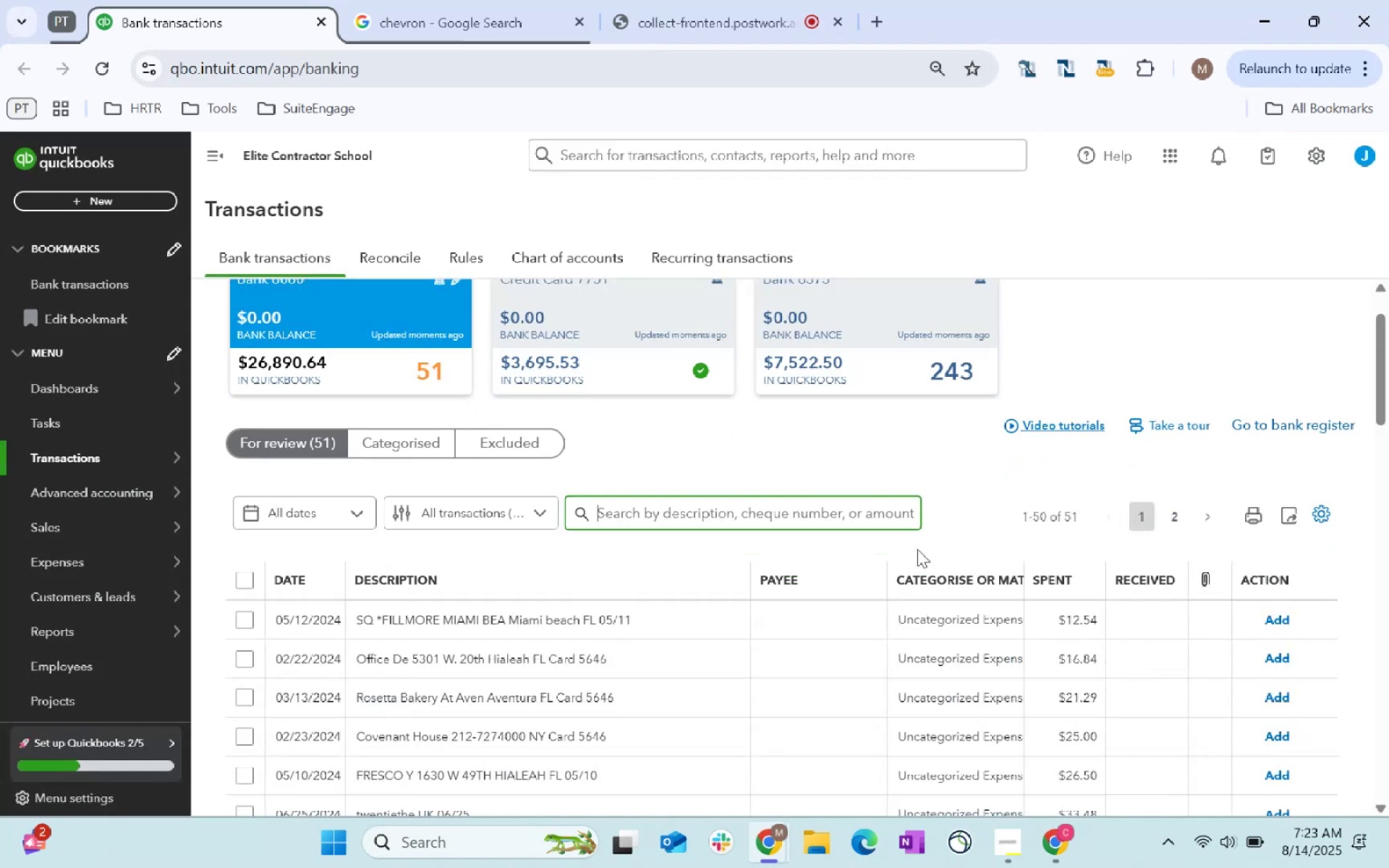 
scroll: coordinate [576, 541], scroll_direction: down, amount: 5.0
 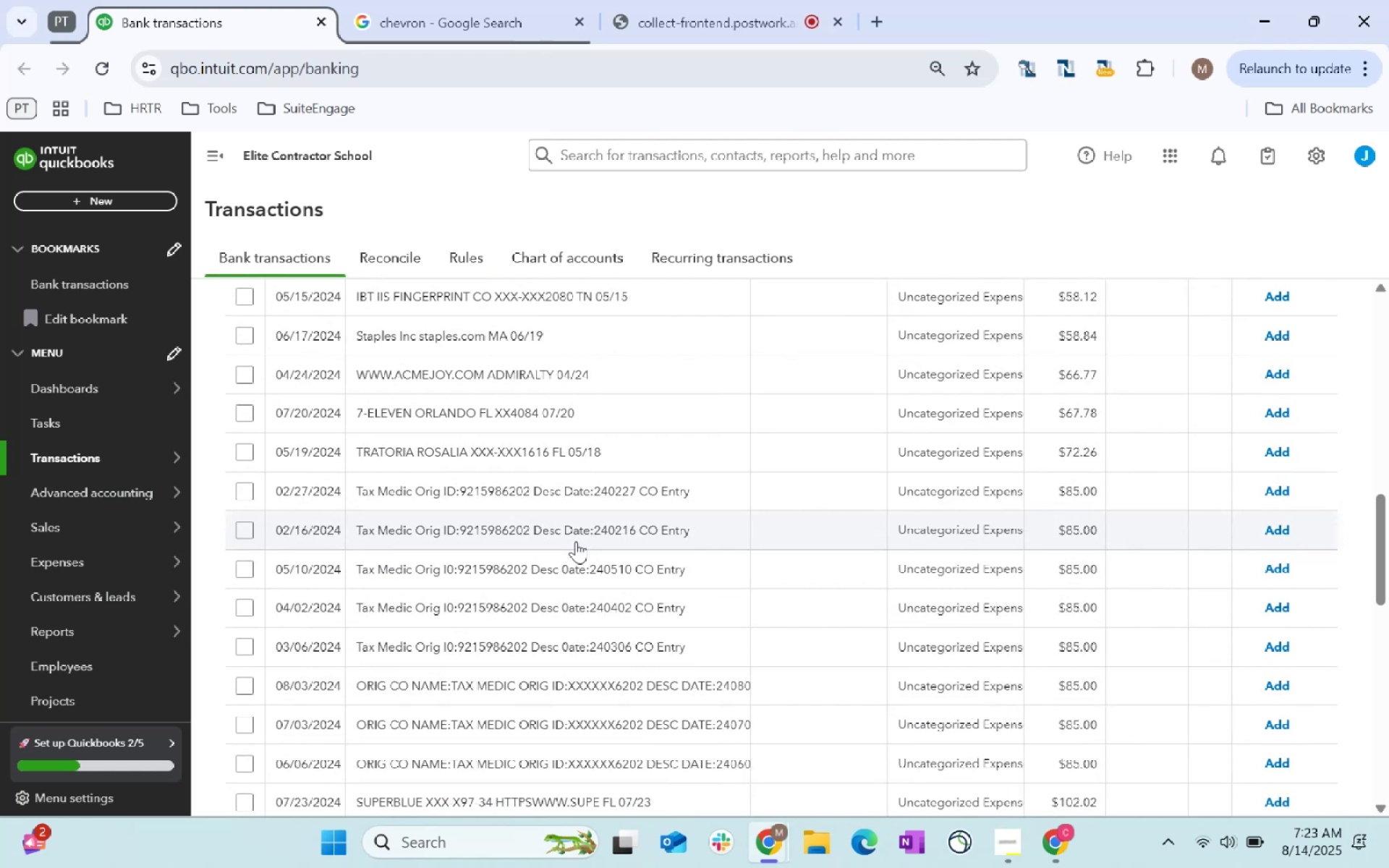 
scroll: coordinate [641, 564], scroll_direction: up, amount: 19.0
 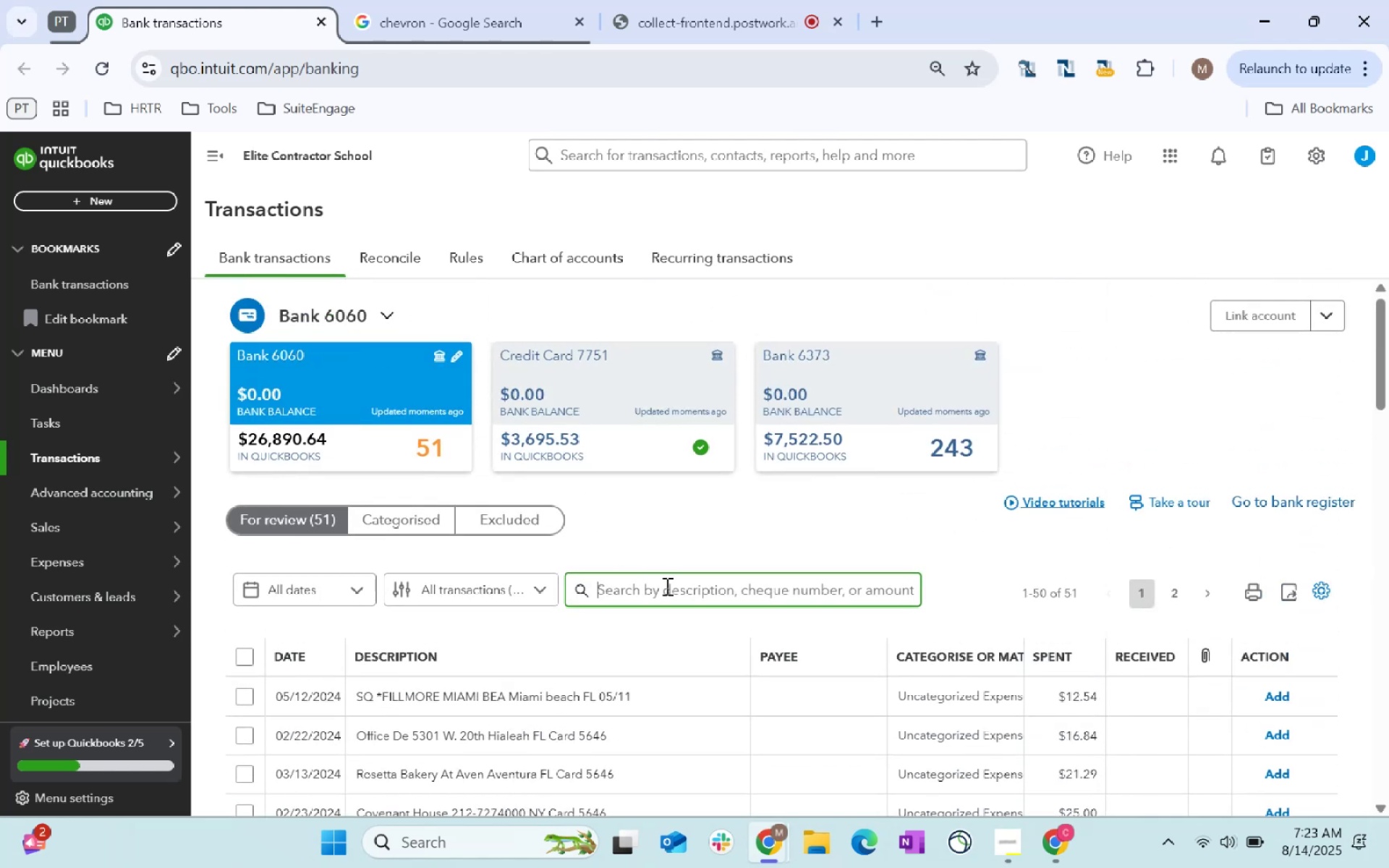 
left_click([667, 586])
 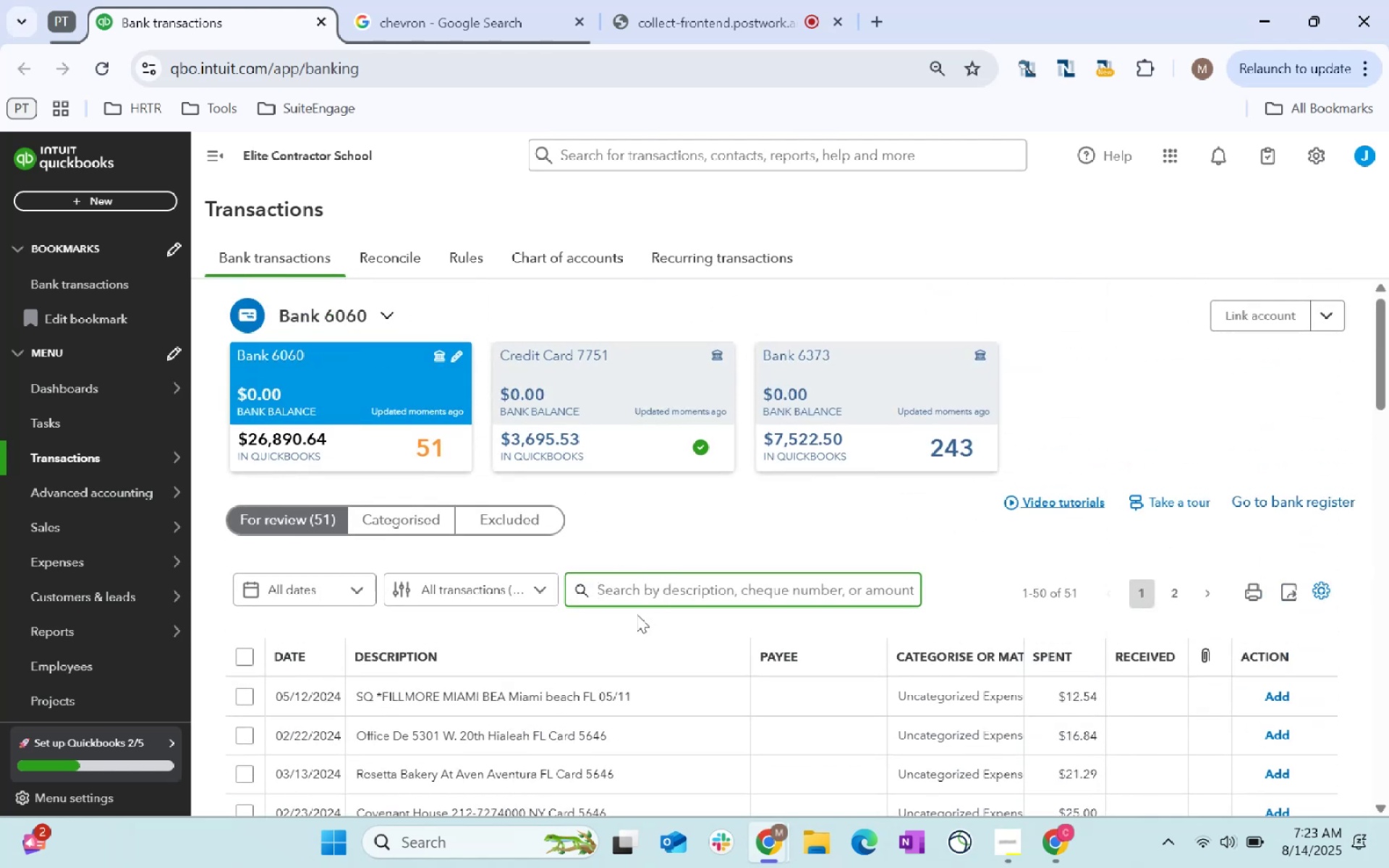 
type(tax medic)
 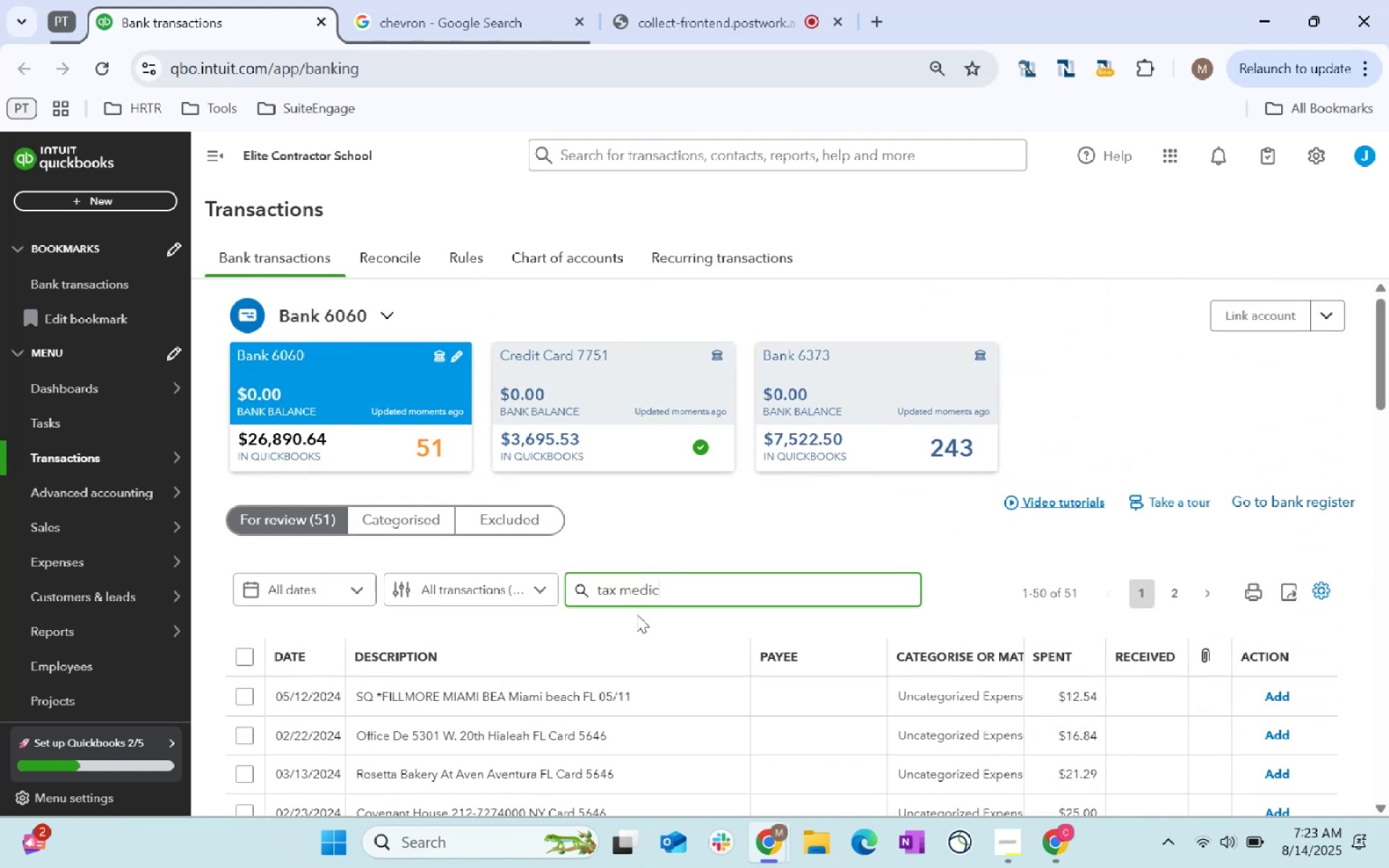 
key(Enter)
 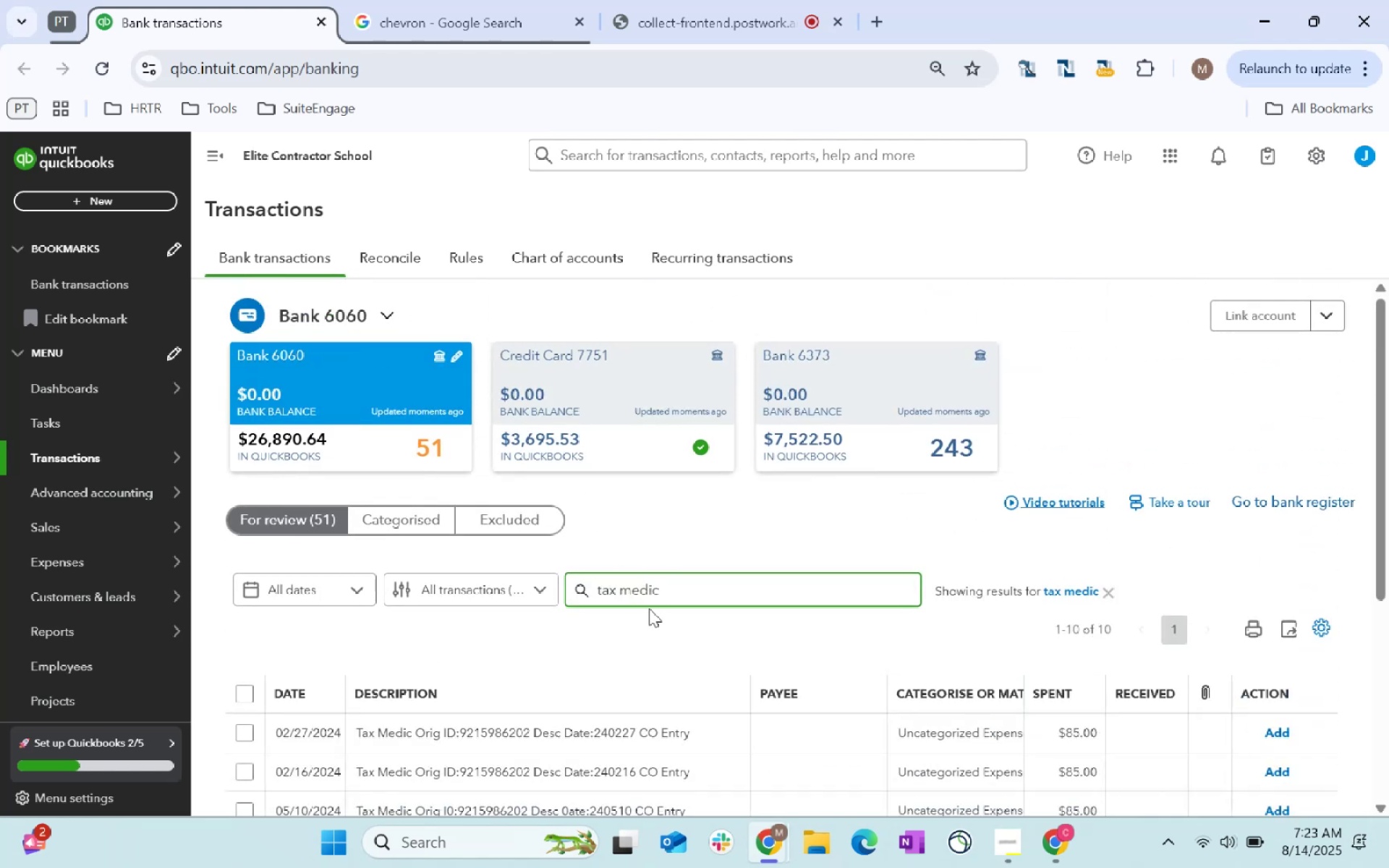 
scroll: coordinate [660, 616], scroll_direction: down, amount: 3.0
 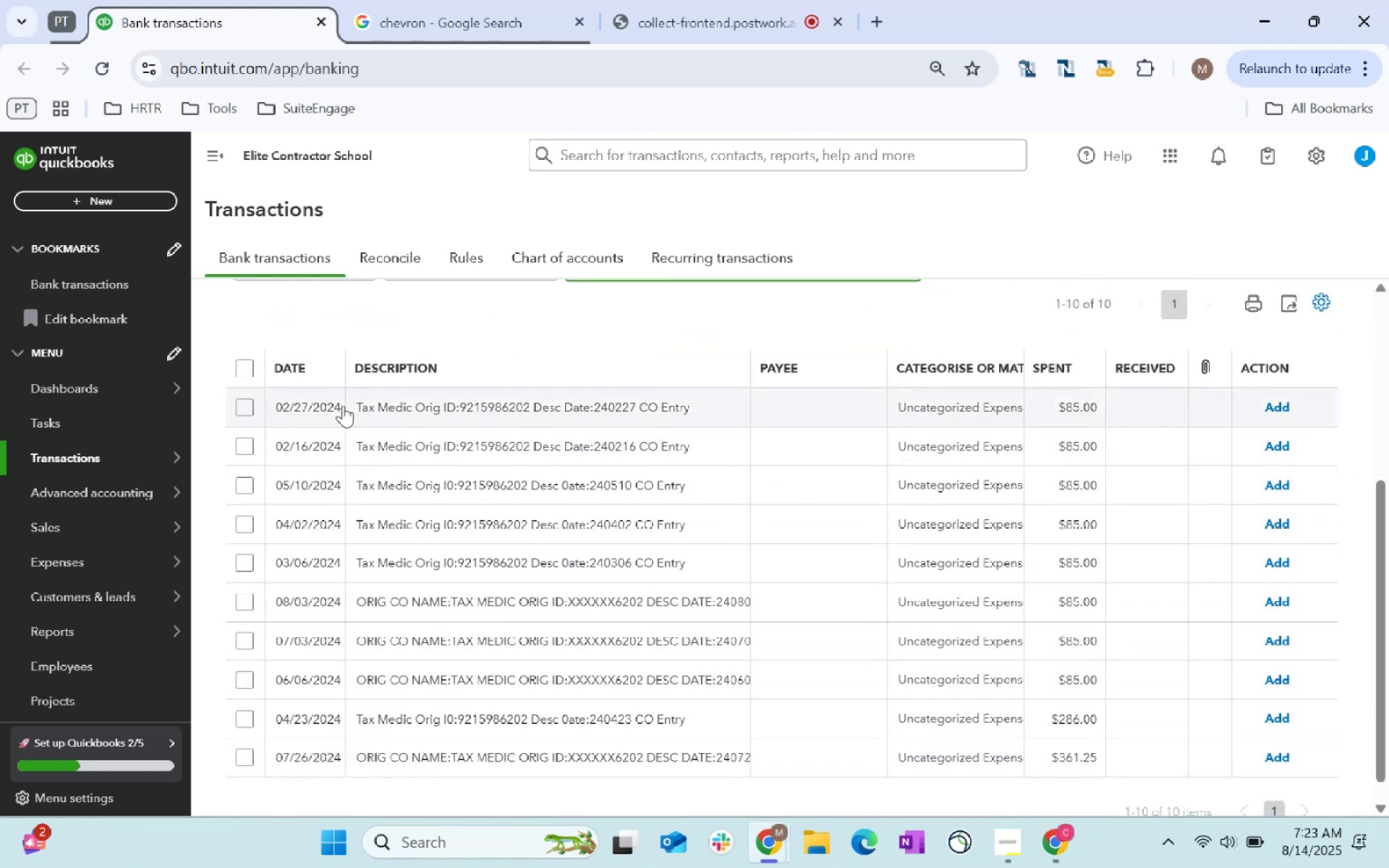 
left_click([245, 366])
 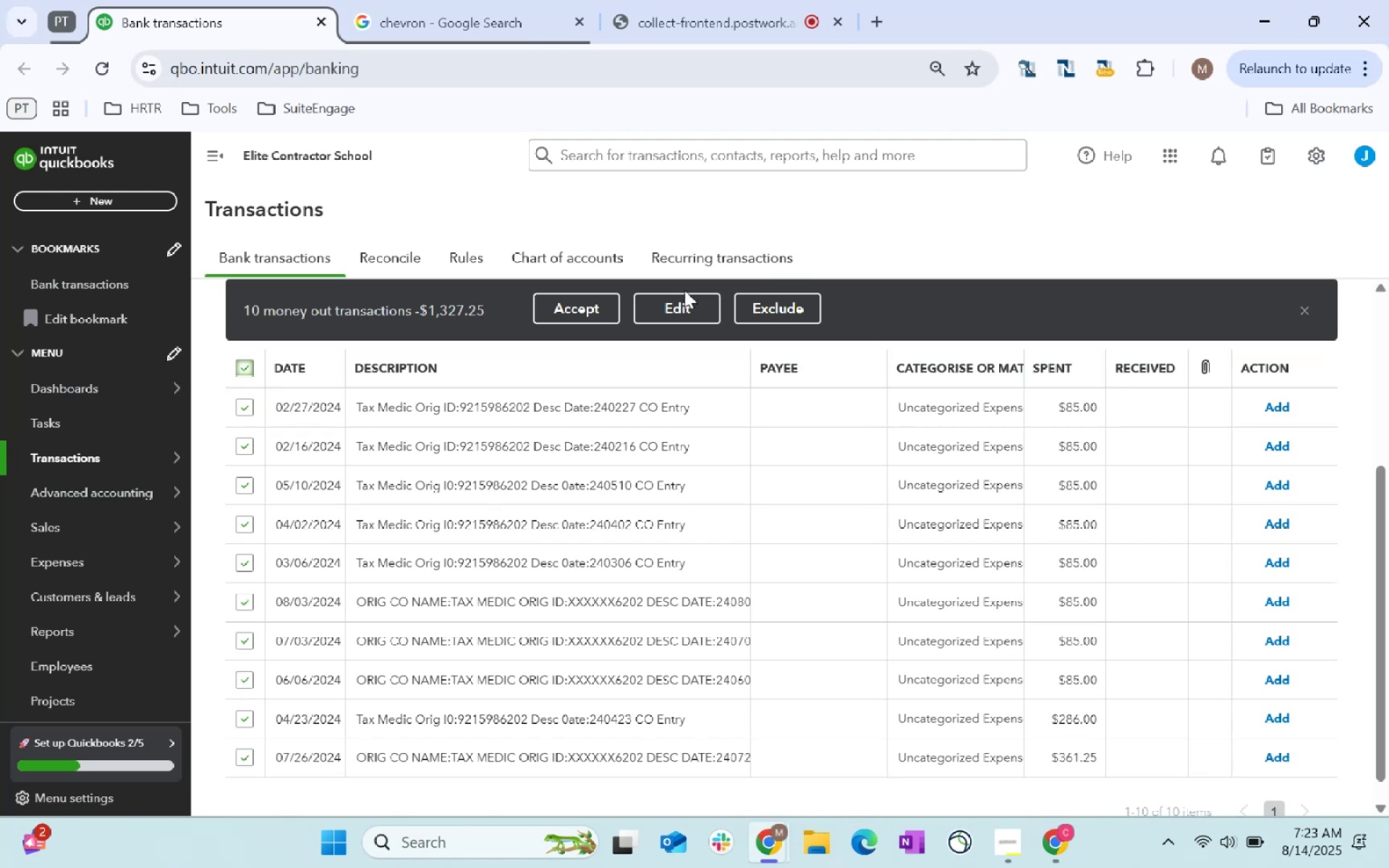 
left_click([676, 294])
 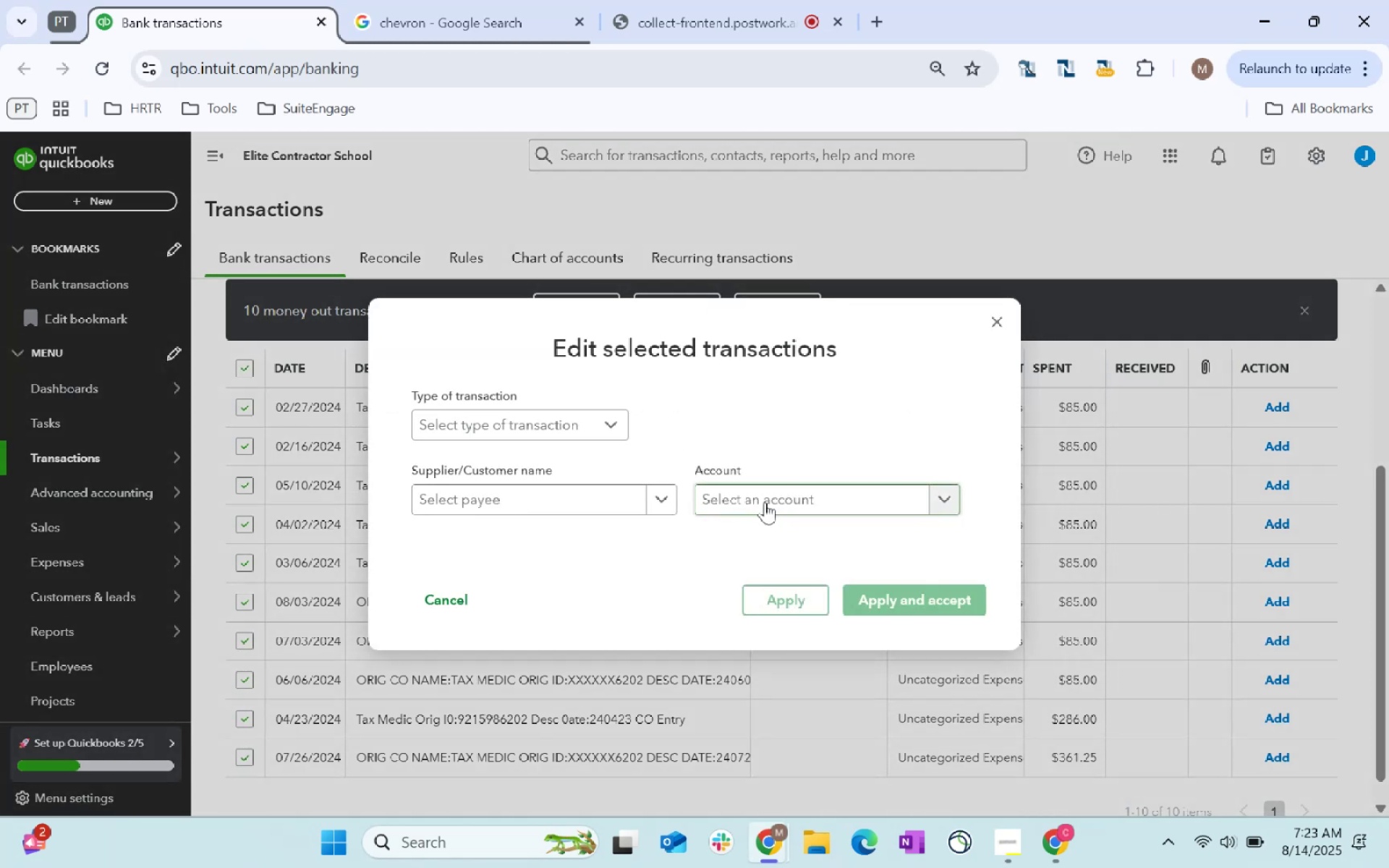 
left_click([765, 499])
 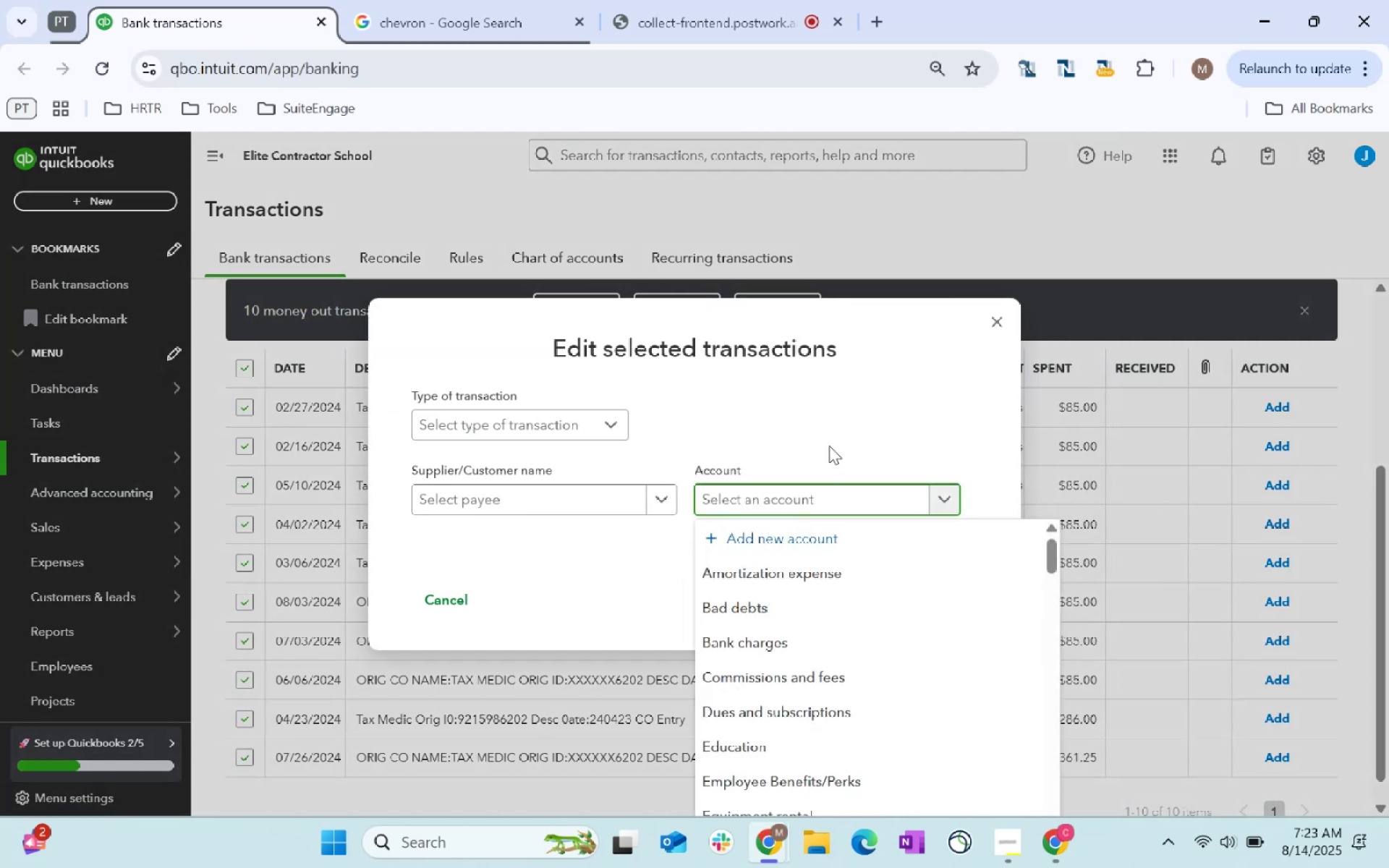 
type(tax)
 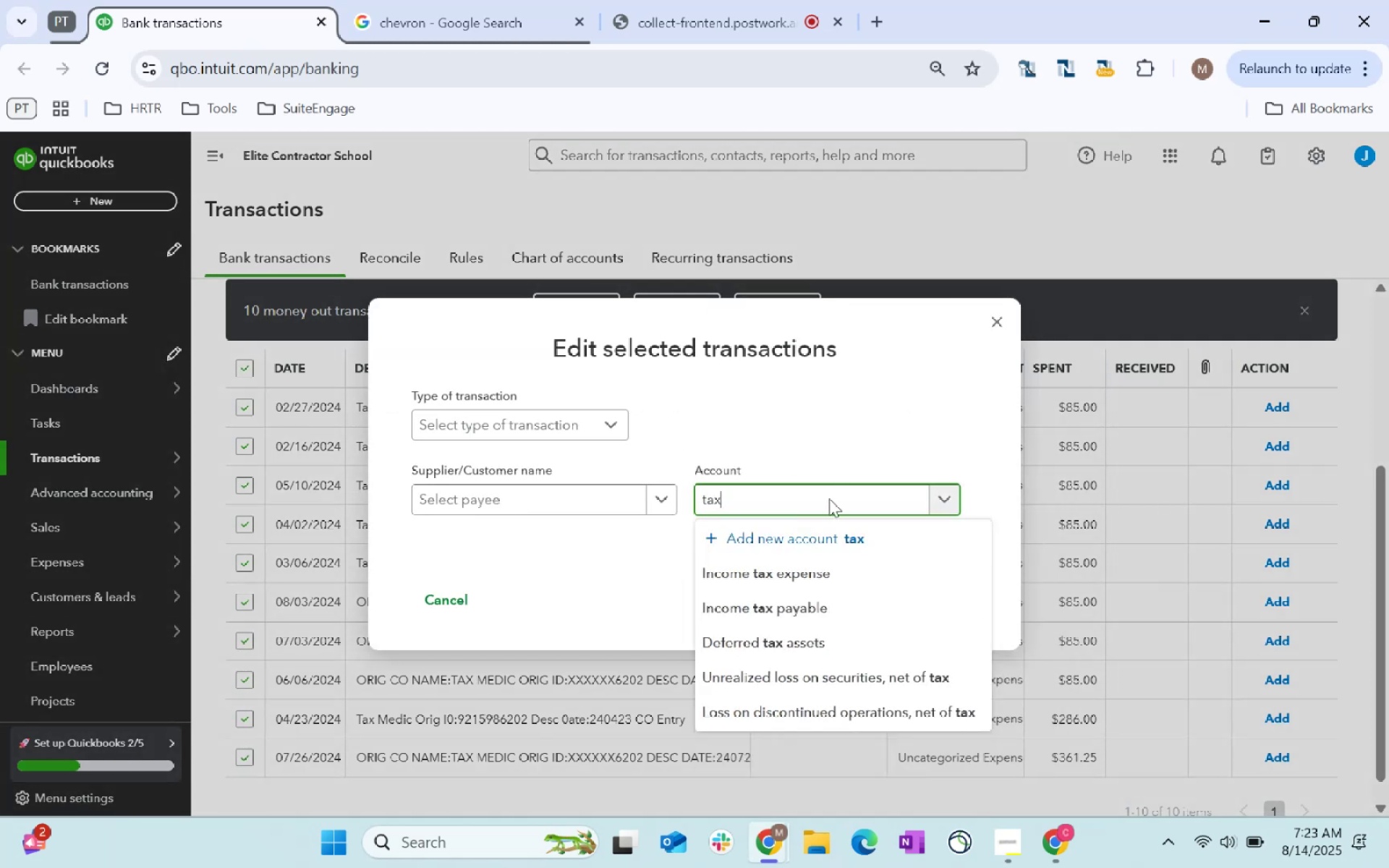 
left_click([831, 573])
 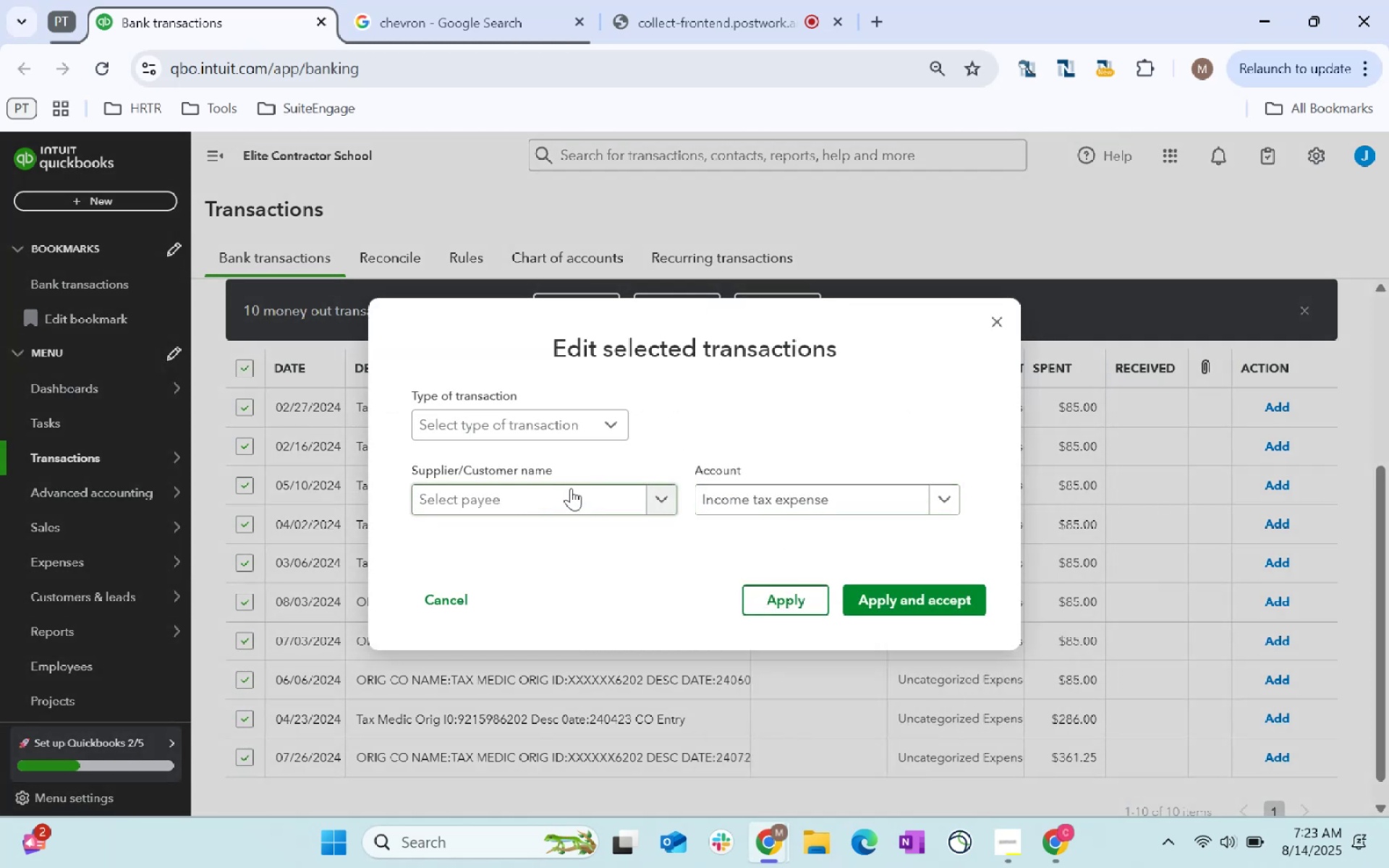 
left_click([571, 488])
 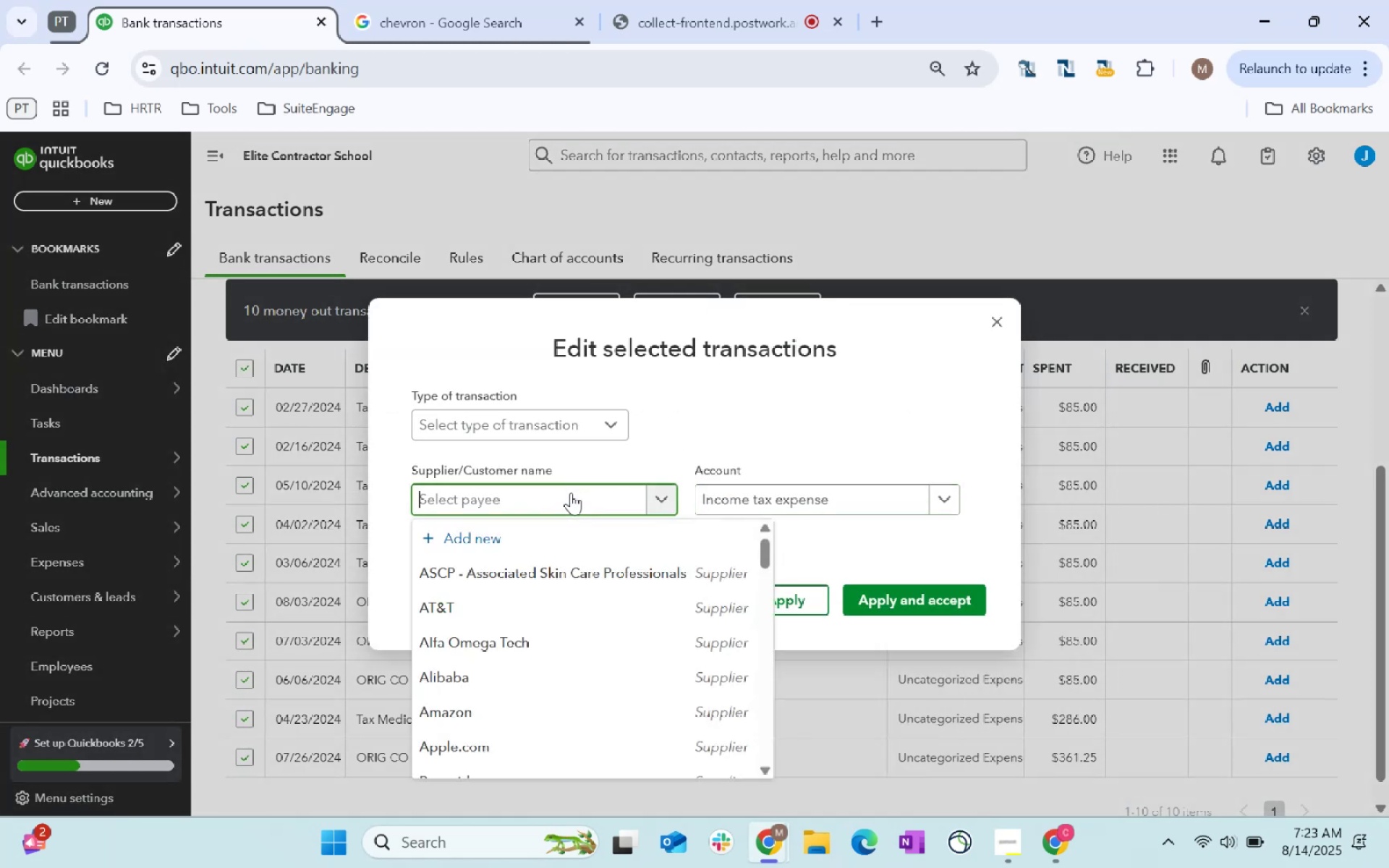 
type(state)
 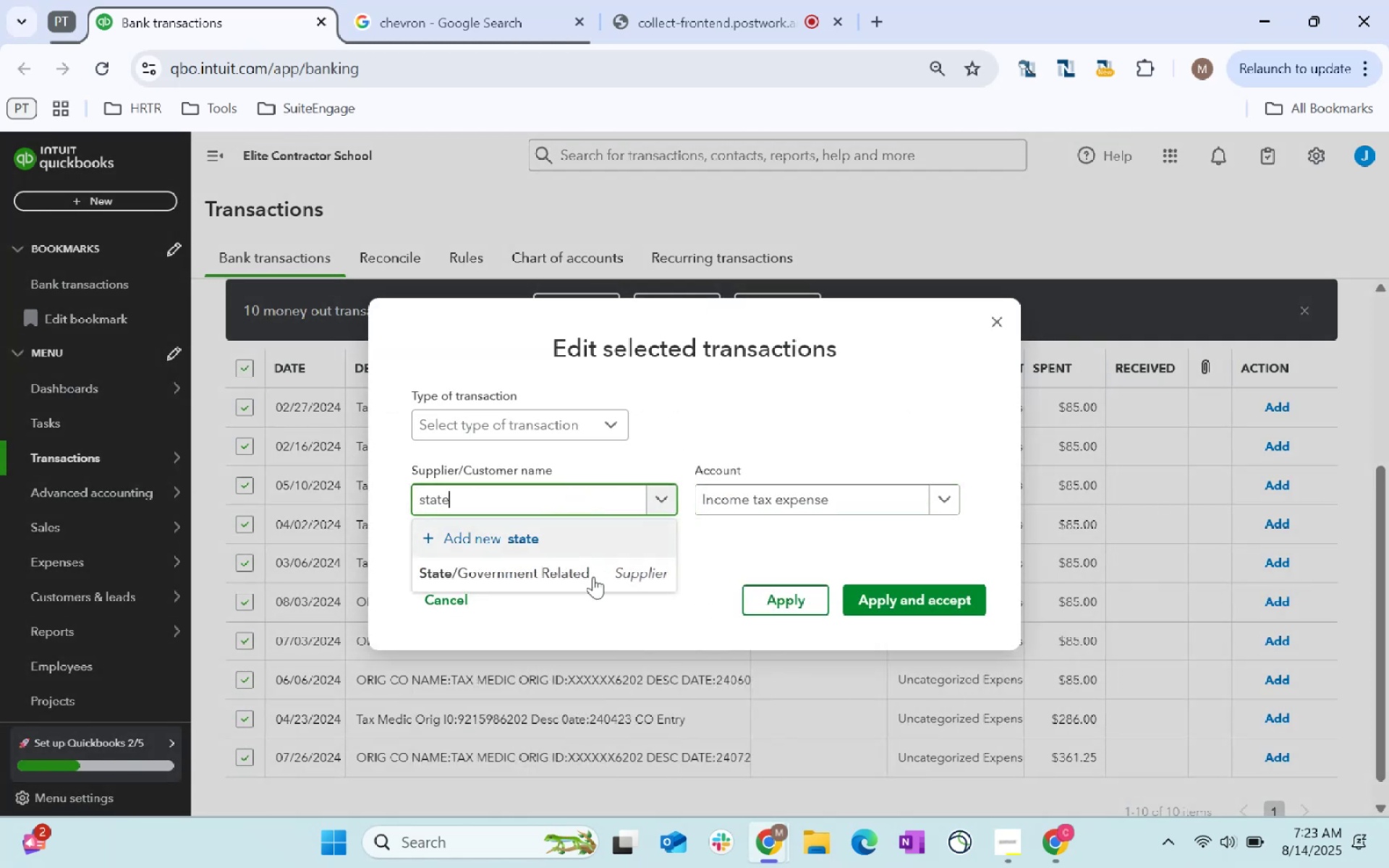 
left_click([595, 577])
 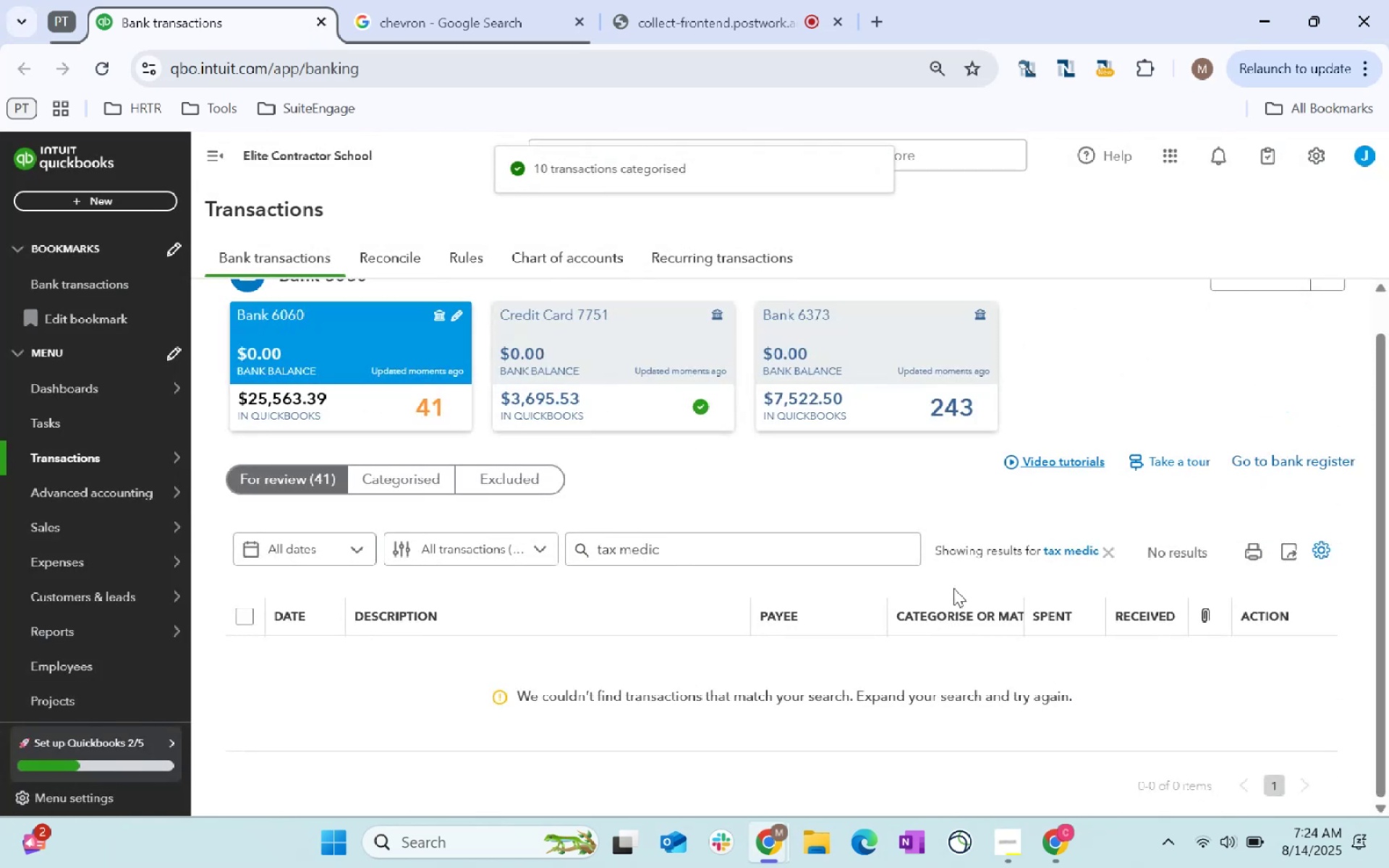 
left_click([1110, 548])
 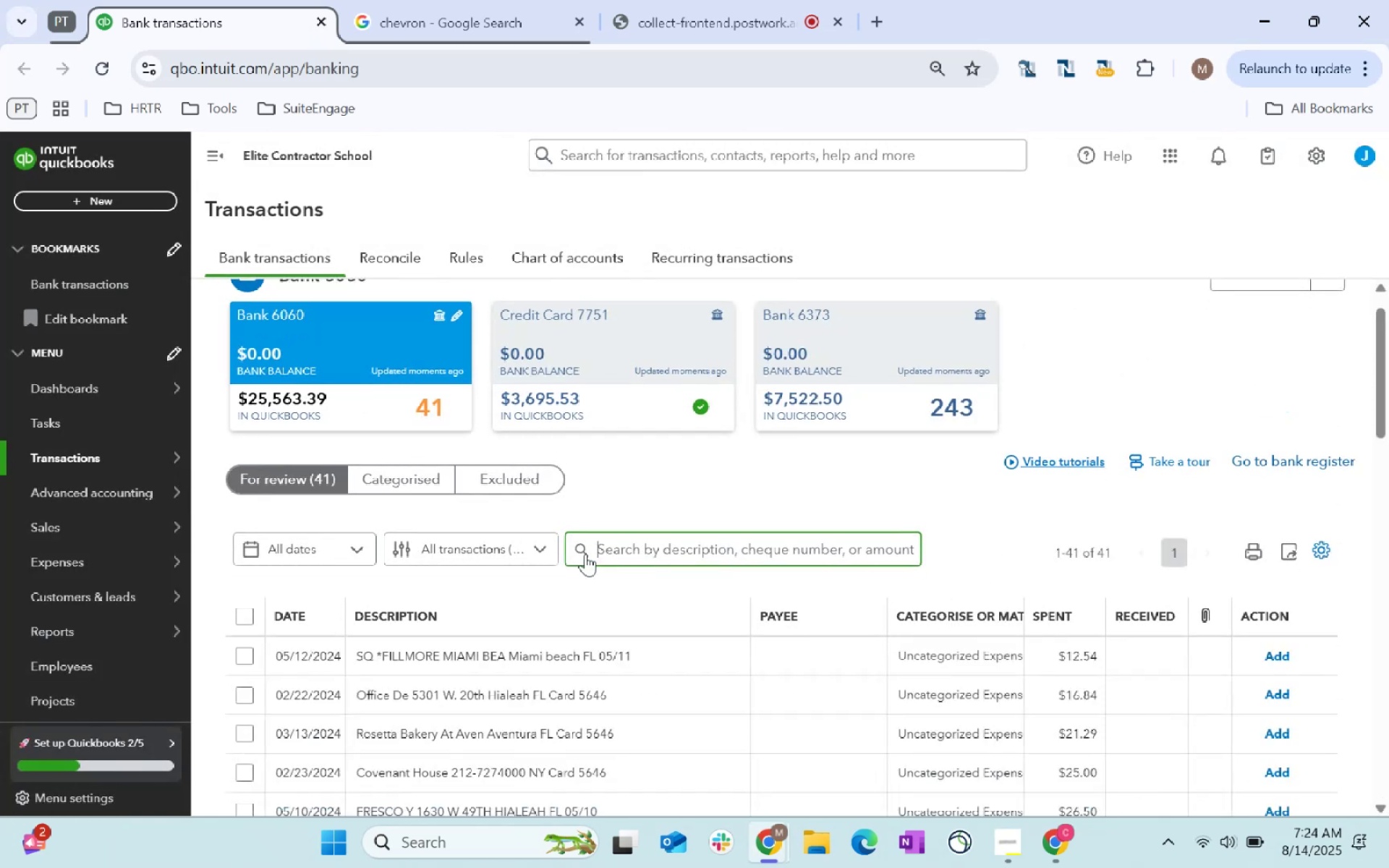 
scroll: coordinate [585, 554], scroll_direction: down, amount: 36.0
 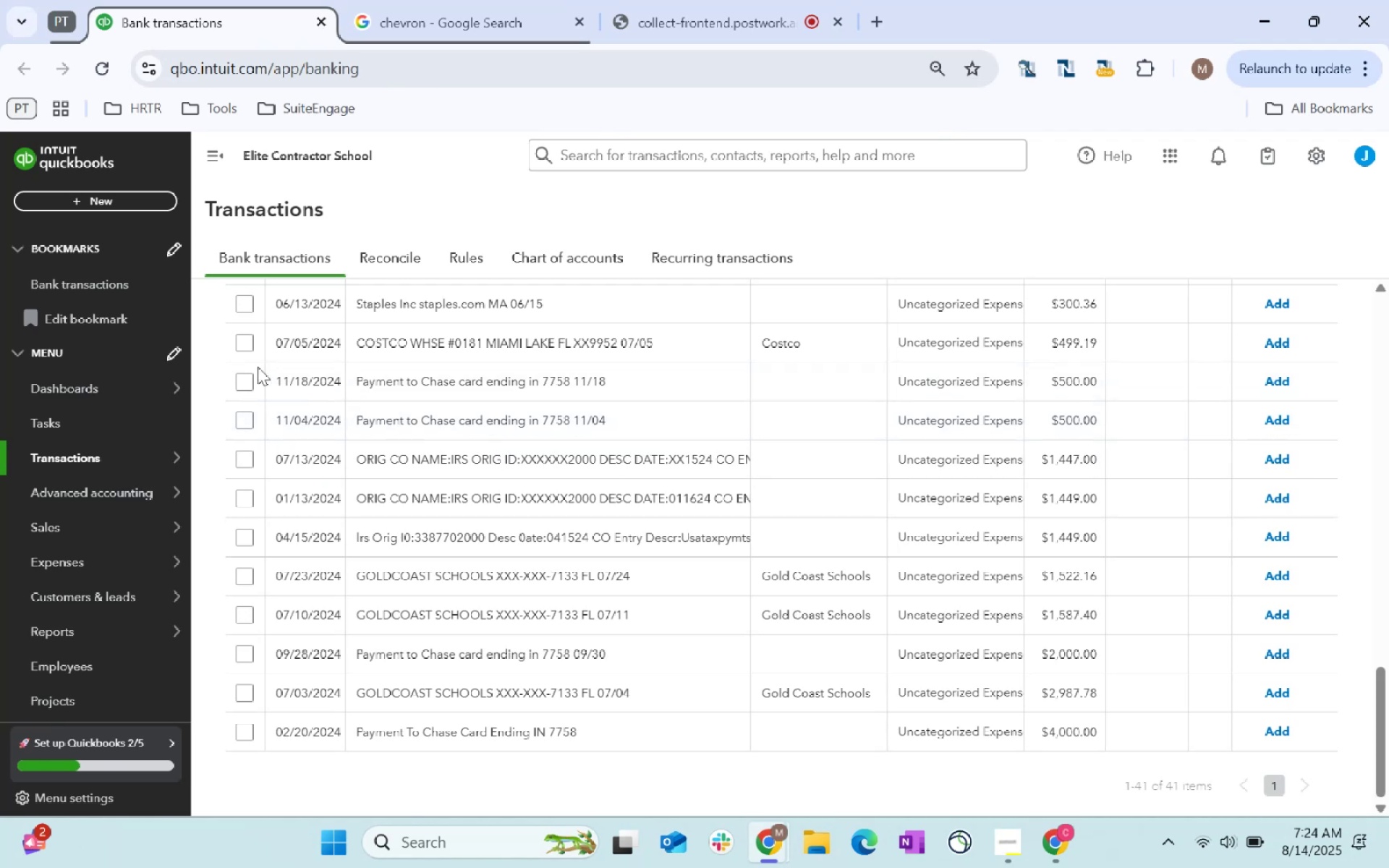 
wait(6.22)
 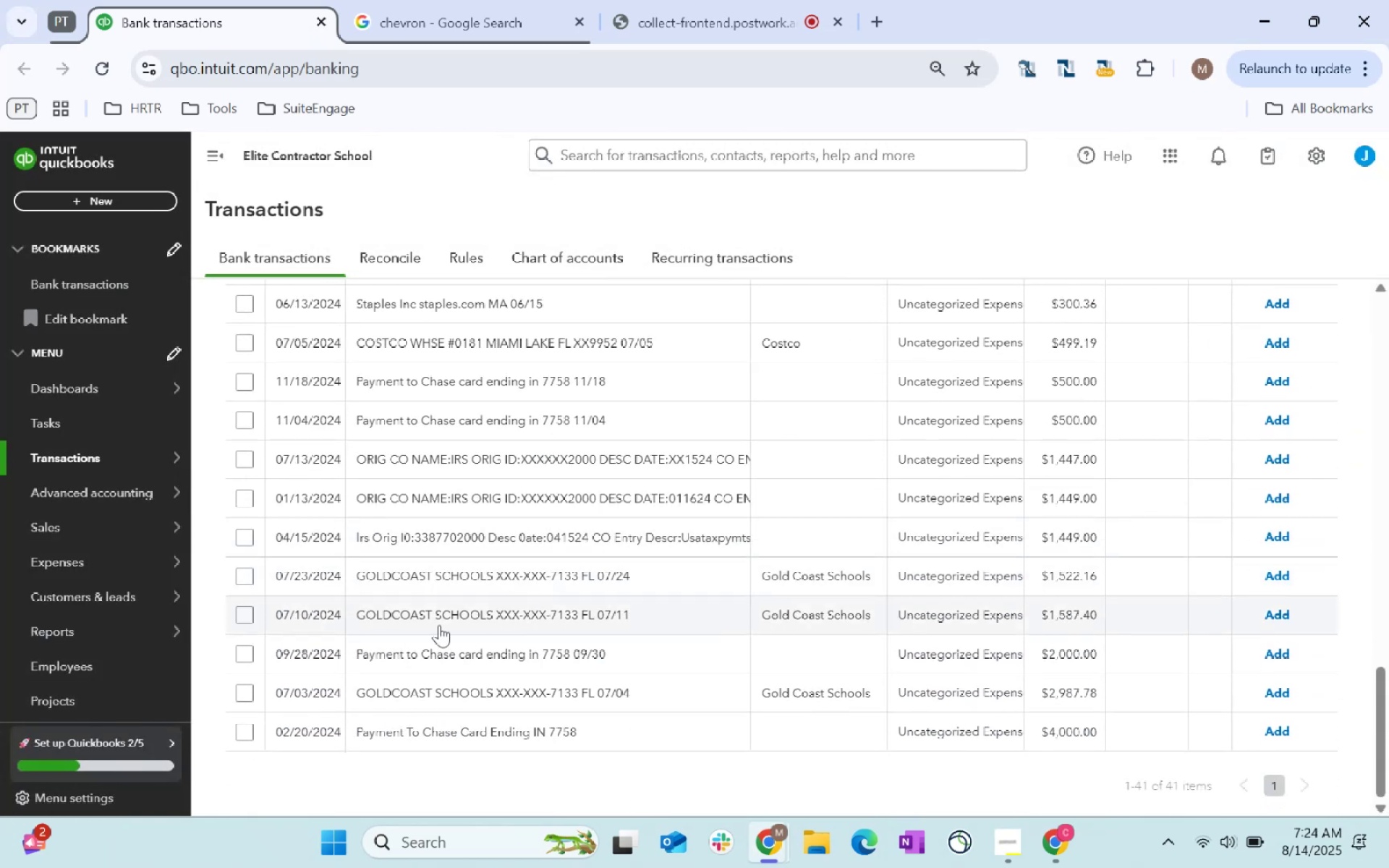 
left_click([249, 384])
 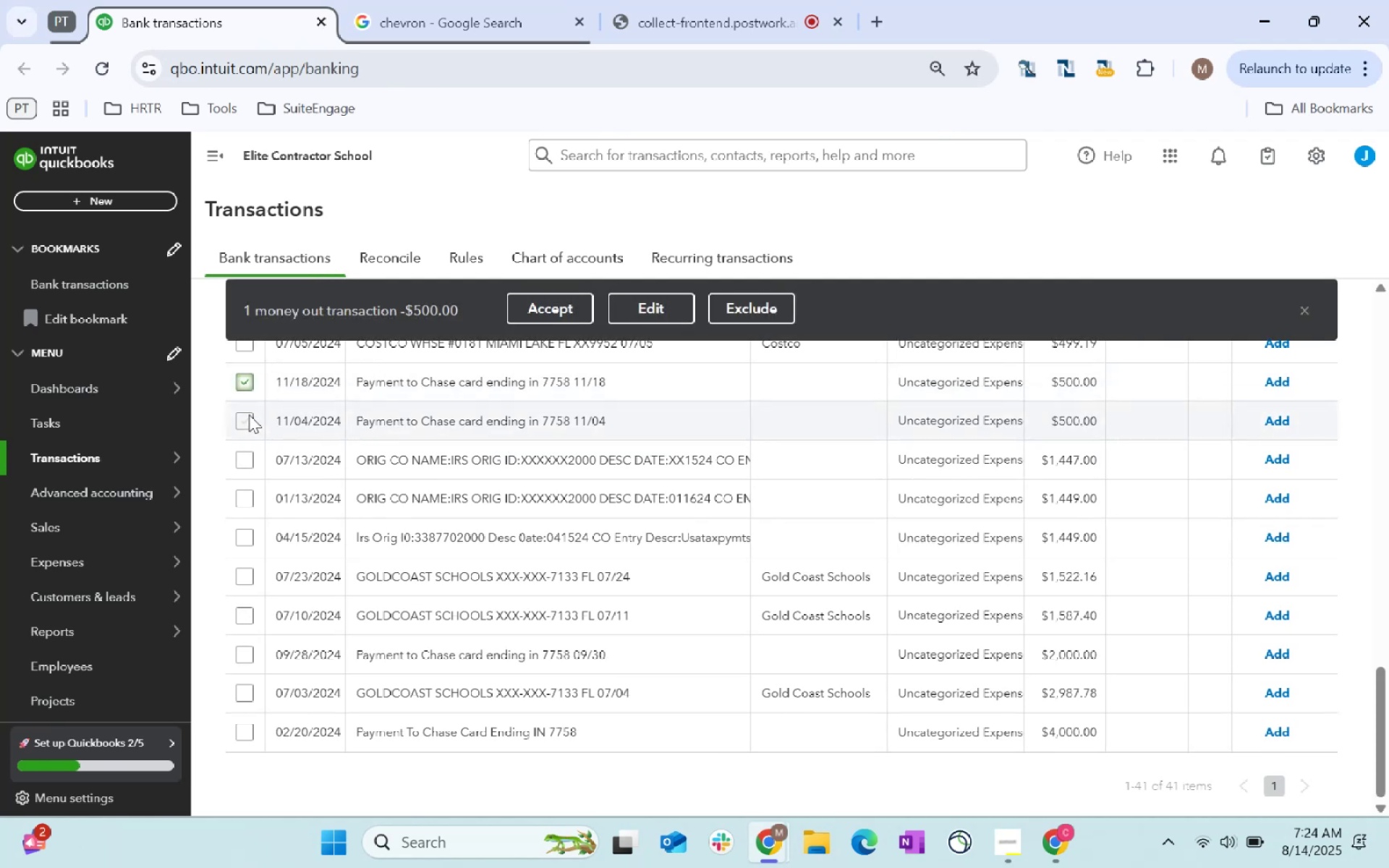 
left_click([249, 414])
 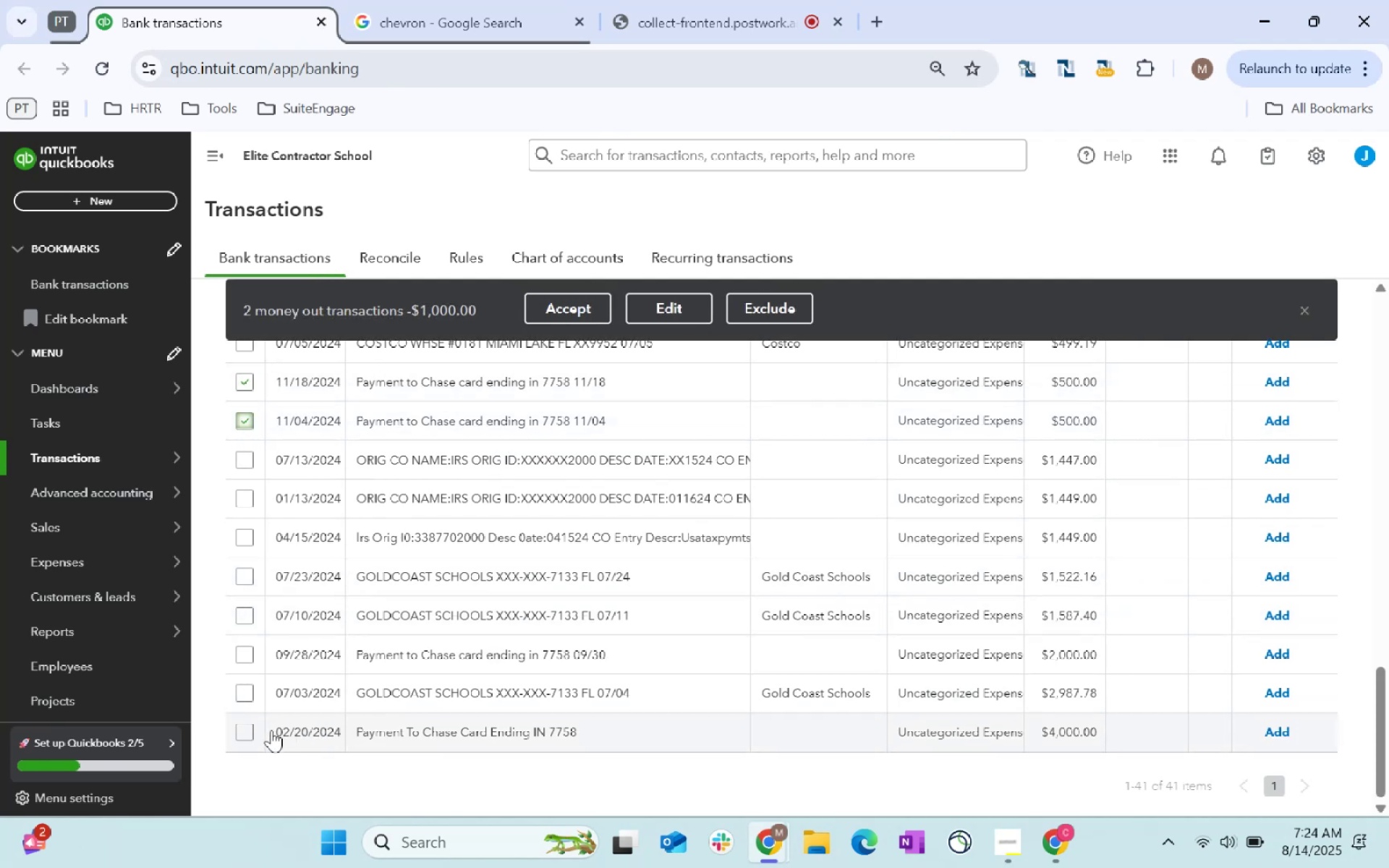 
left_click([255, 730])
 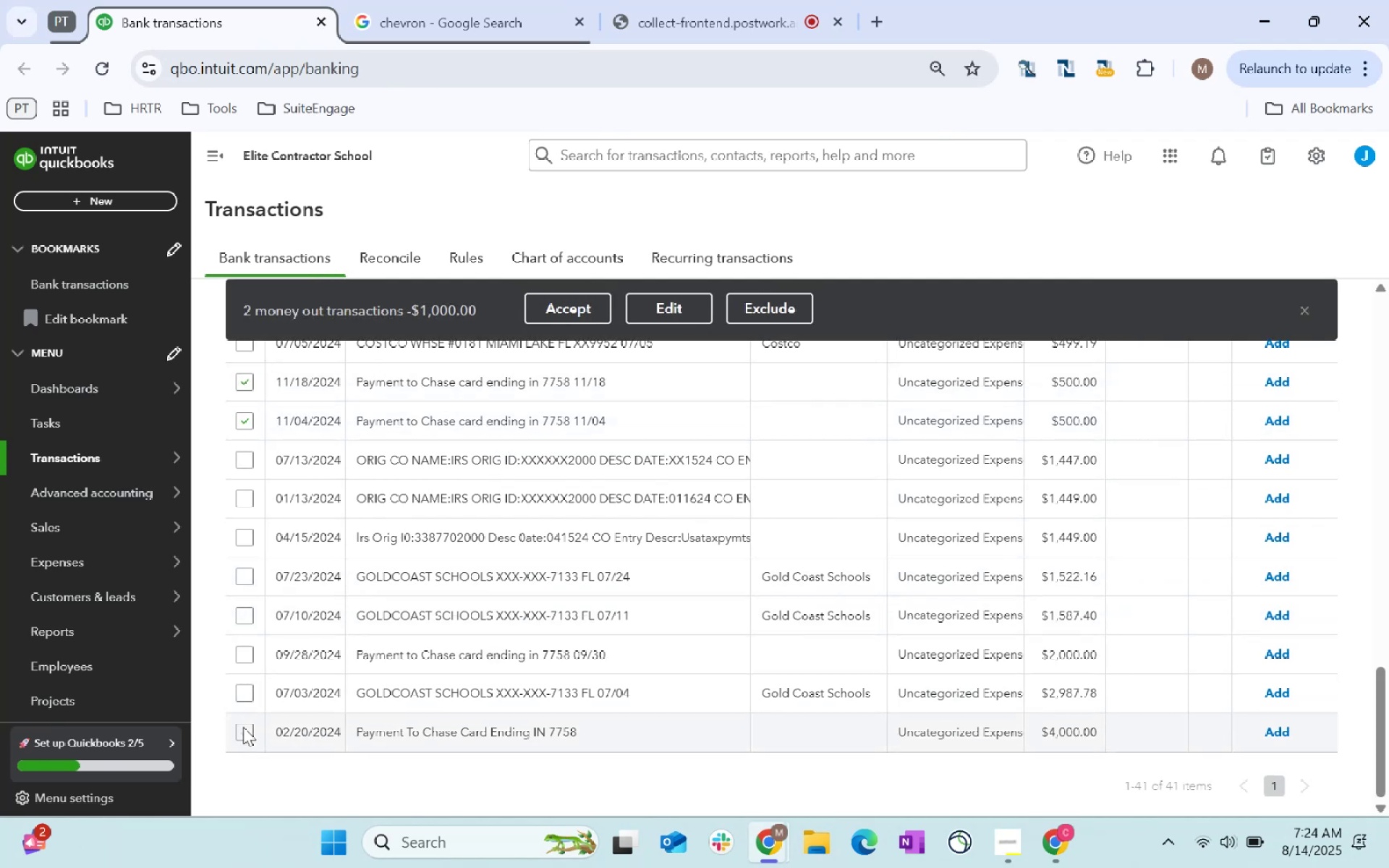 
left_click([243, 727])
 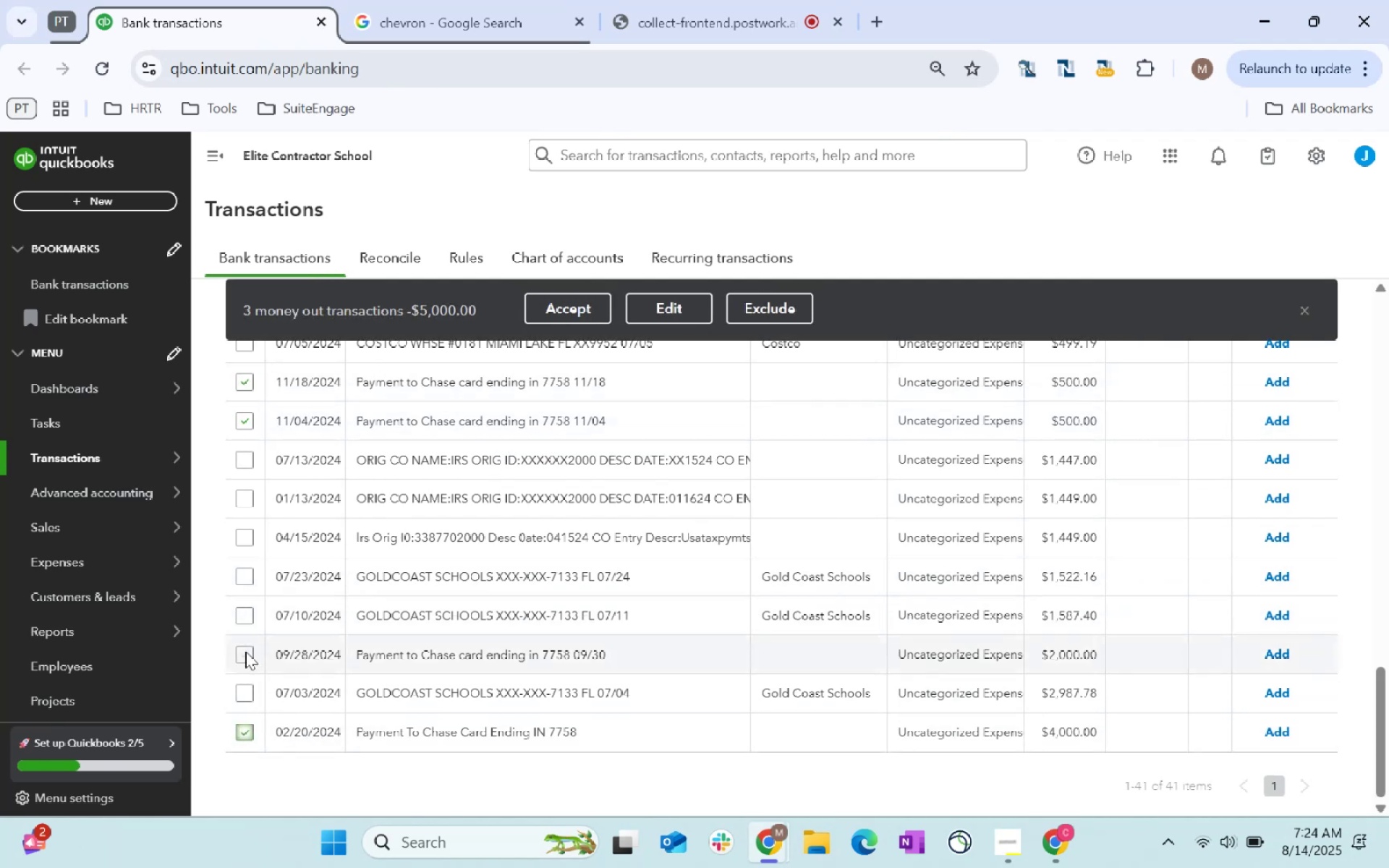 
left_click([244, 651])
 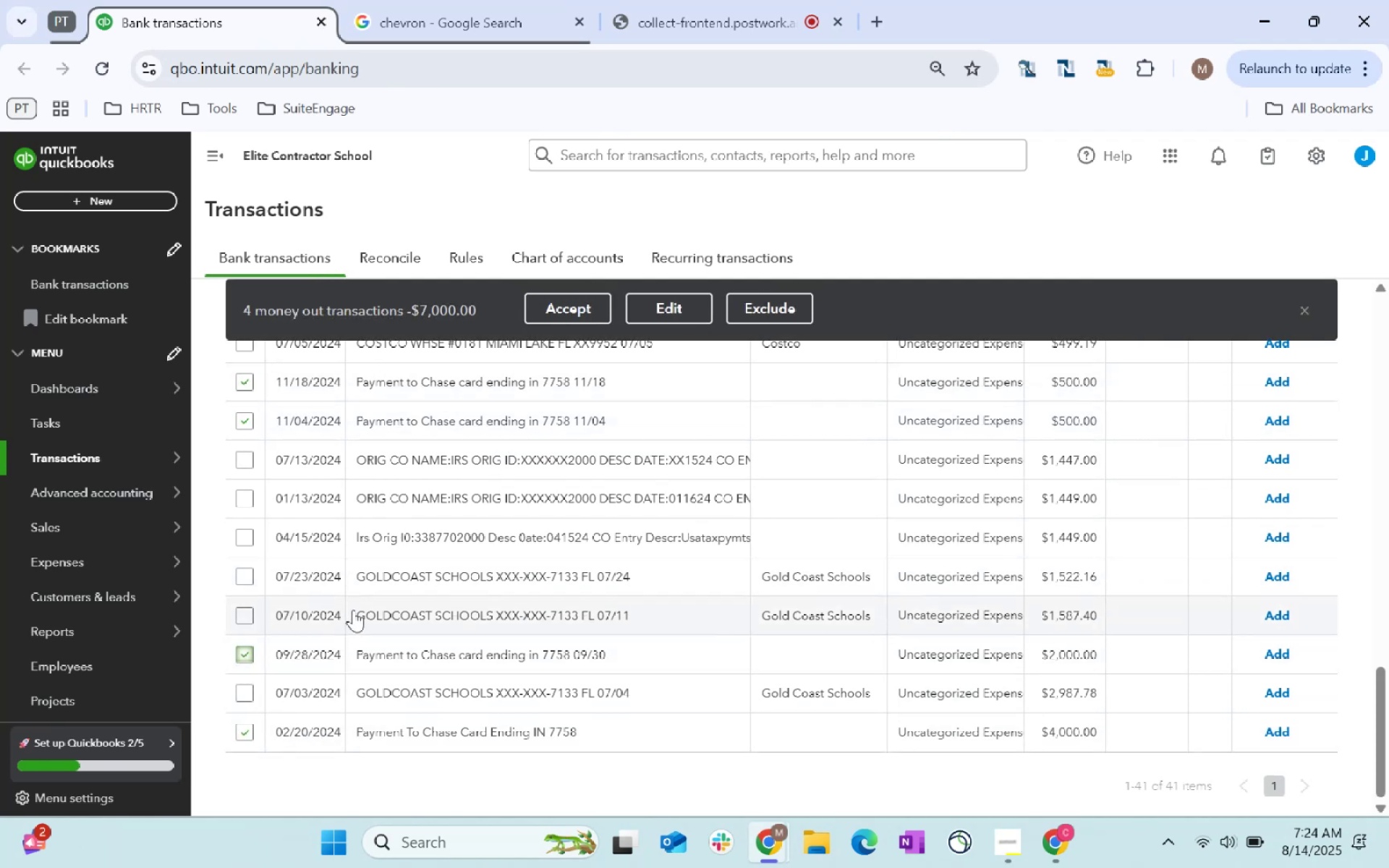 
scroll: coordinate [355, 598], scroll_direction: up, amount: 7.0
 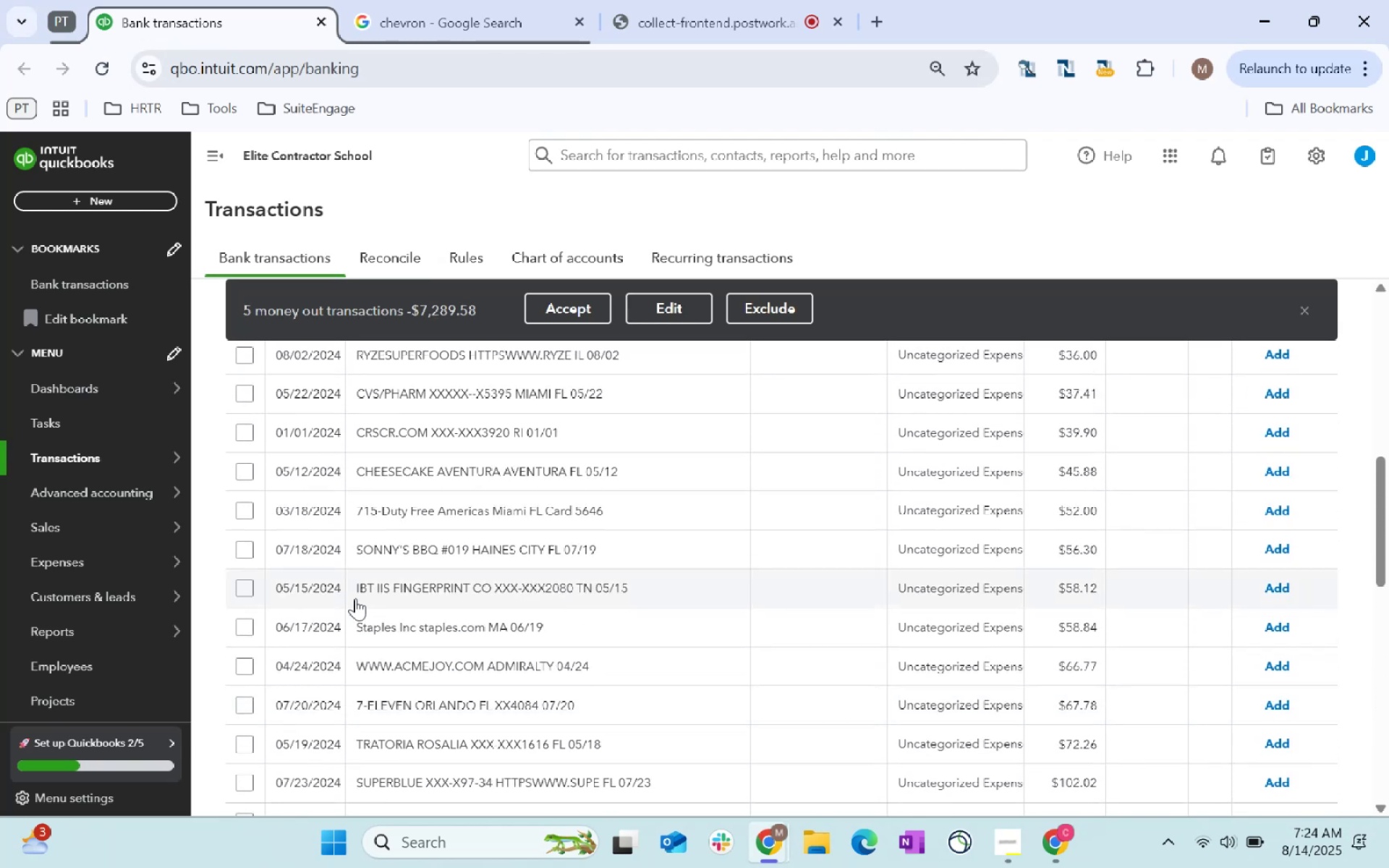 
scroll: coordinate [355, 598], scroll_direction: up, amount: 4.0
 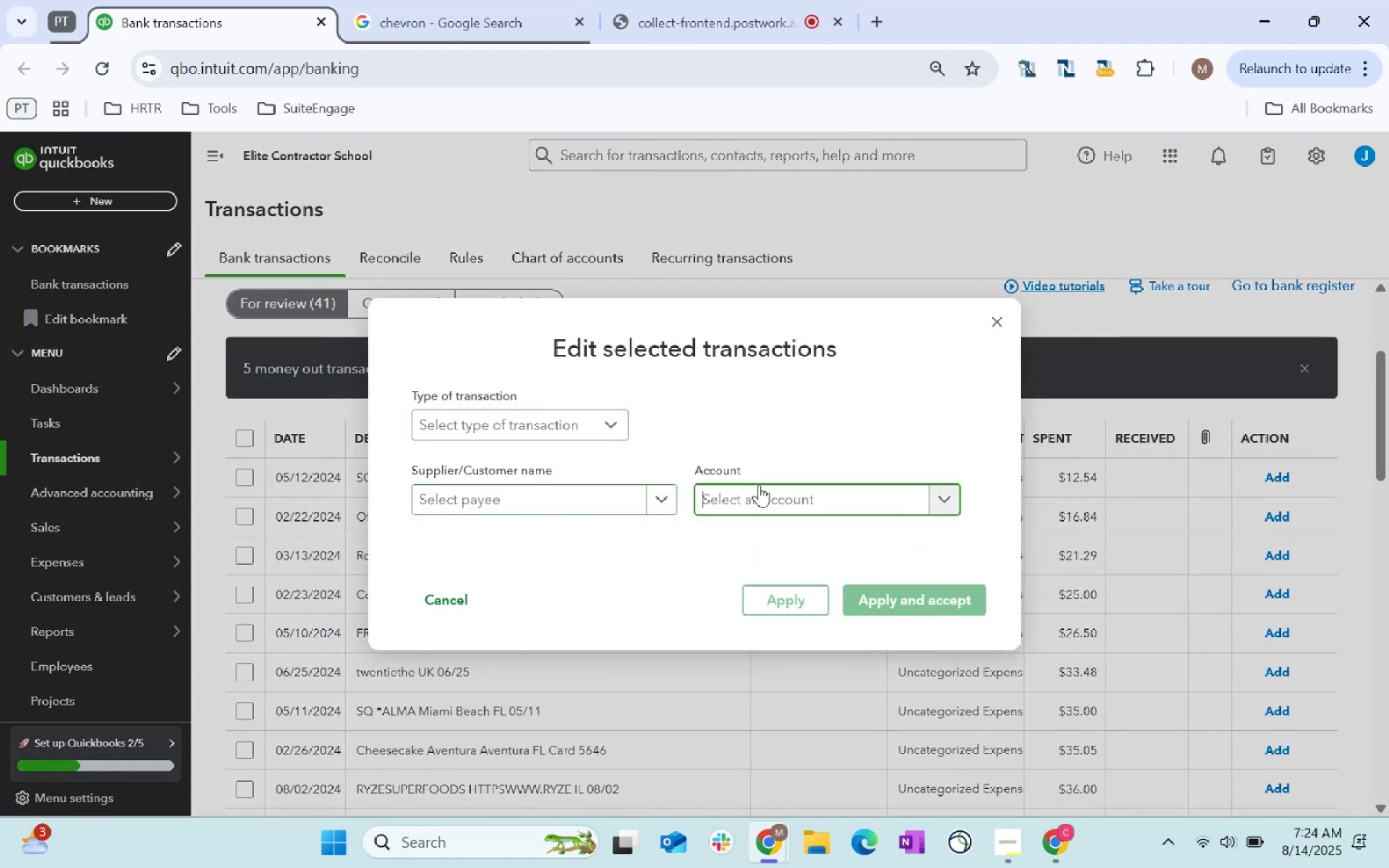 
wait(5.27)
 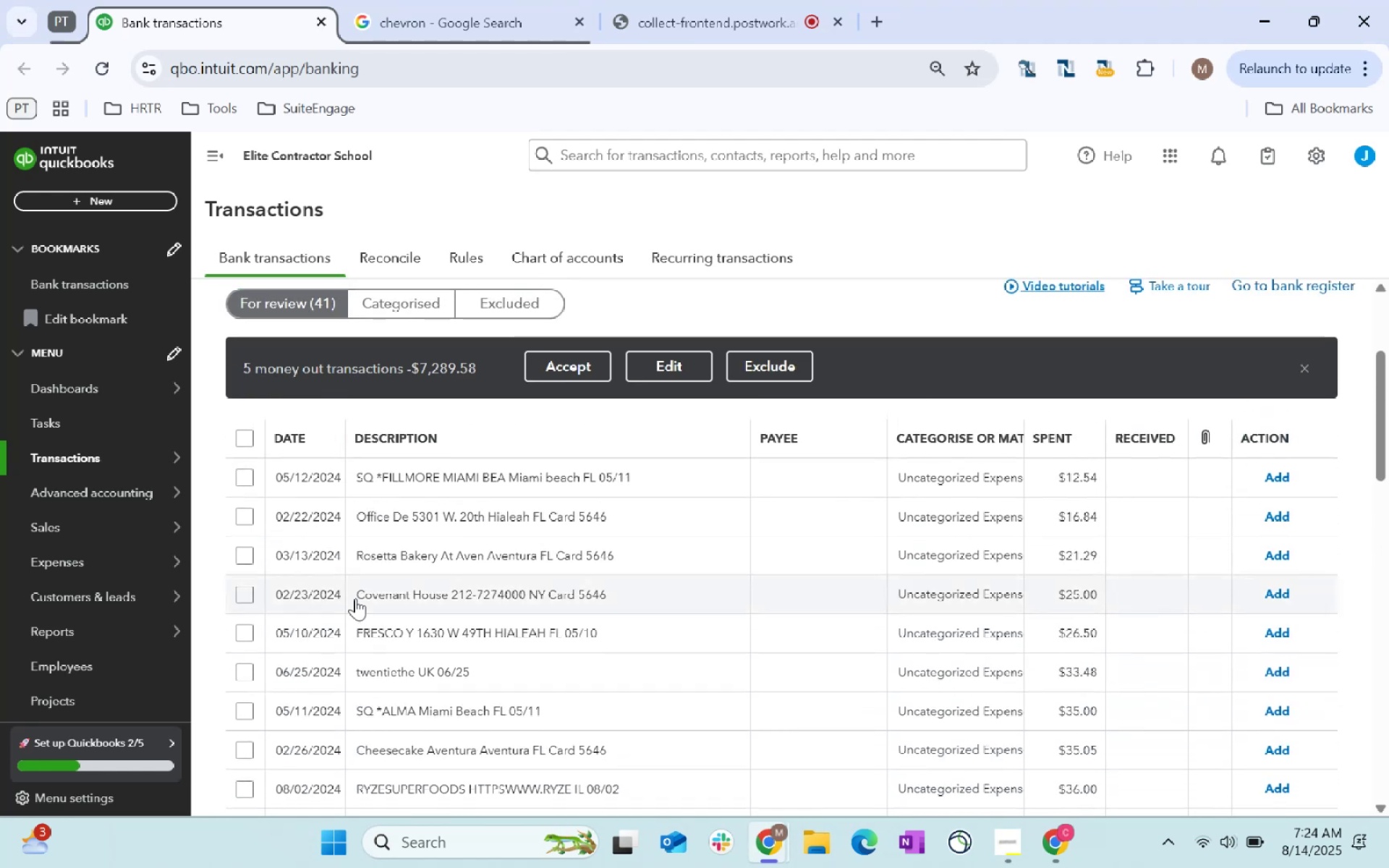 
type(cash)
 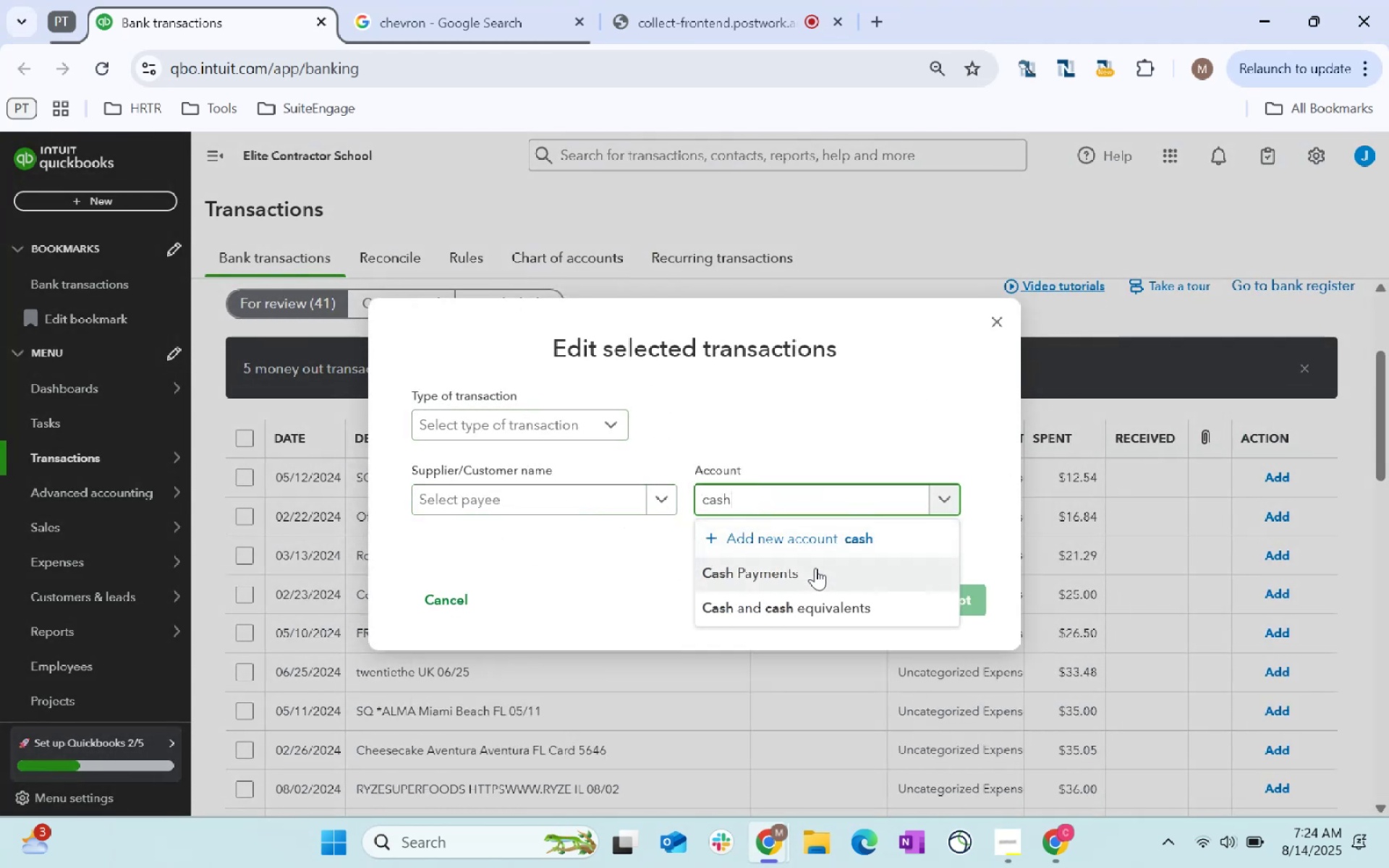 
left_click([815, 568])
 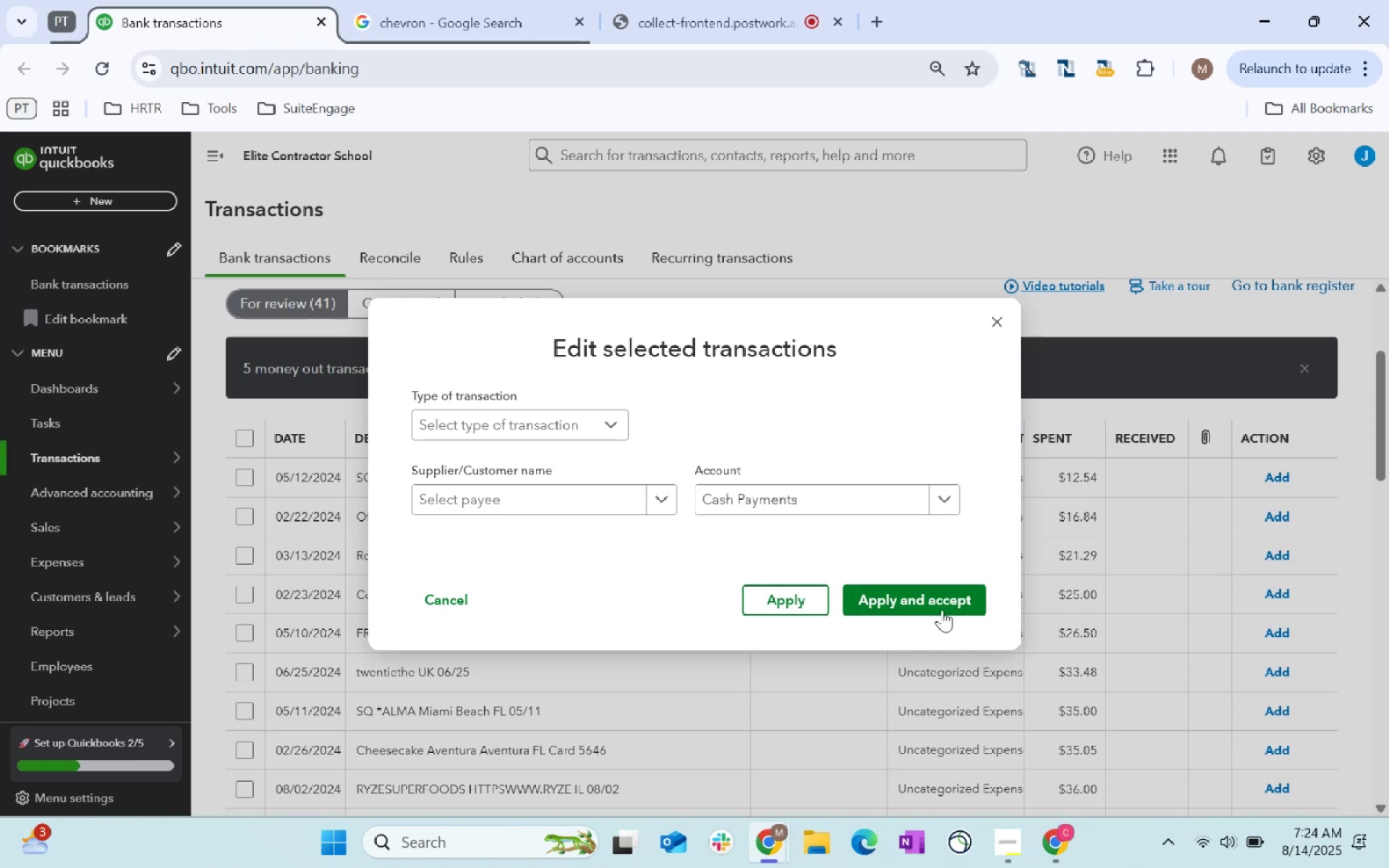 
left_click([944, 606])
 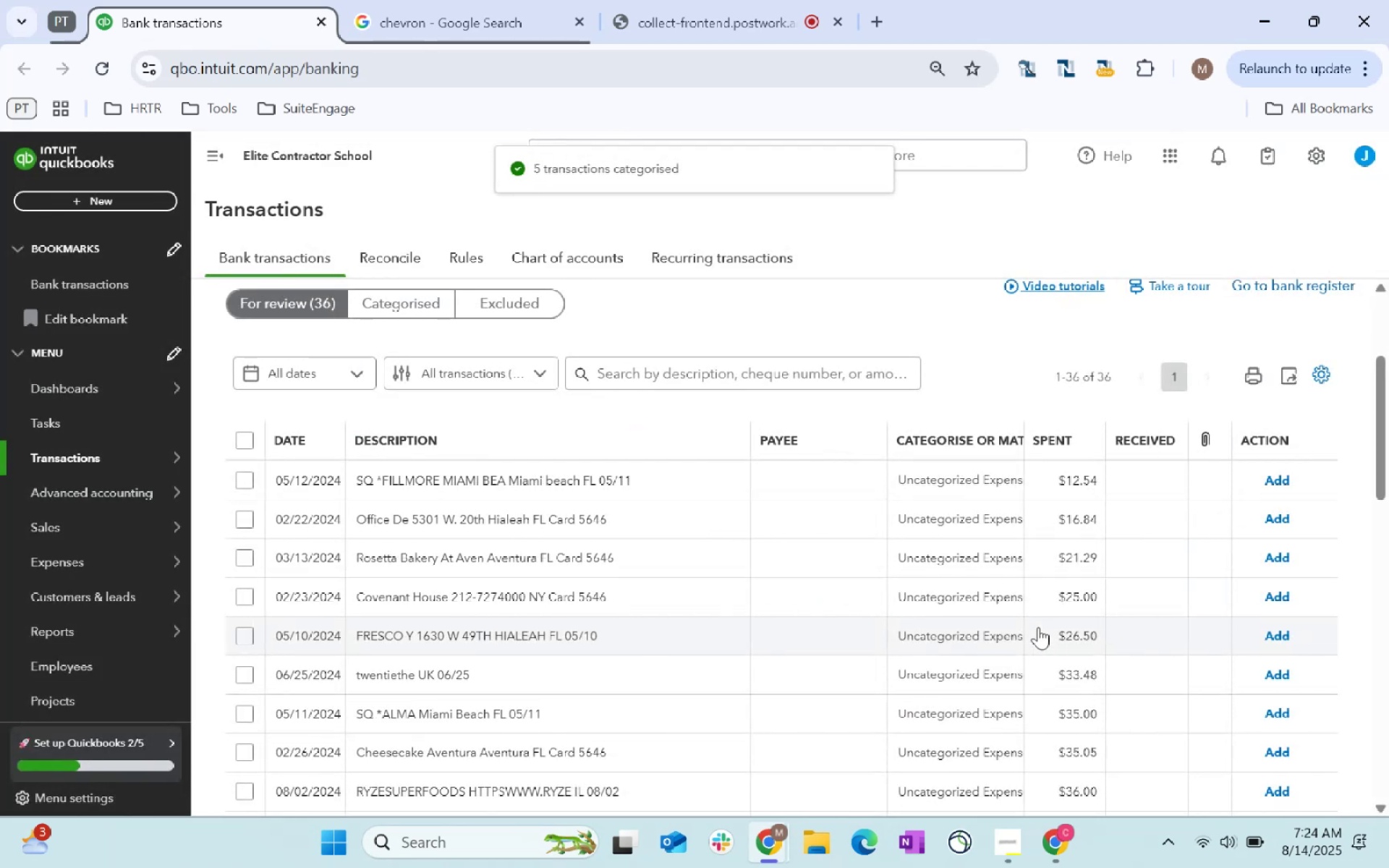 
scroll: coordinate [625, 595], scroll_direction: down, amount: 1.0
 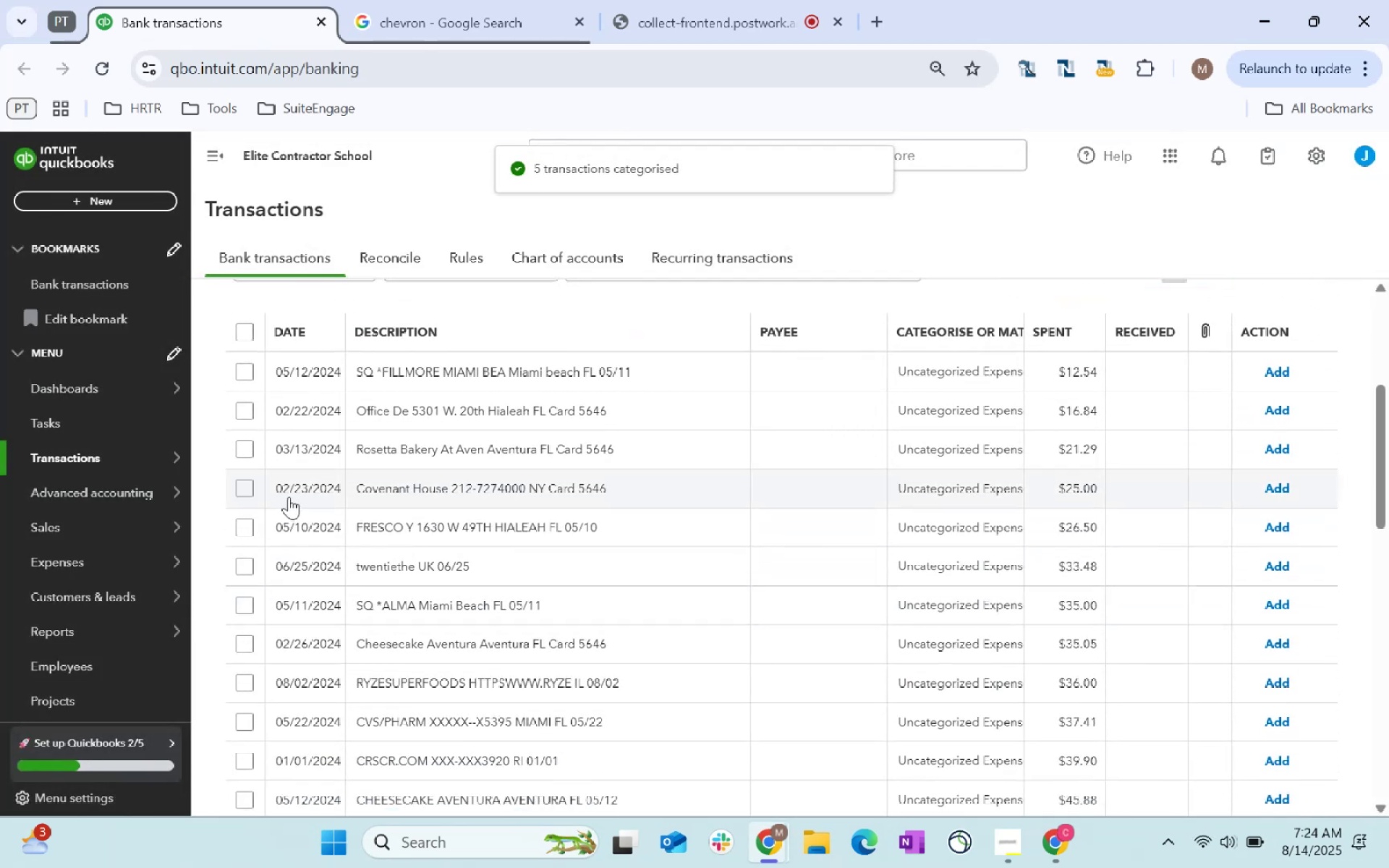 
left_click([248, 527])
 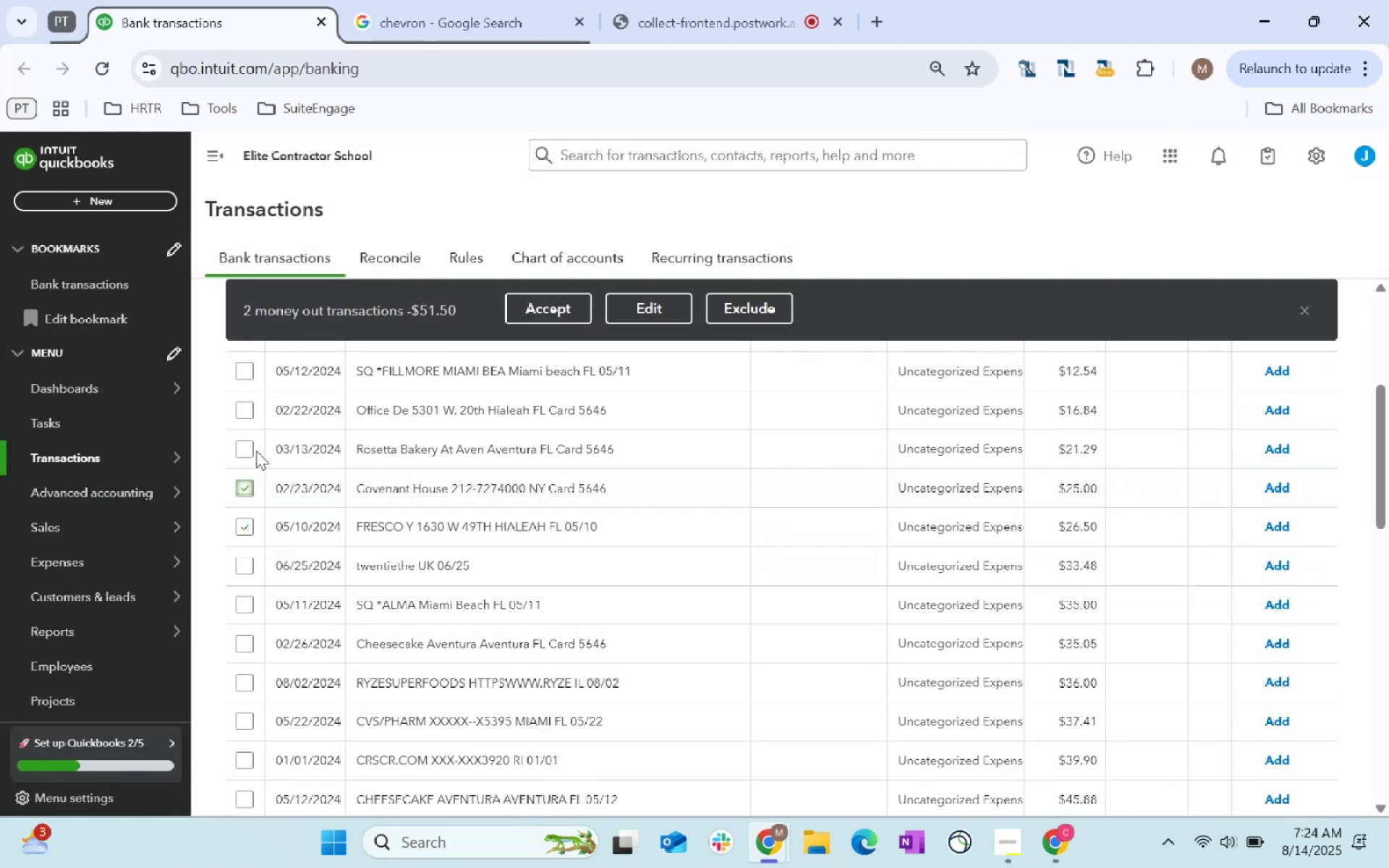 
left_click([247, 454])
 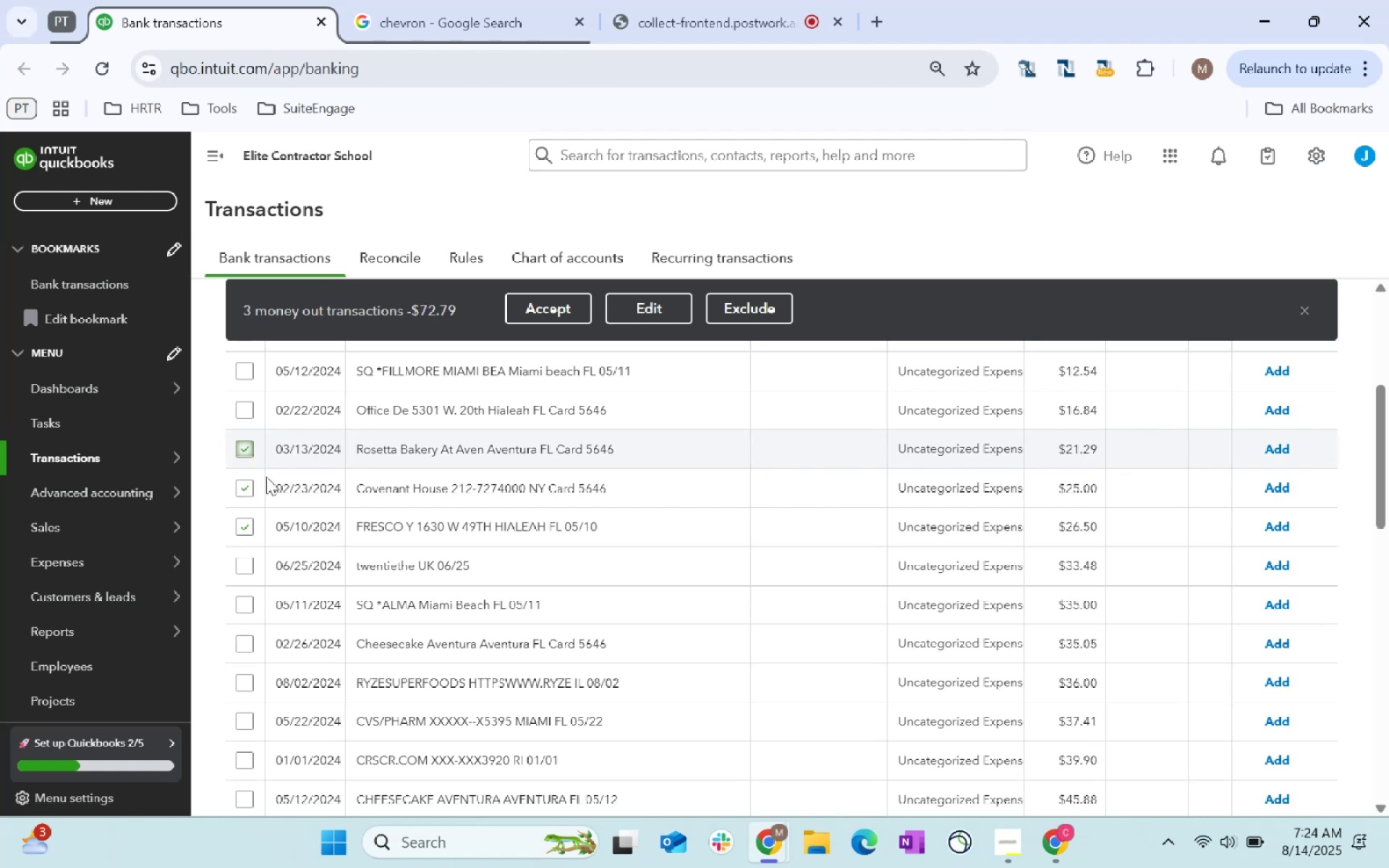 
scroll: coordinate [530, 668], scroll_direction: up, amount: 1.0
 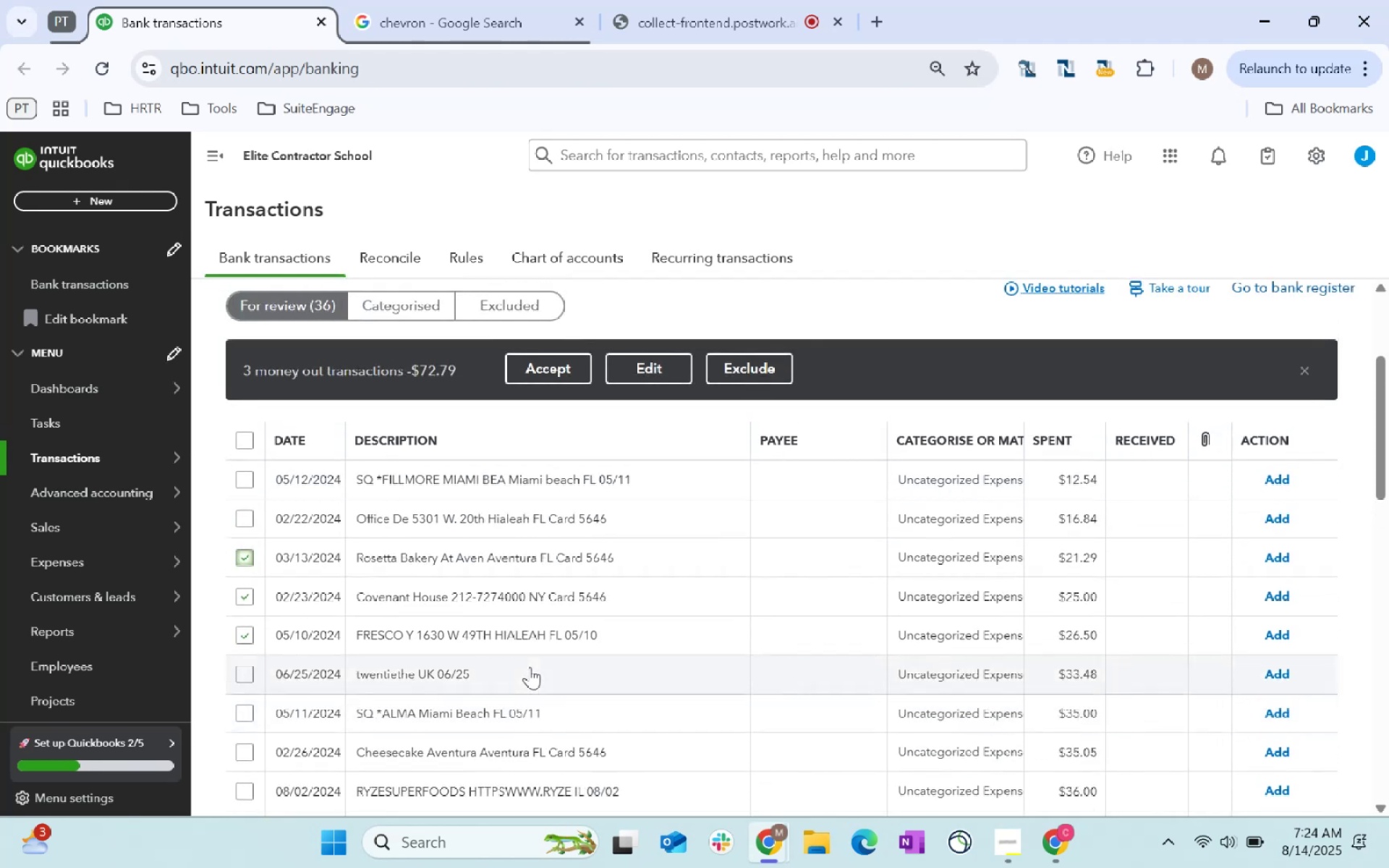 
scroll: coordinate [530, 667], scroll_direction: down, amount: 1.0
 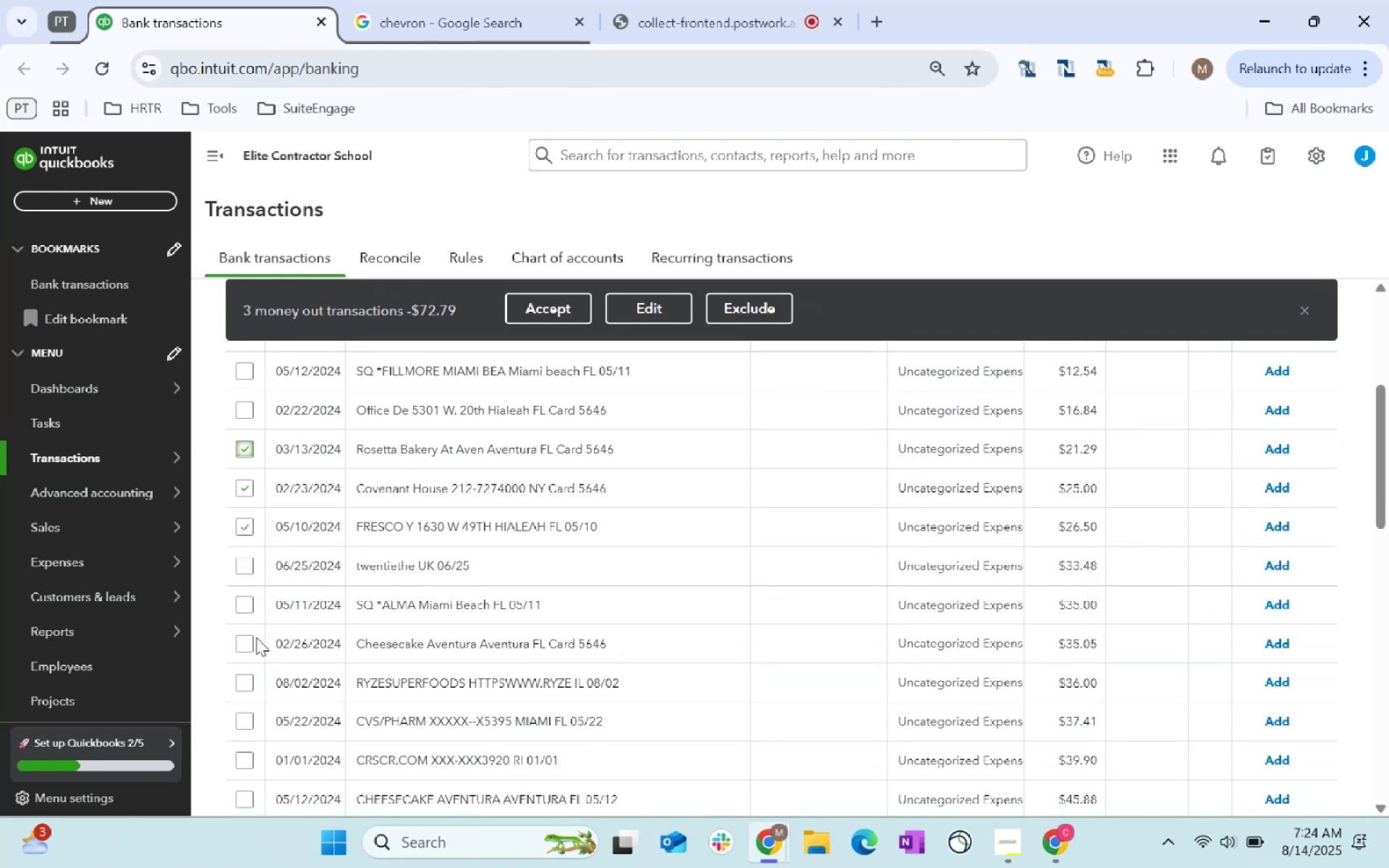 
left_click([250, 639])
 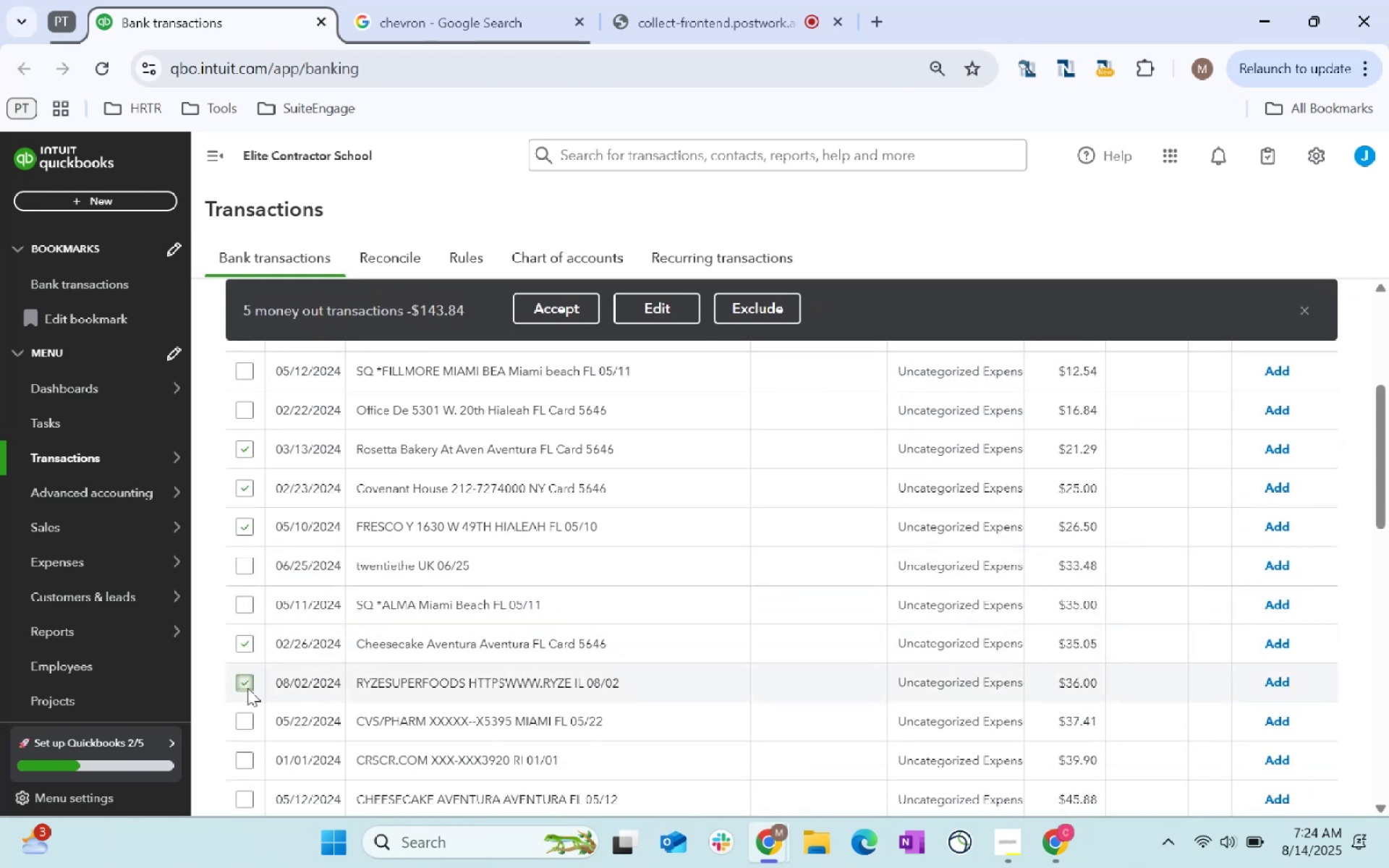 
scroll: coordinate [509, 659], scroll_direction: down, amount: 1.0
 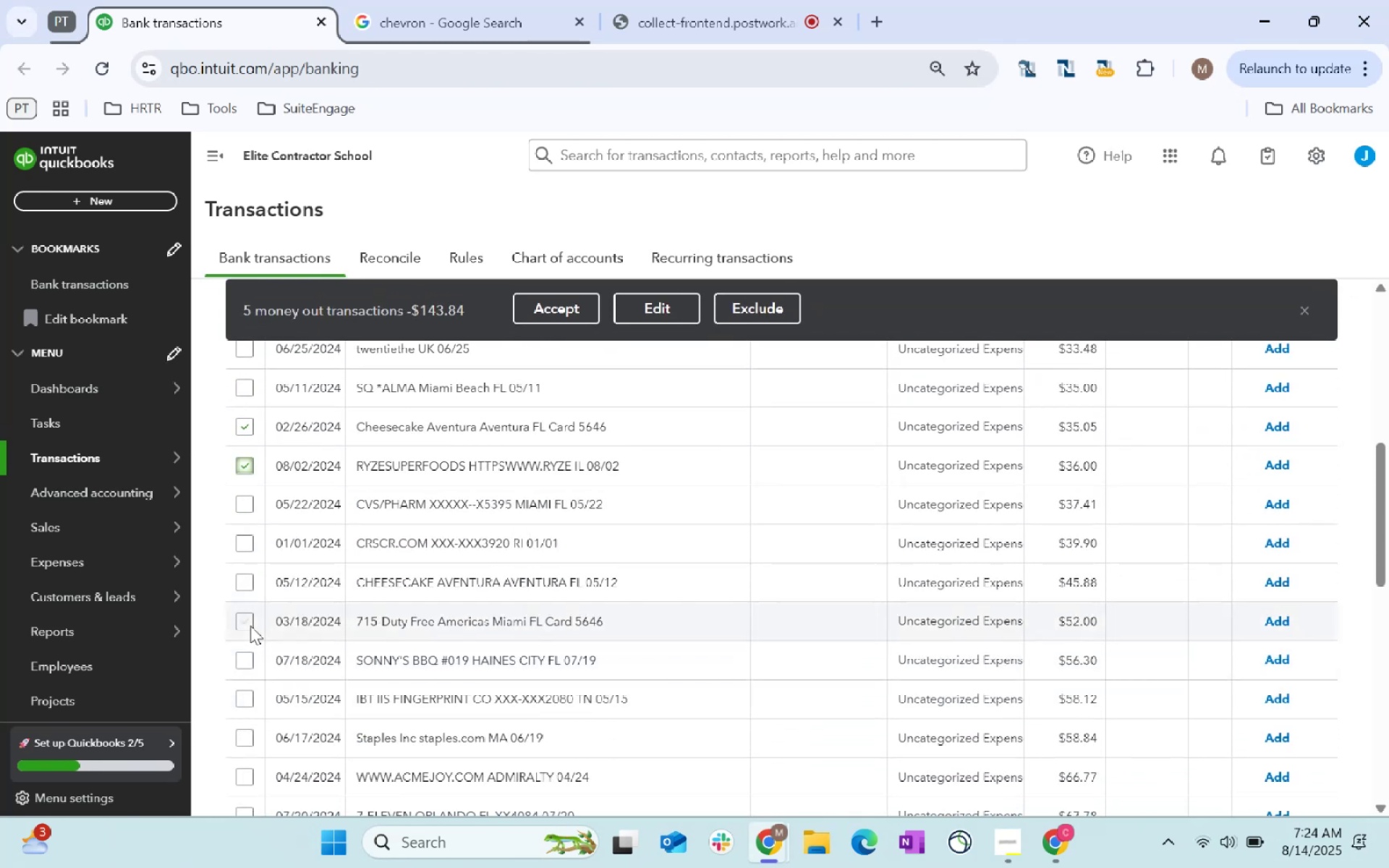 
left_click([247, 624])
 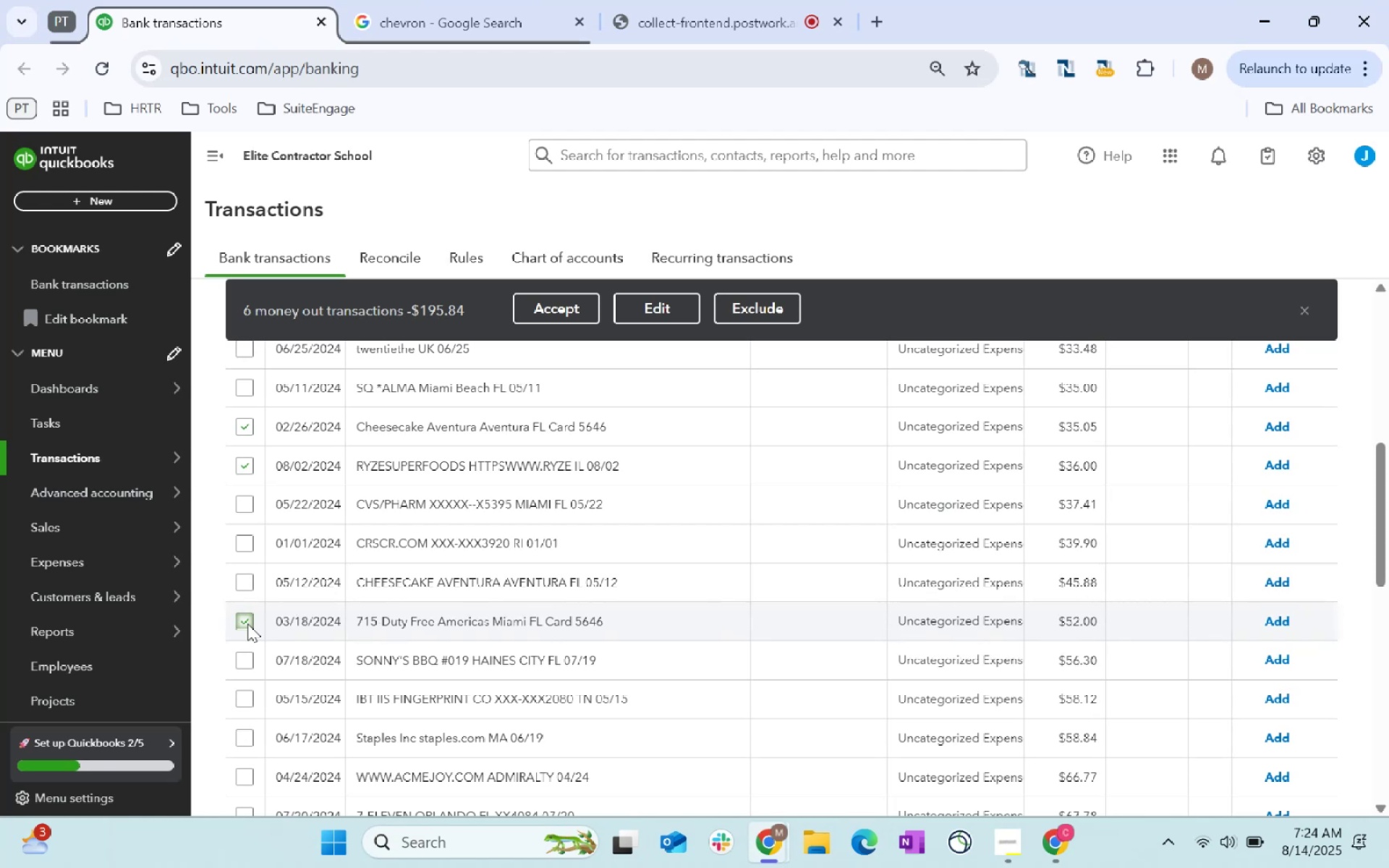 
left_click([247, 624])
 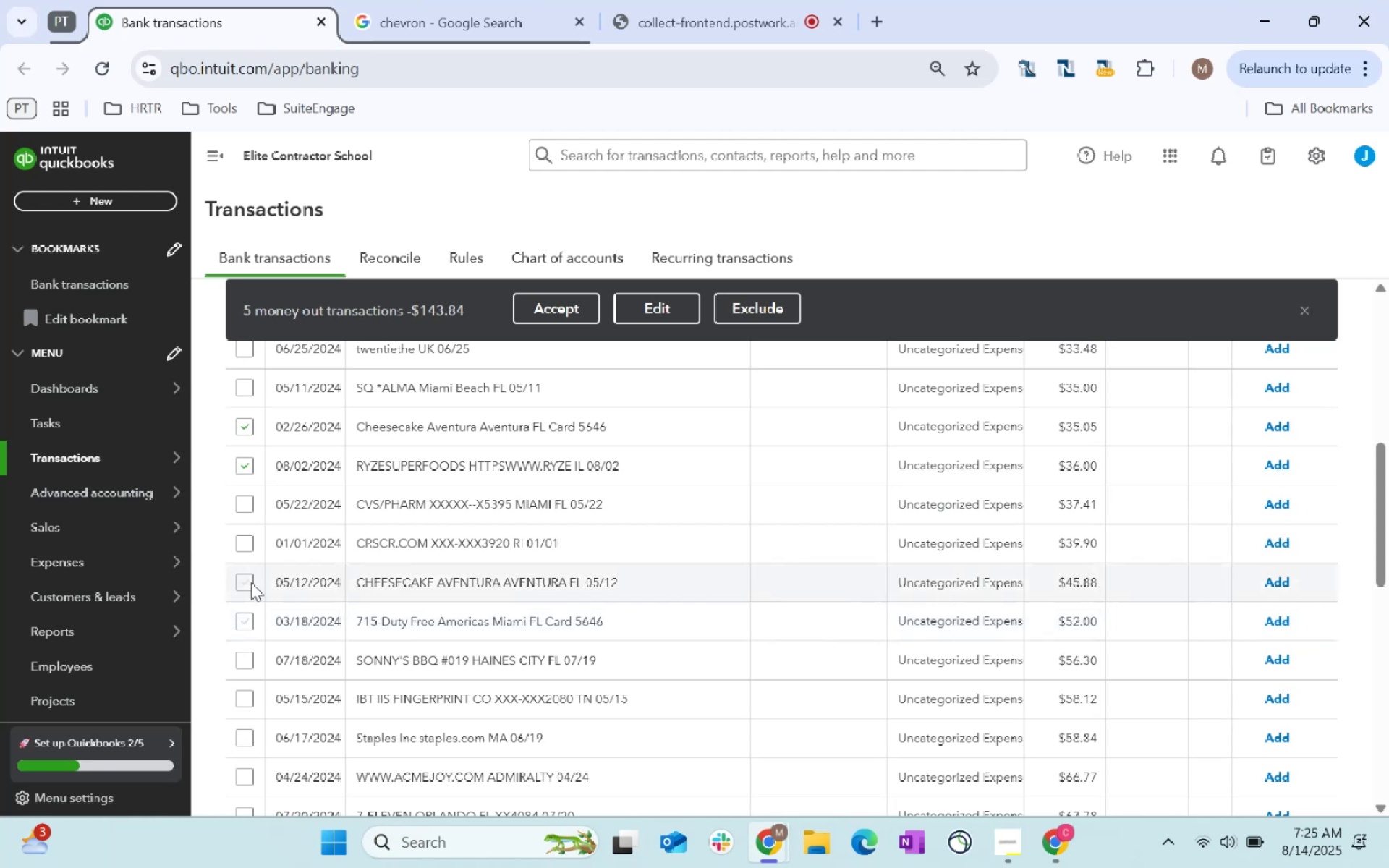 
left_click([251, 582])
 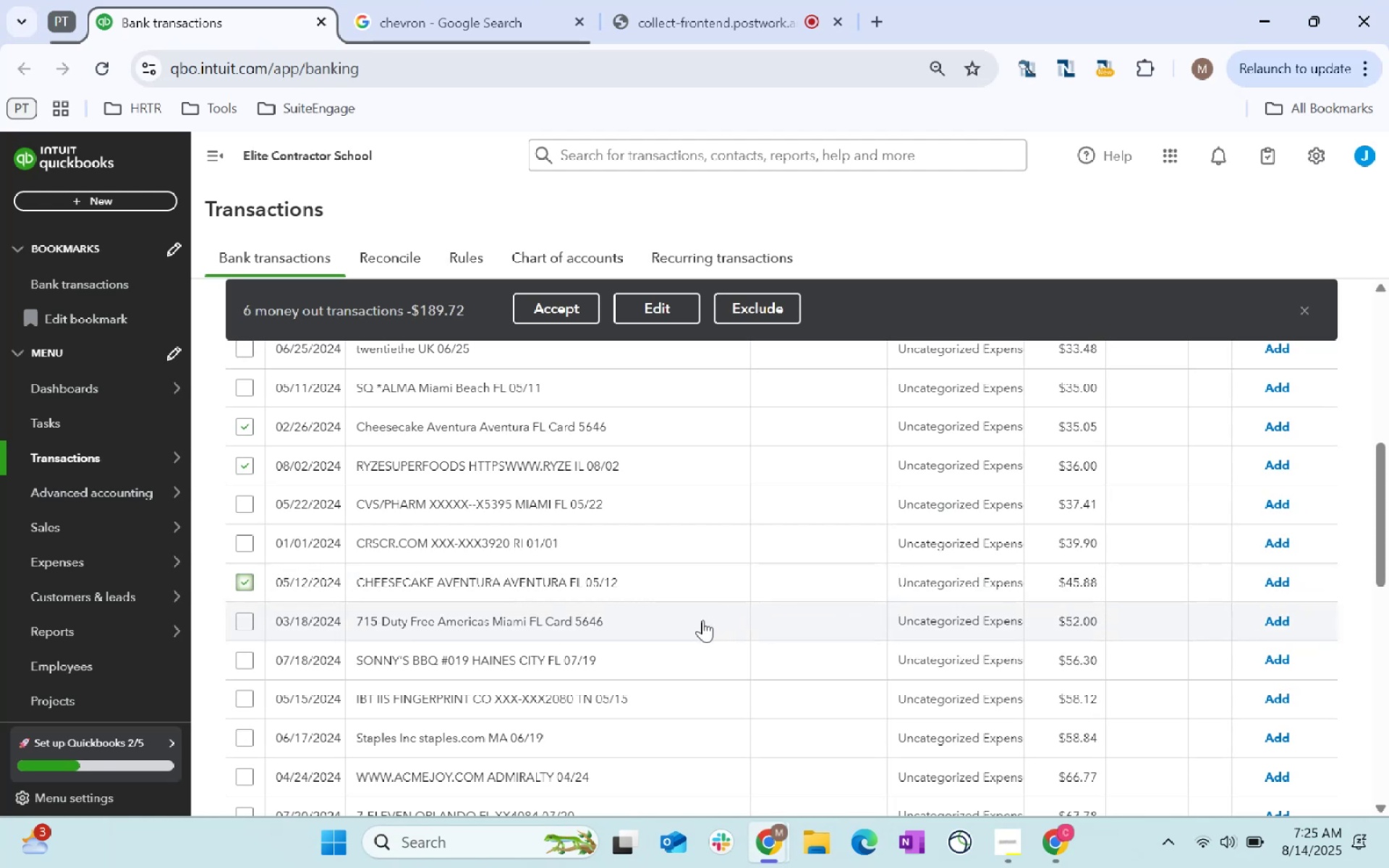 
scroll: coordinate [702, 620], scroll_direction: down, amount: 1.0
 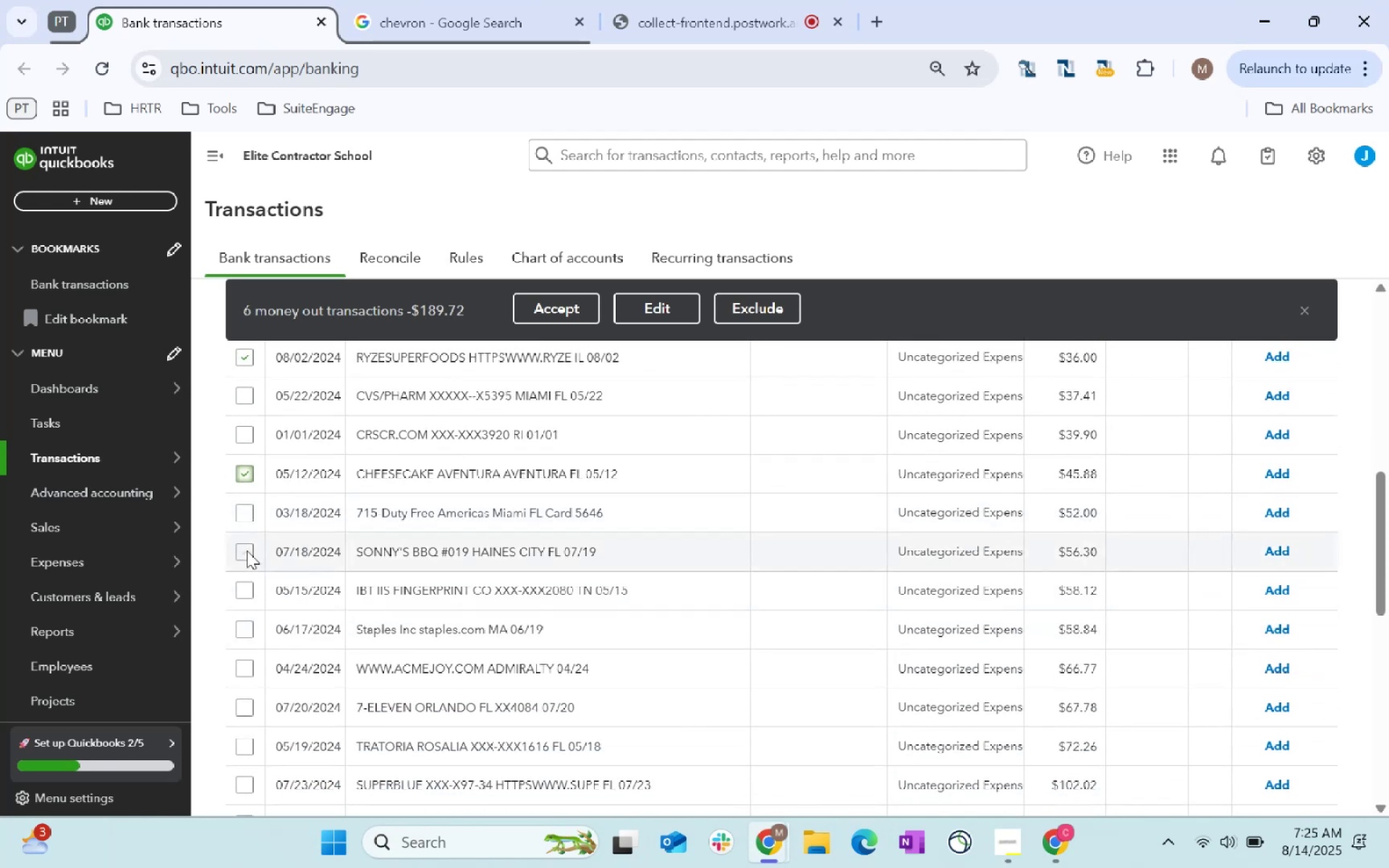 
left_click([247, 550])
 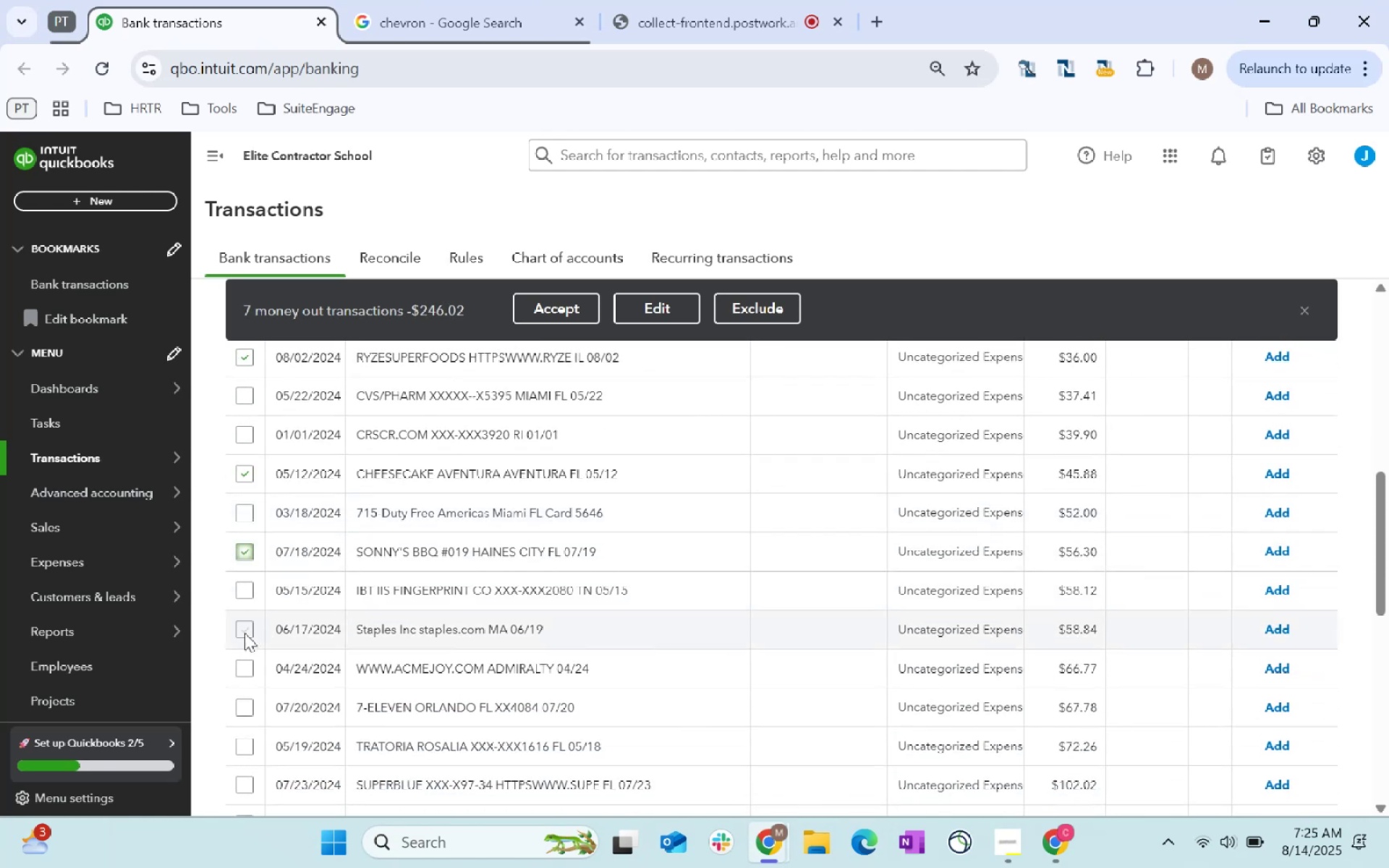 
left_click([245, 633])
 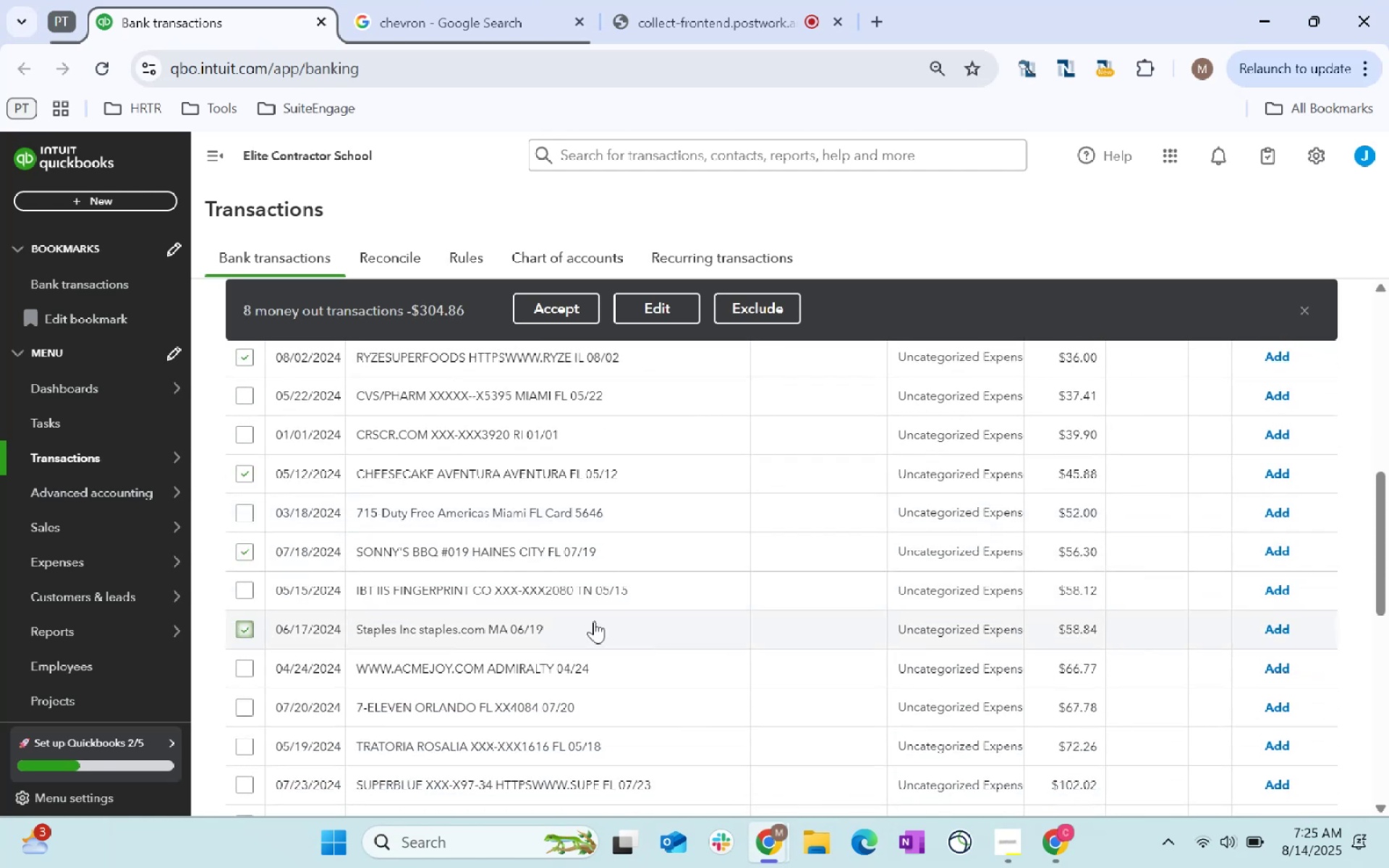 
scroll: coordinate [828, 578], scroll_direction: down, amount: 1.0
 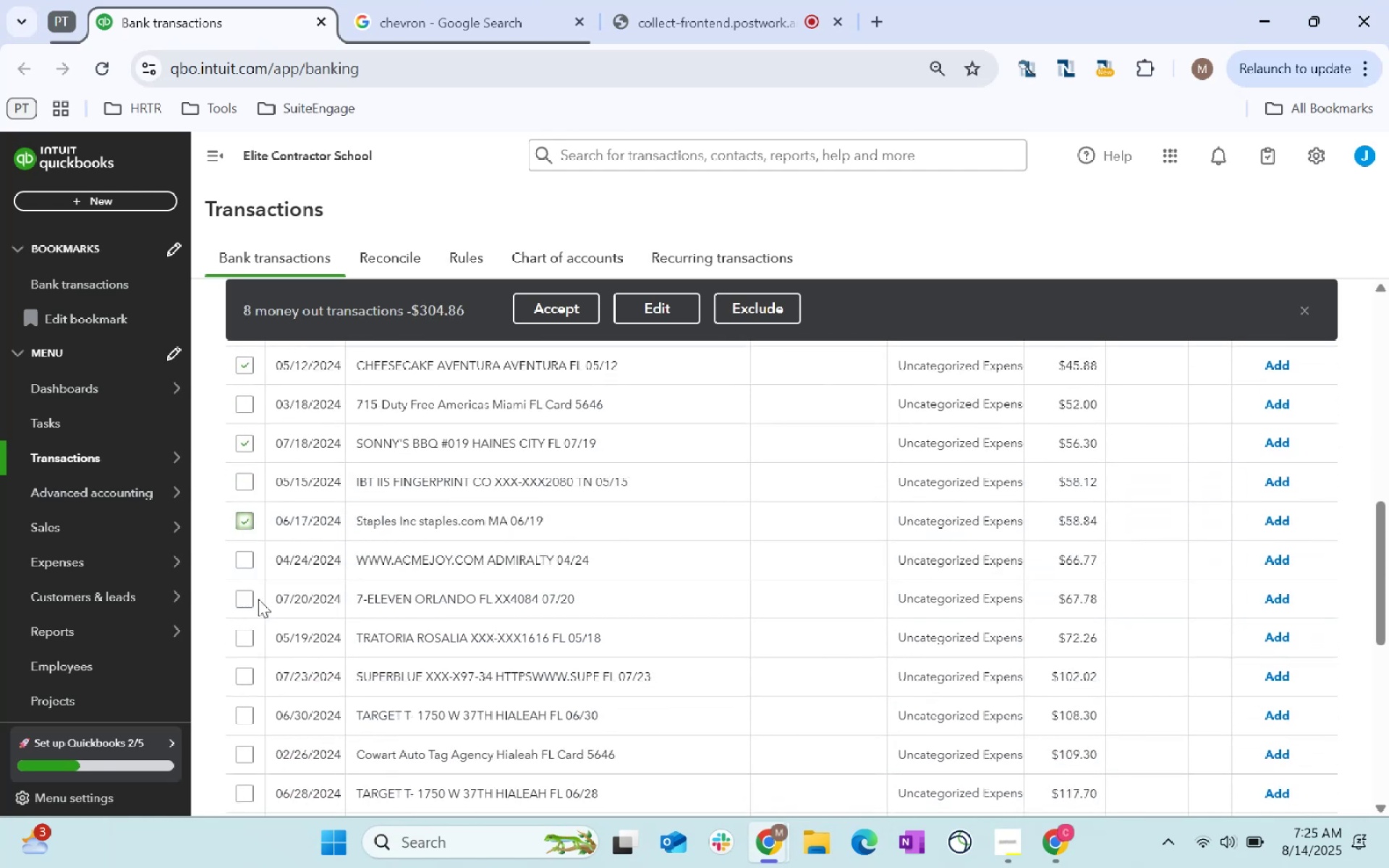 
left_click([247, 600])
 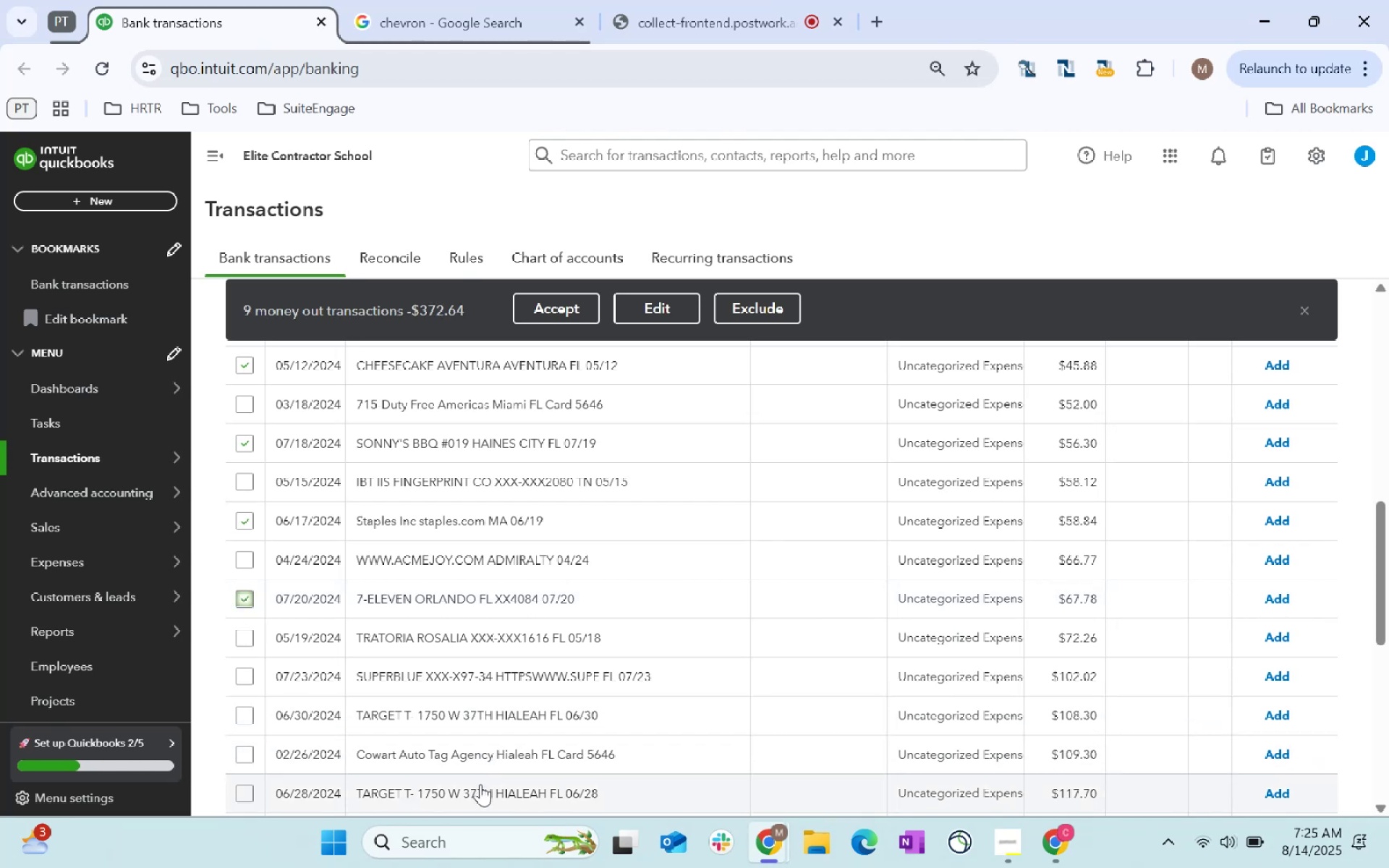 
scroll: coordinate [654, 338], scroll_direction: up, amount: 13.0
 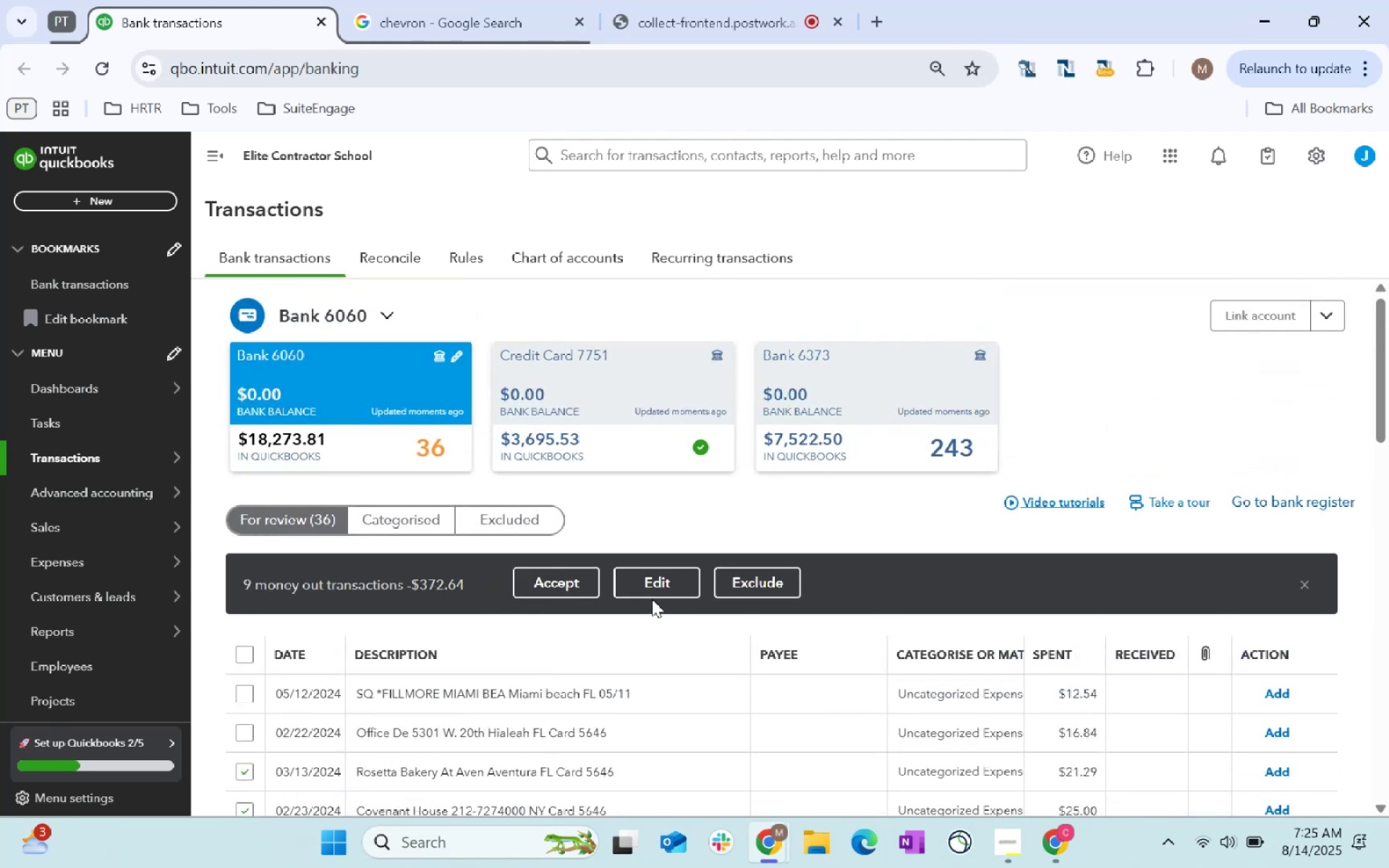 
left_click([650, 594])
 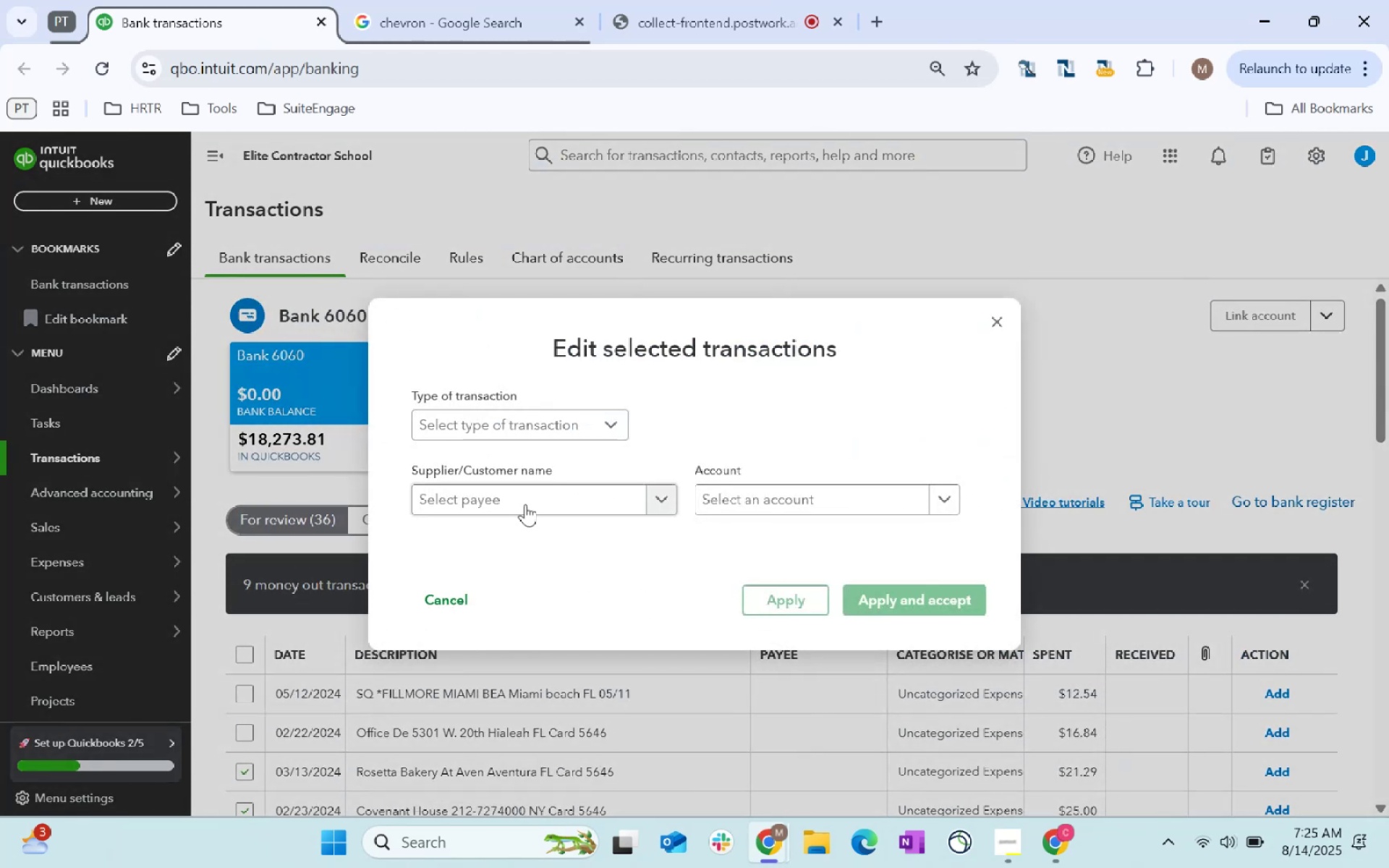 
left_click([525, 504])
 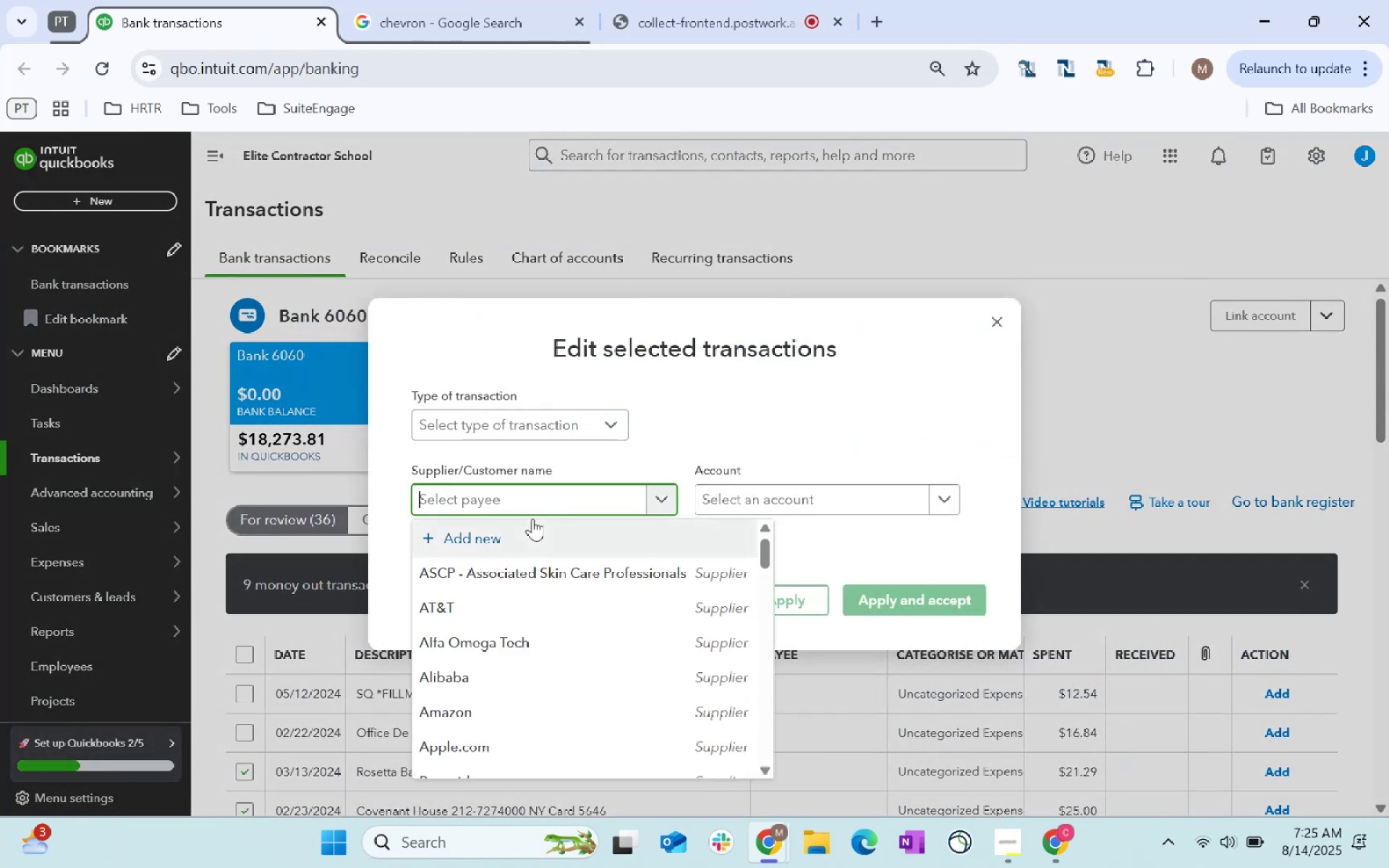 
type(food)
key(Tab)
type(meals)
key(Tab)
 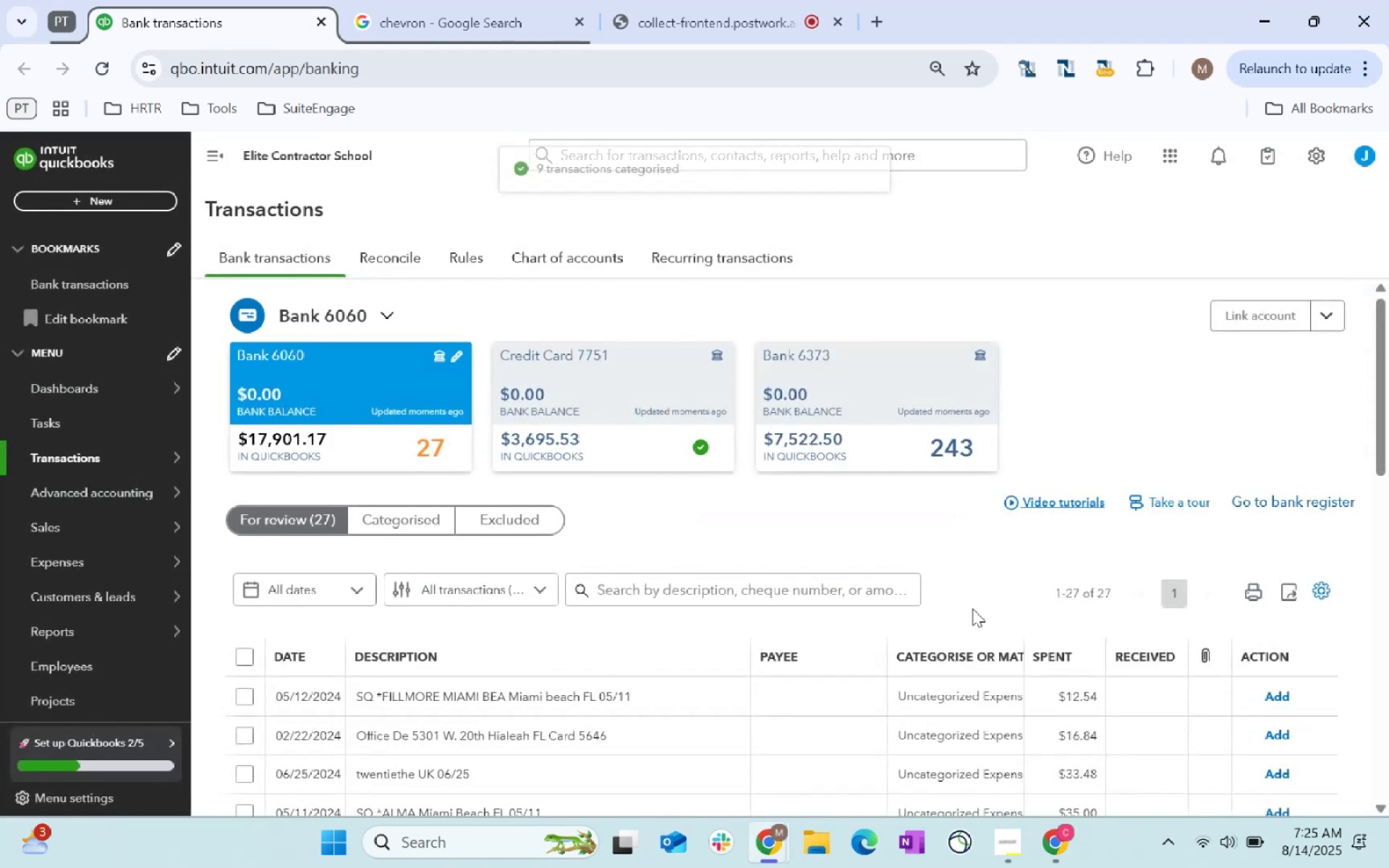 
scroll: coordinate [972, 608], scroll_direction: down, amount: 2.0
 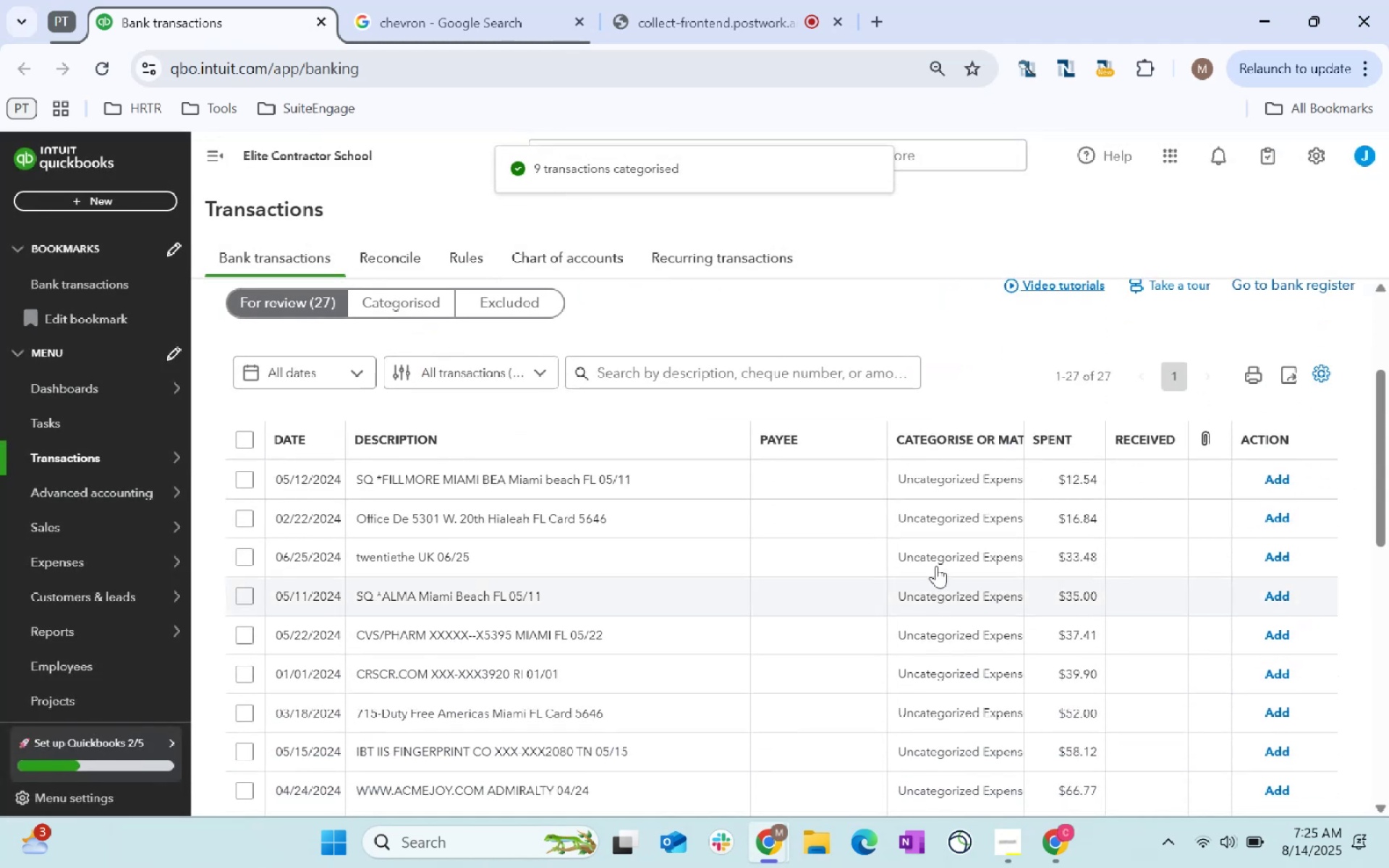 
left_click([663, 357])
 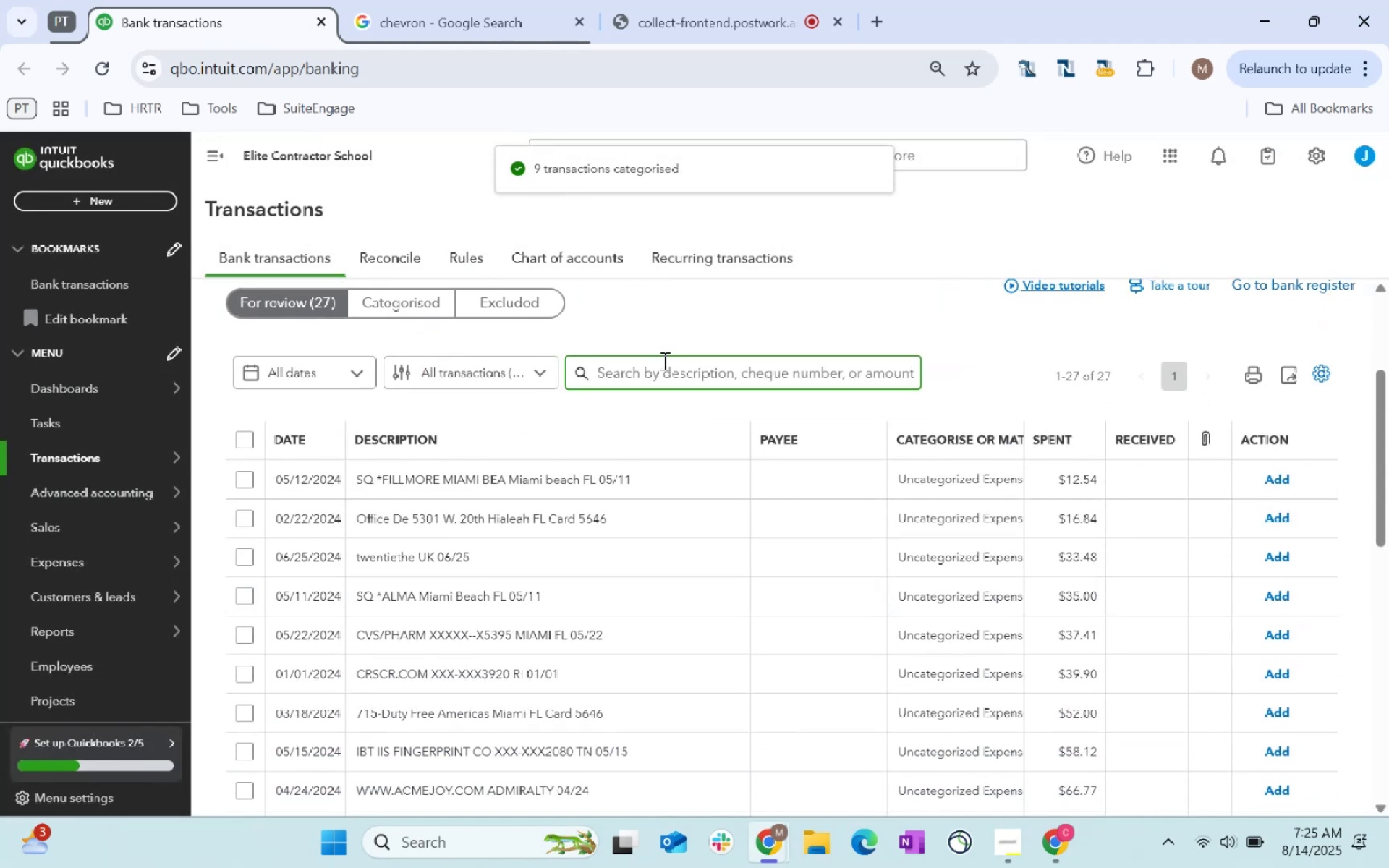 
type(pharm)
 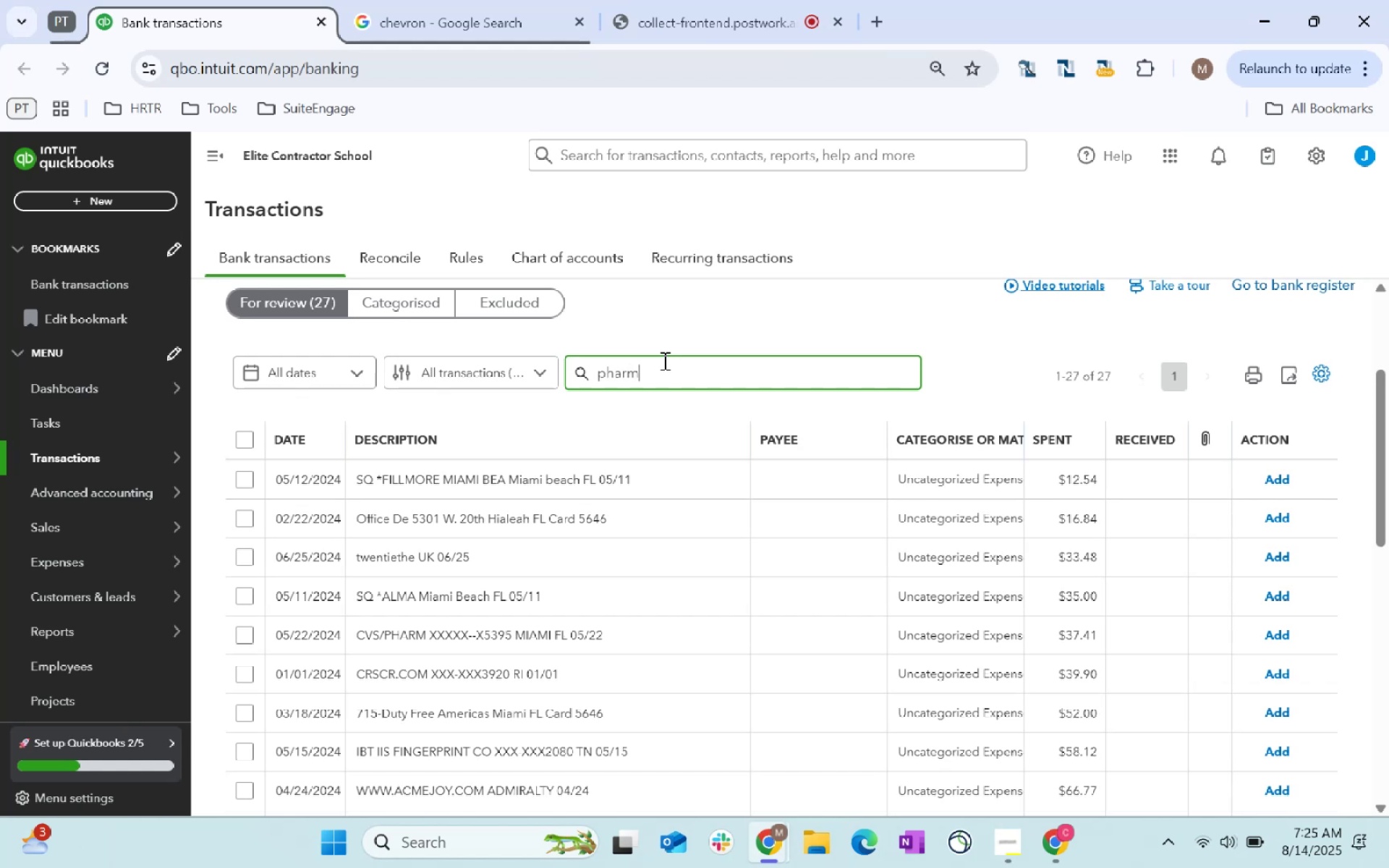 
key(Enter)
 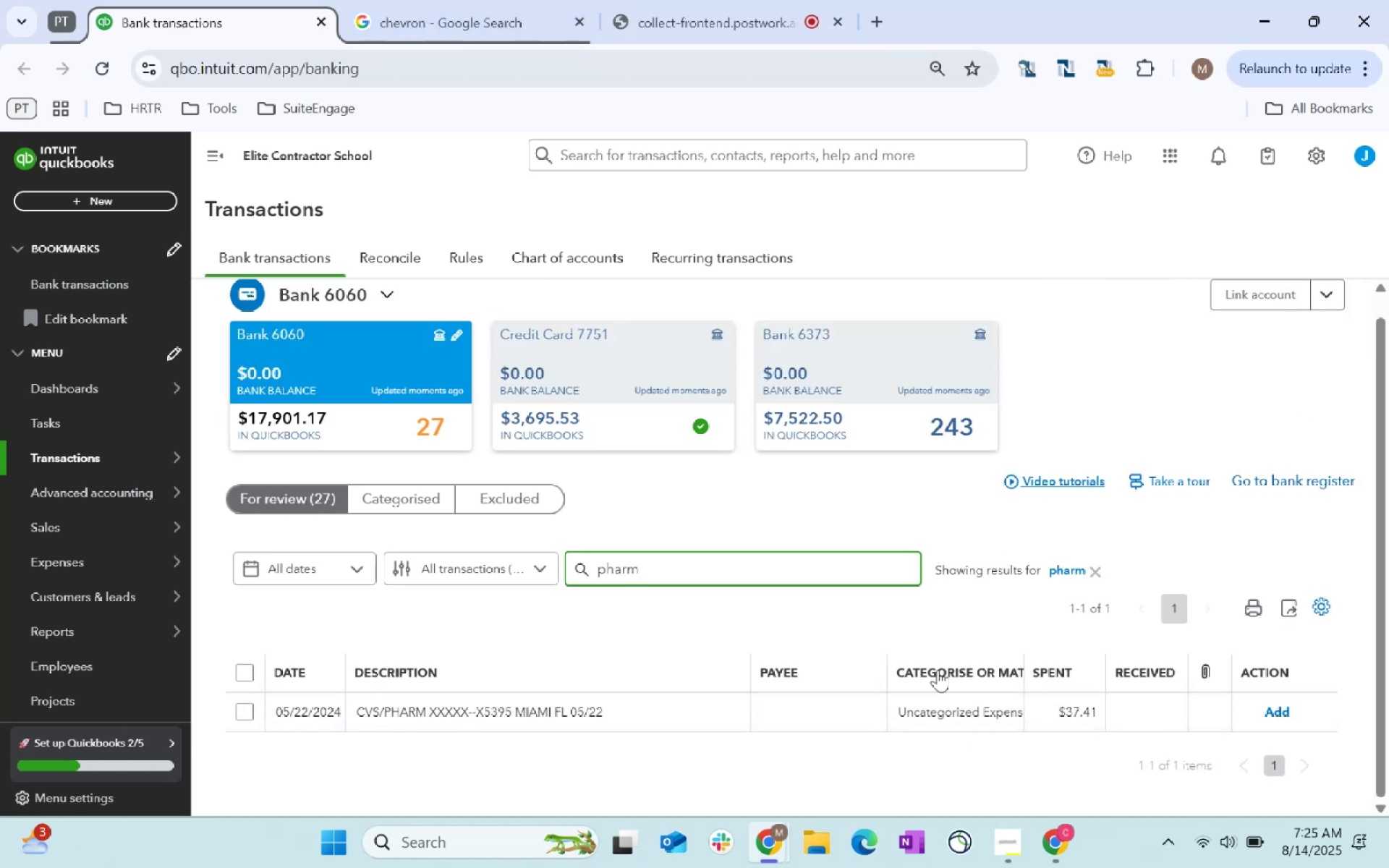 
left_click([590, 726])
 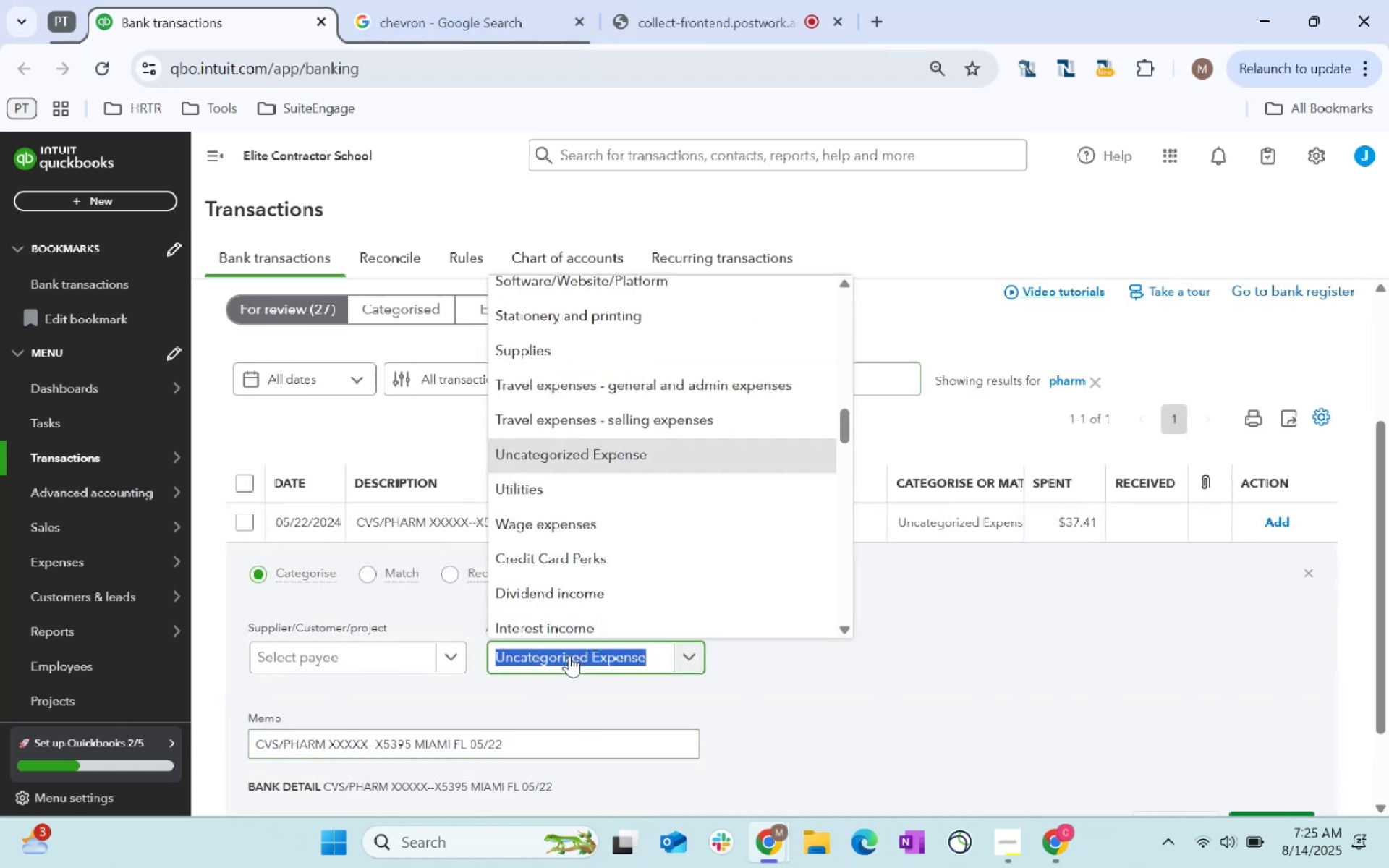 
type(supplies)
key(Tab)
 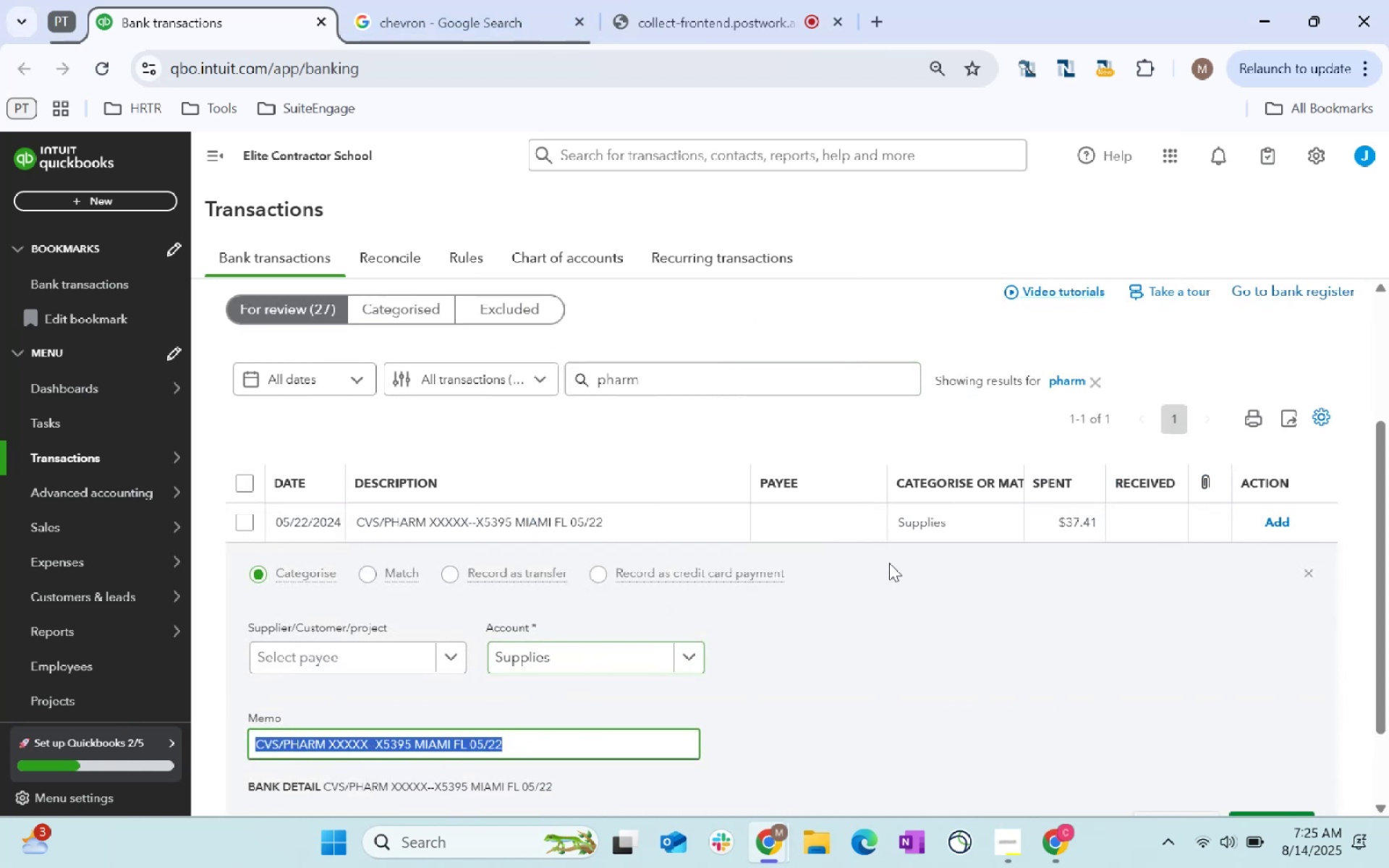 
scroll: coordinate [1016, 544], scroll_direction: down, amount: 1.0
 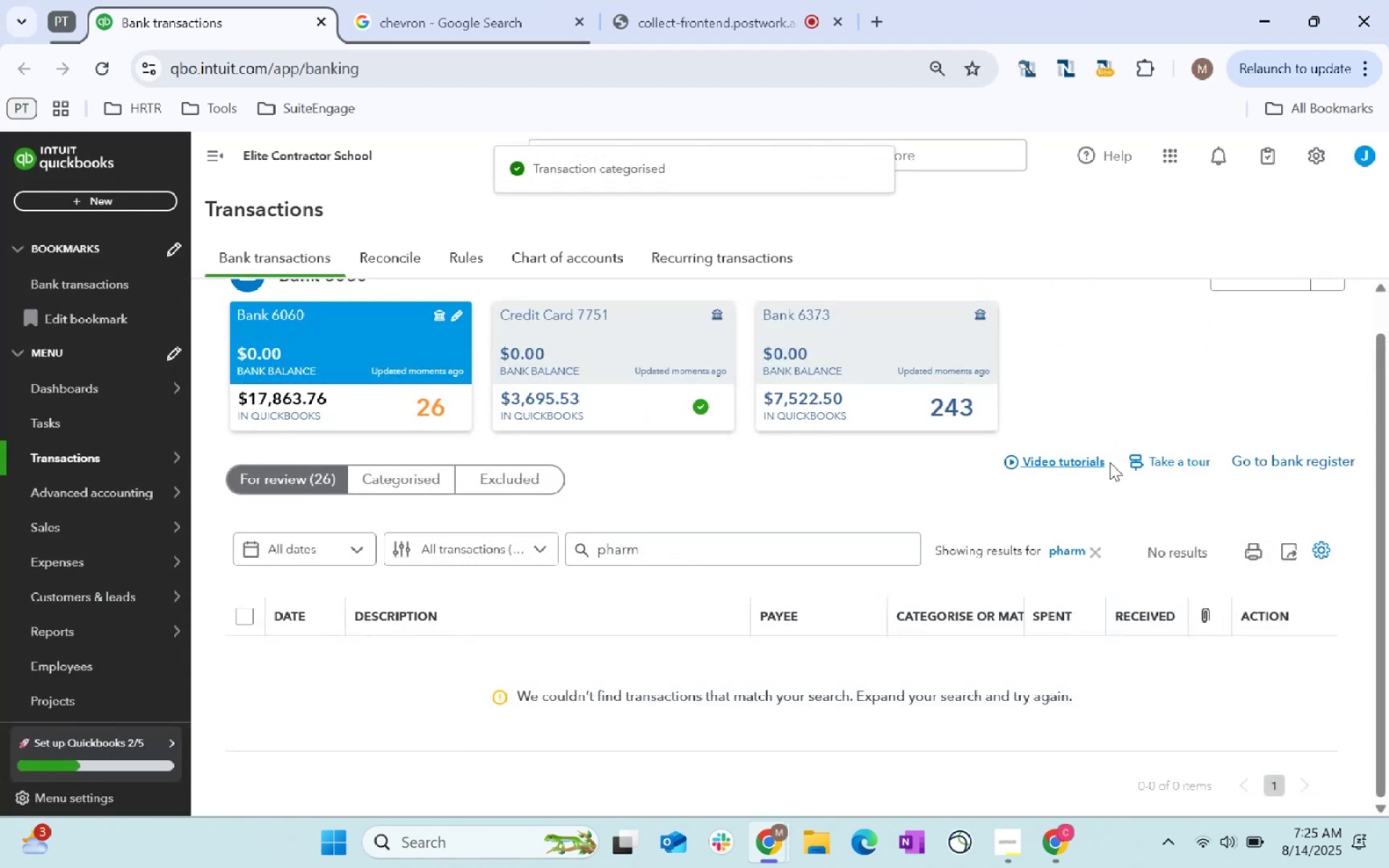 
left_click([1096, 556])
 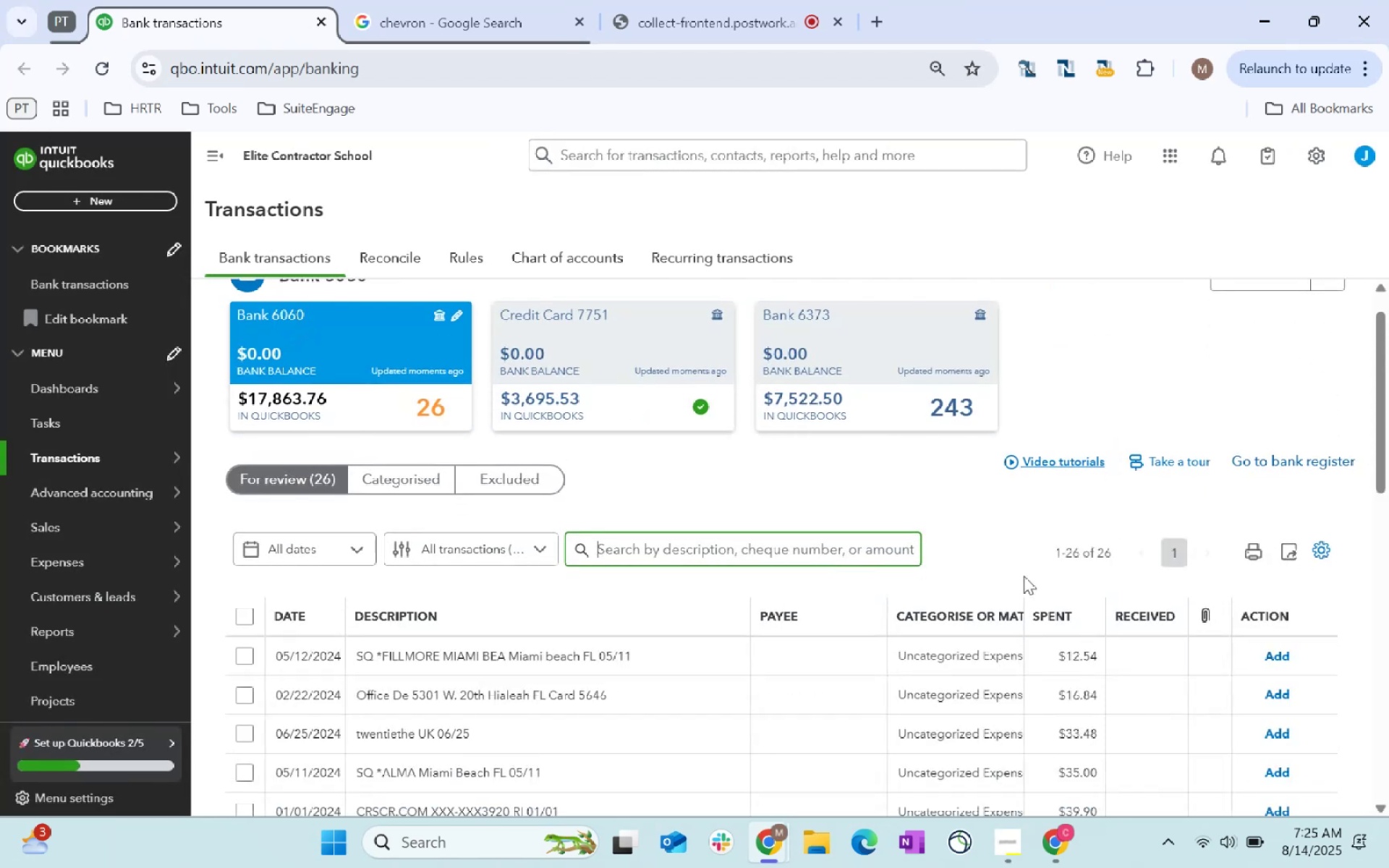 
scroll: coordinate [794, 639], scroll_direction: down, amount: 1.0
 